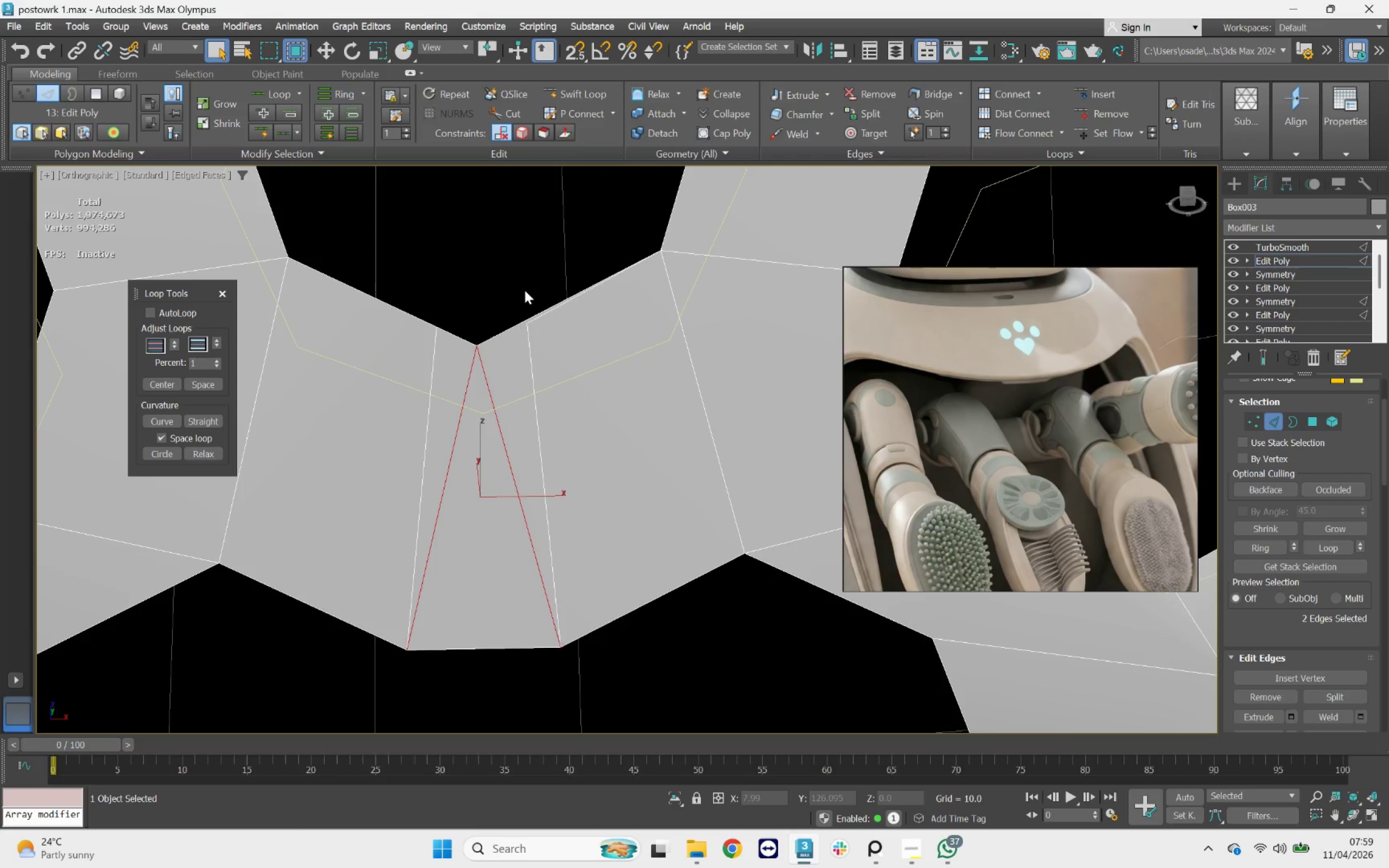 
left_click([525, 290])
 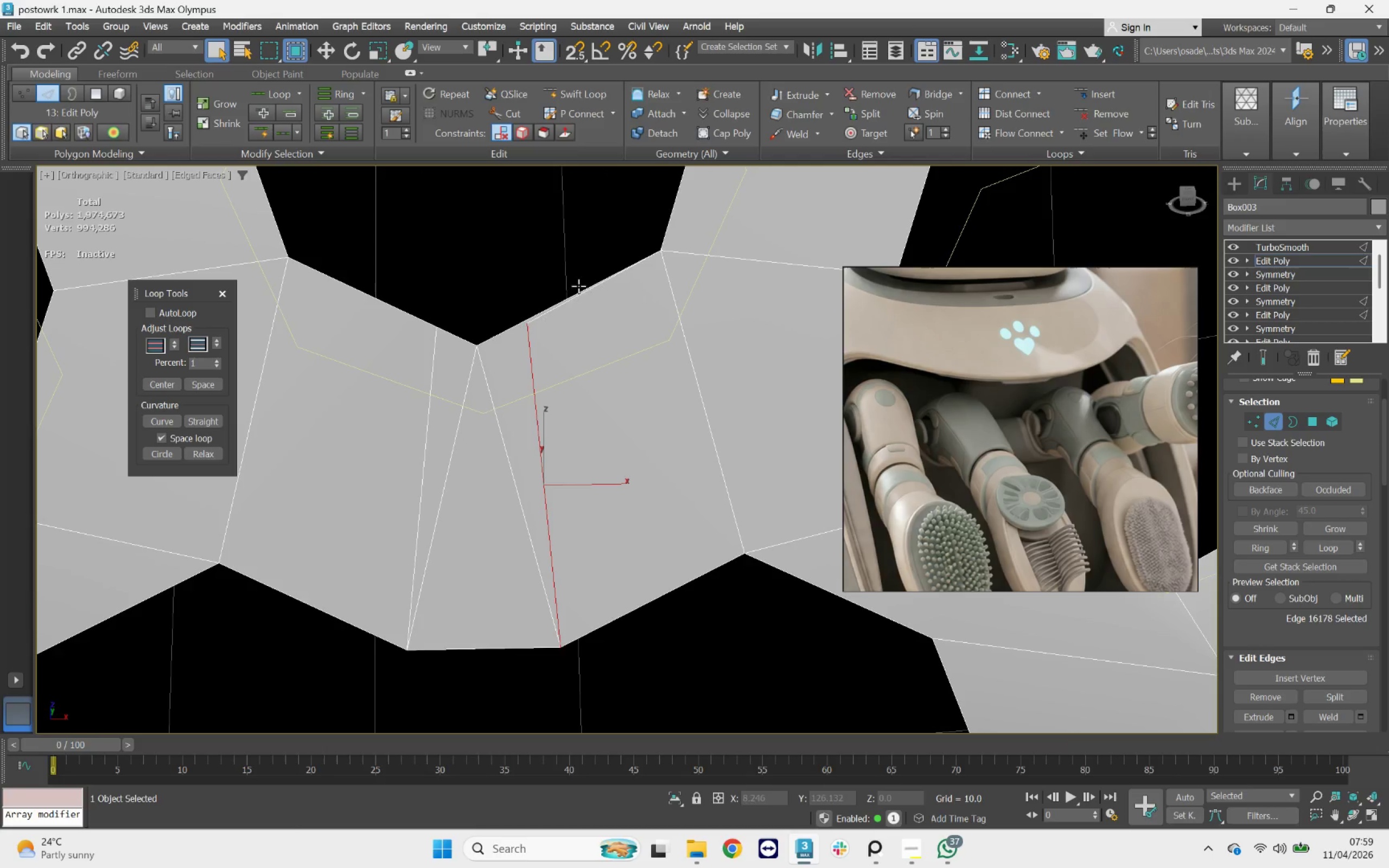 
key(Delete)
 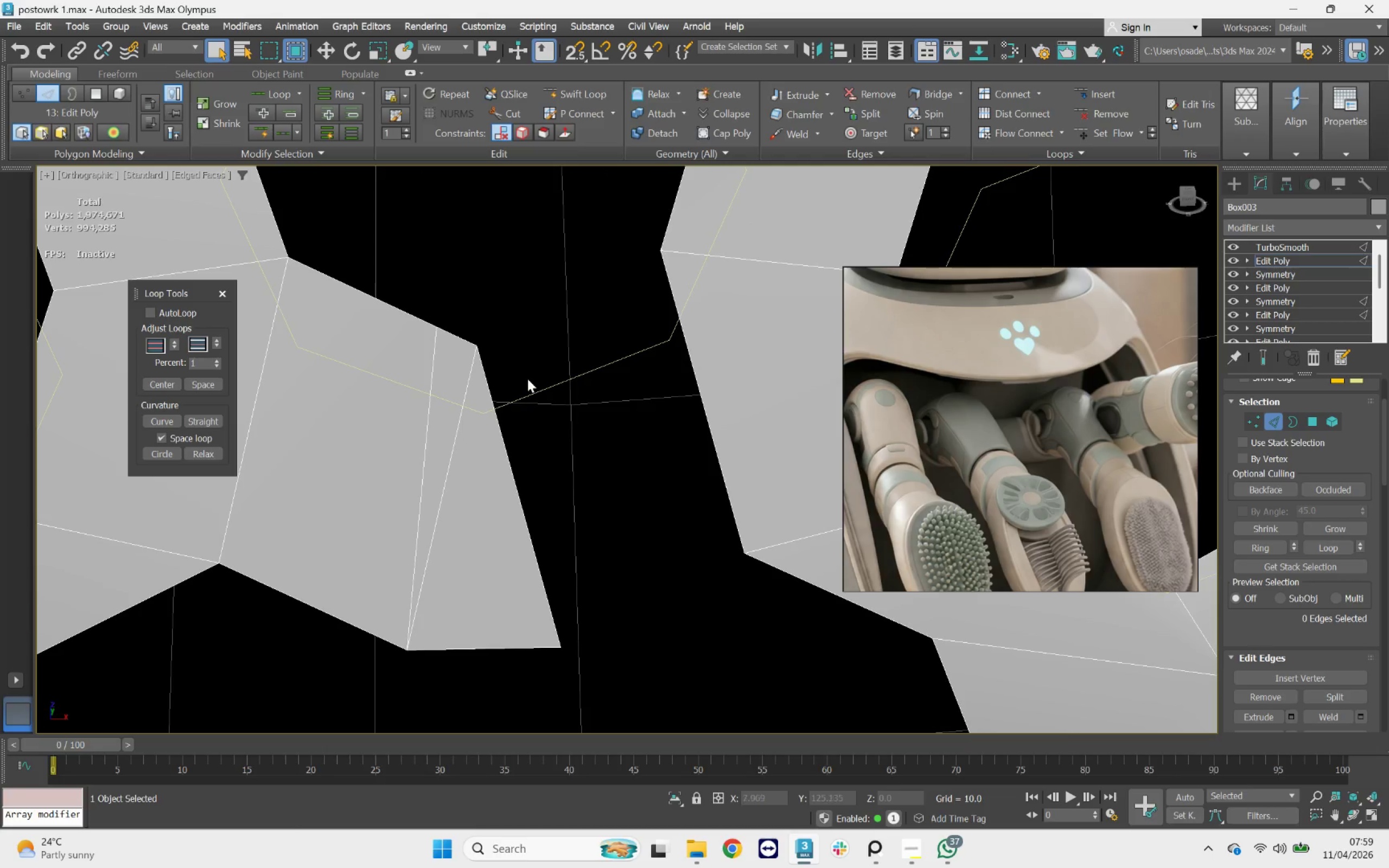 
key(Control+Z)
 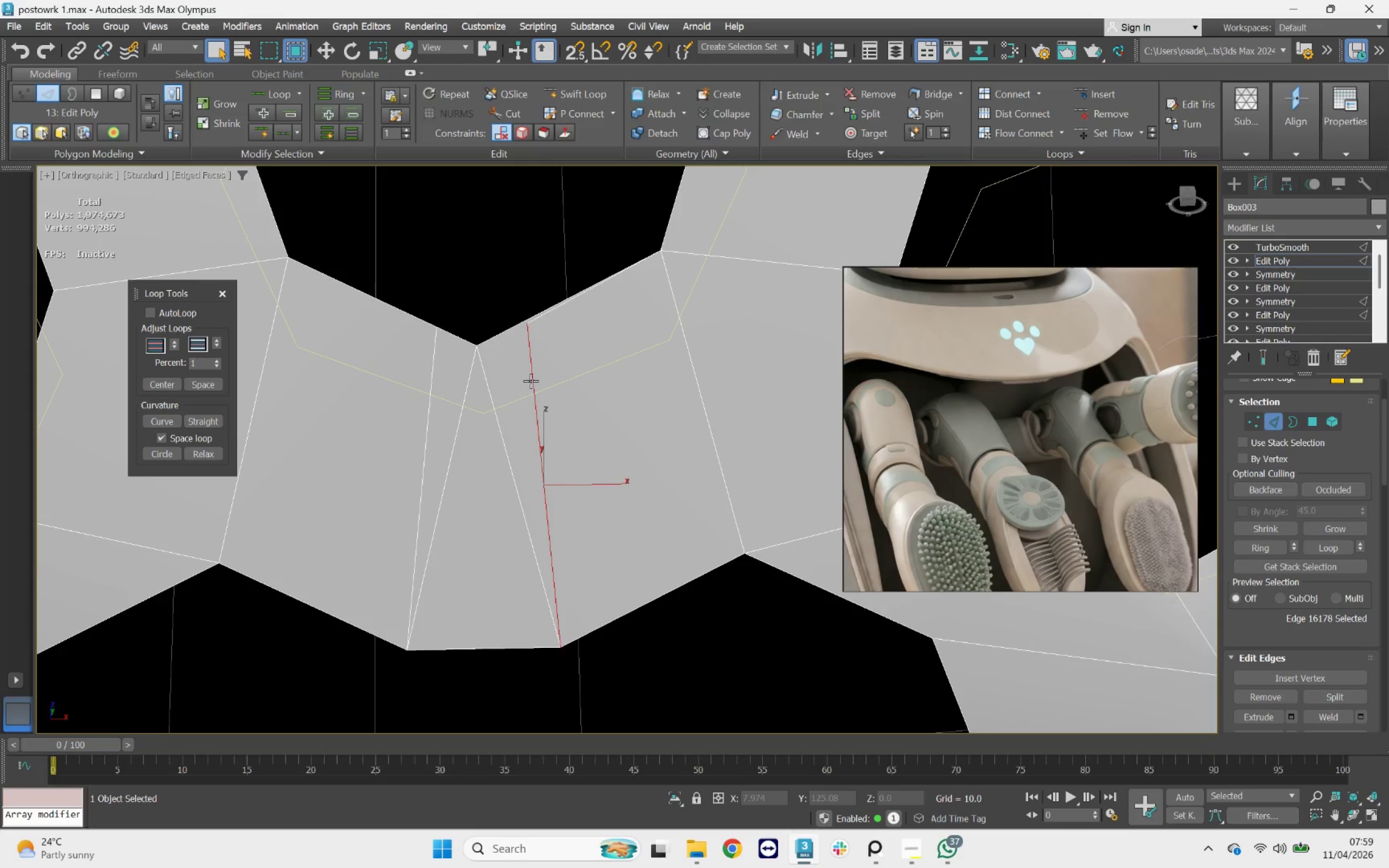 
key(Control+Z)
 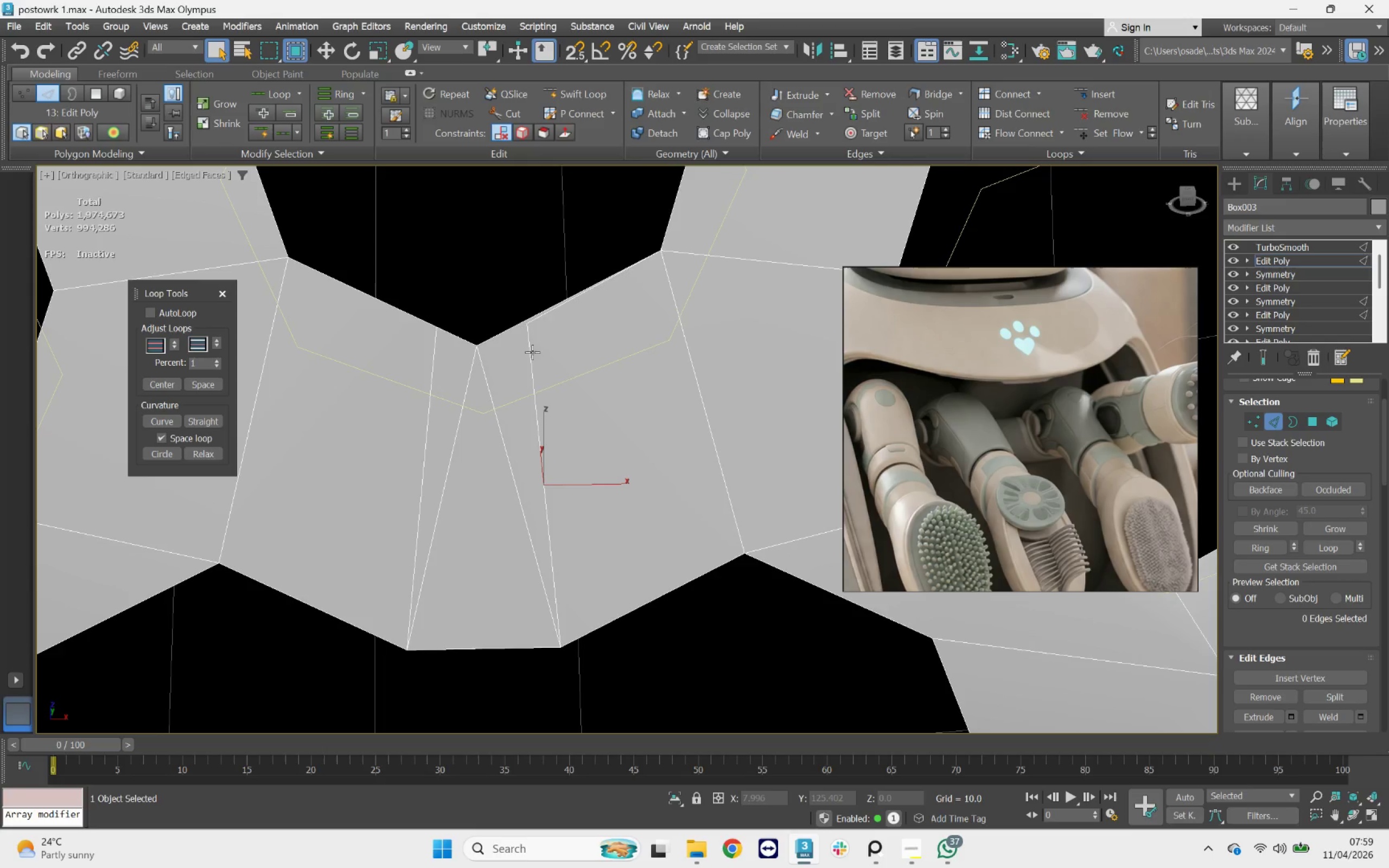 
key(Control+Z)
 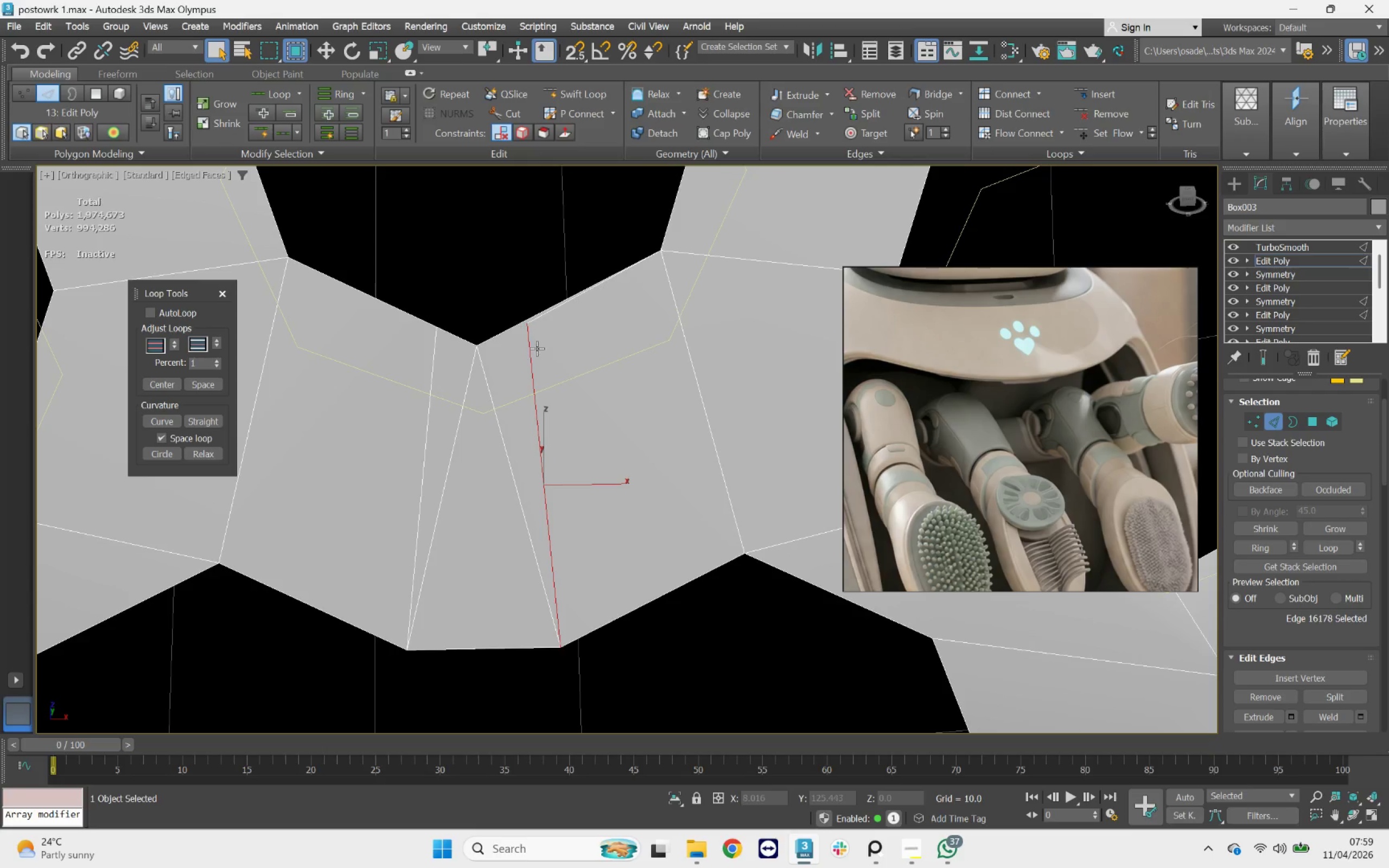 
key(Control+Z)
 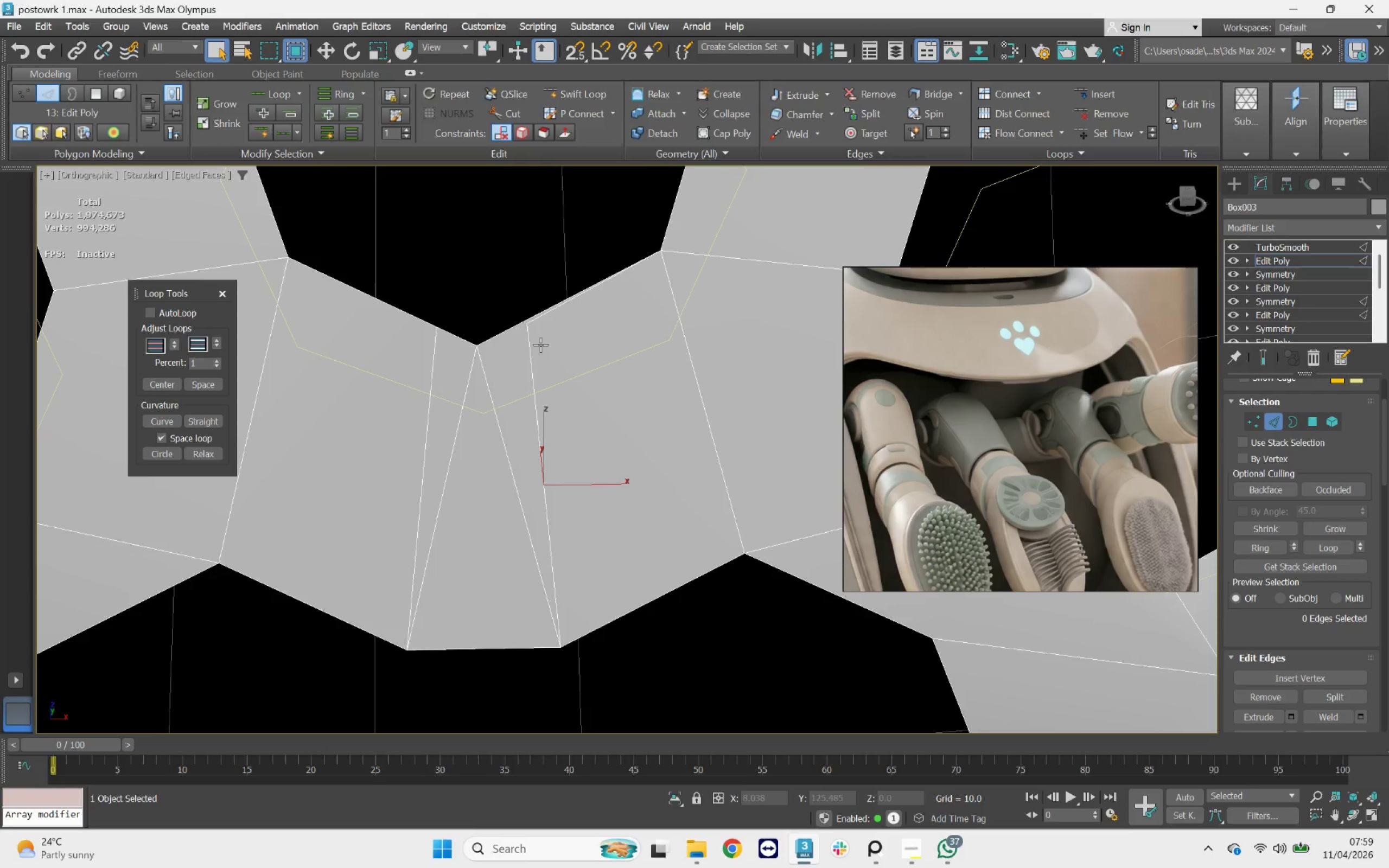 
key(Control+Z)
 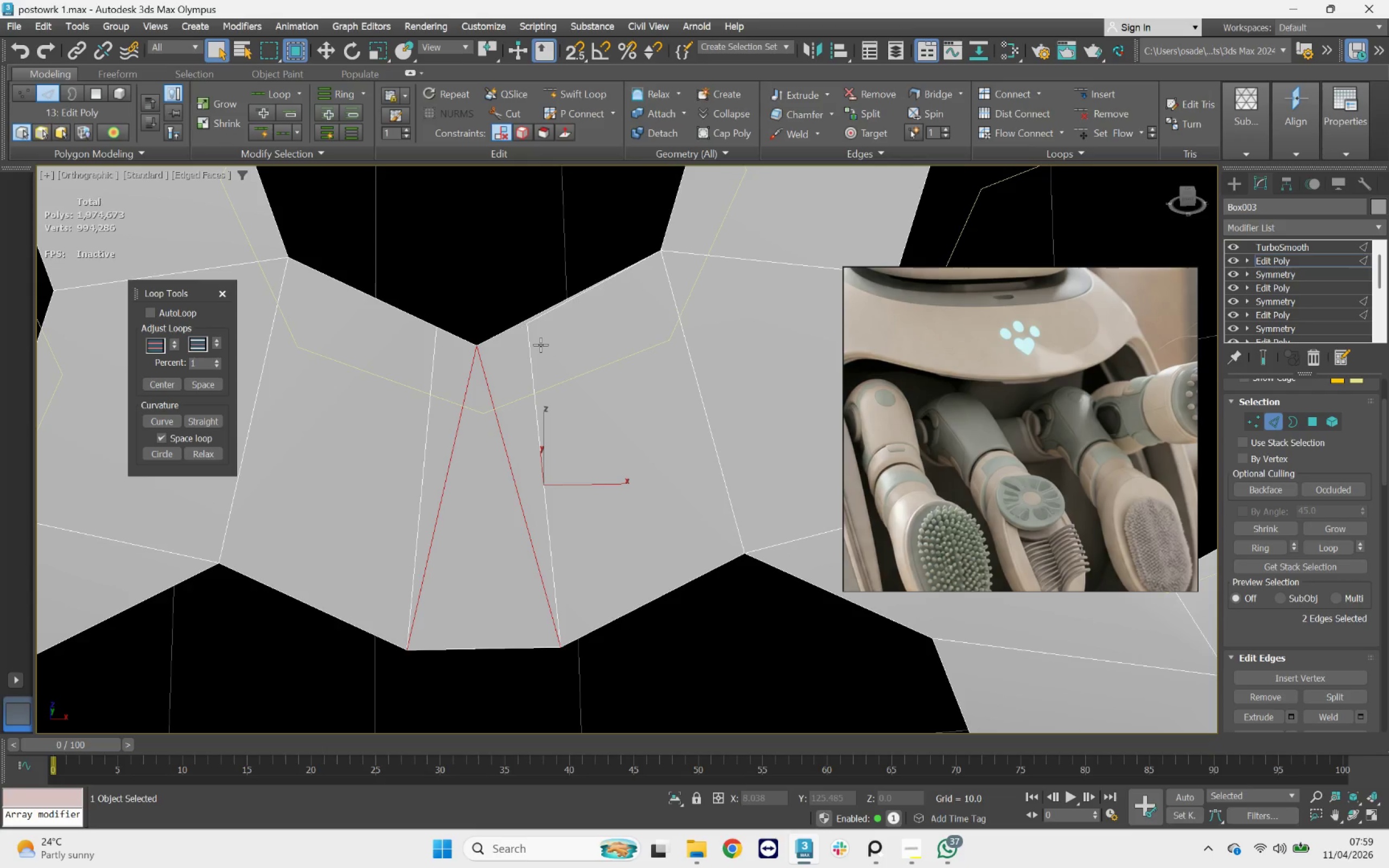 
key(Control+Z)
 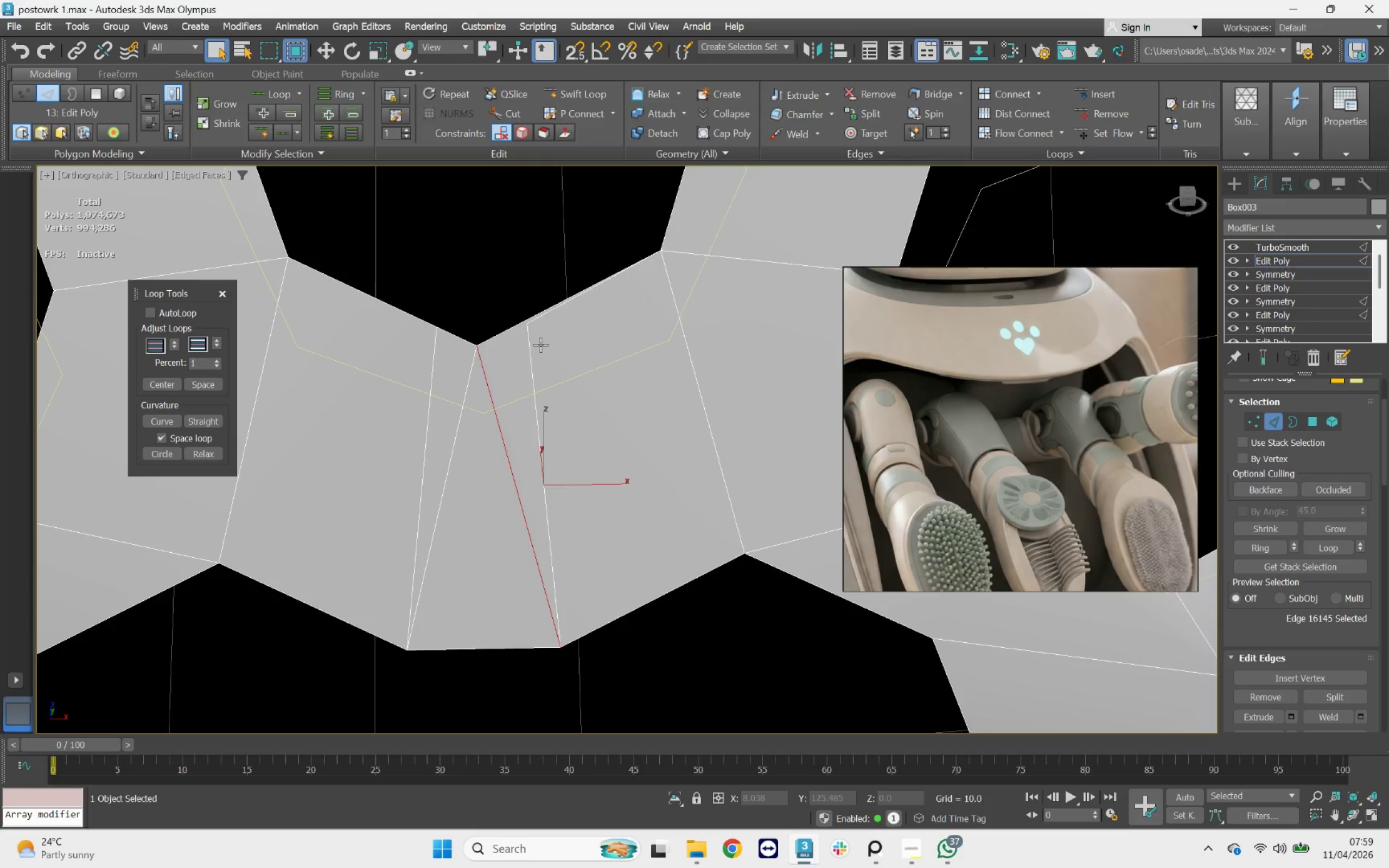 
key(Control+Z)
 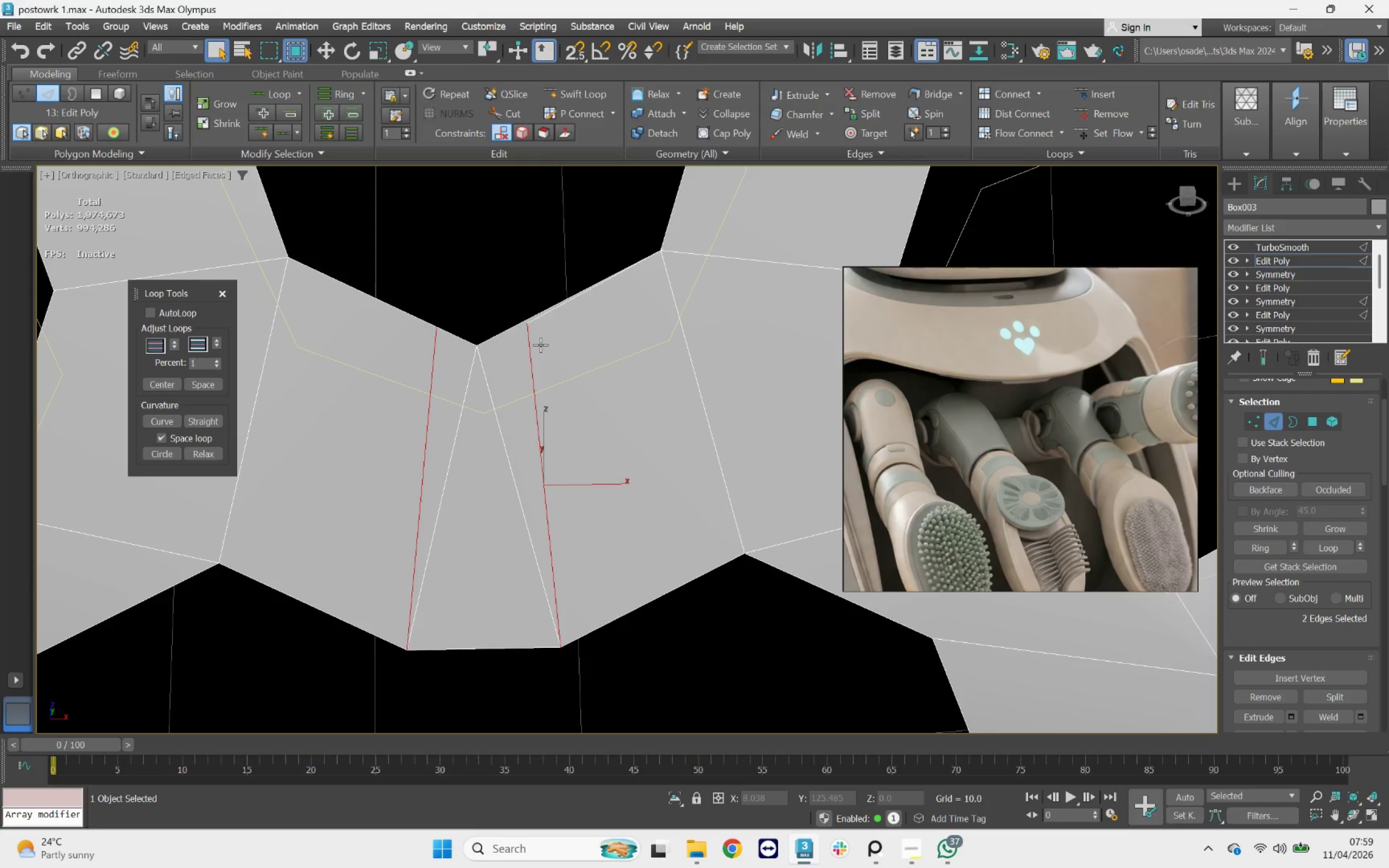 
key(Control+Z)
 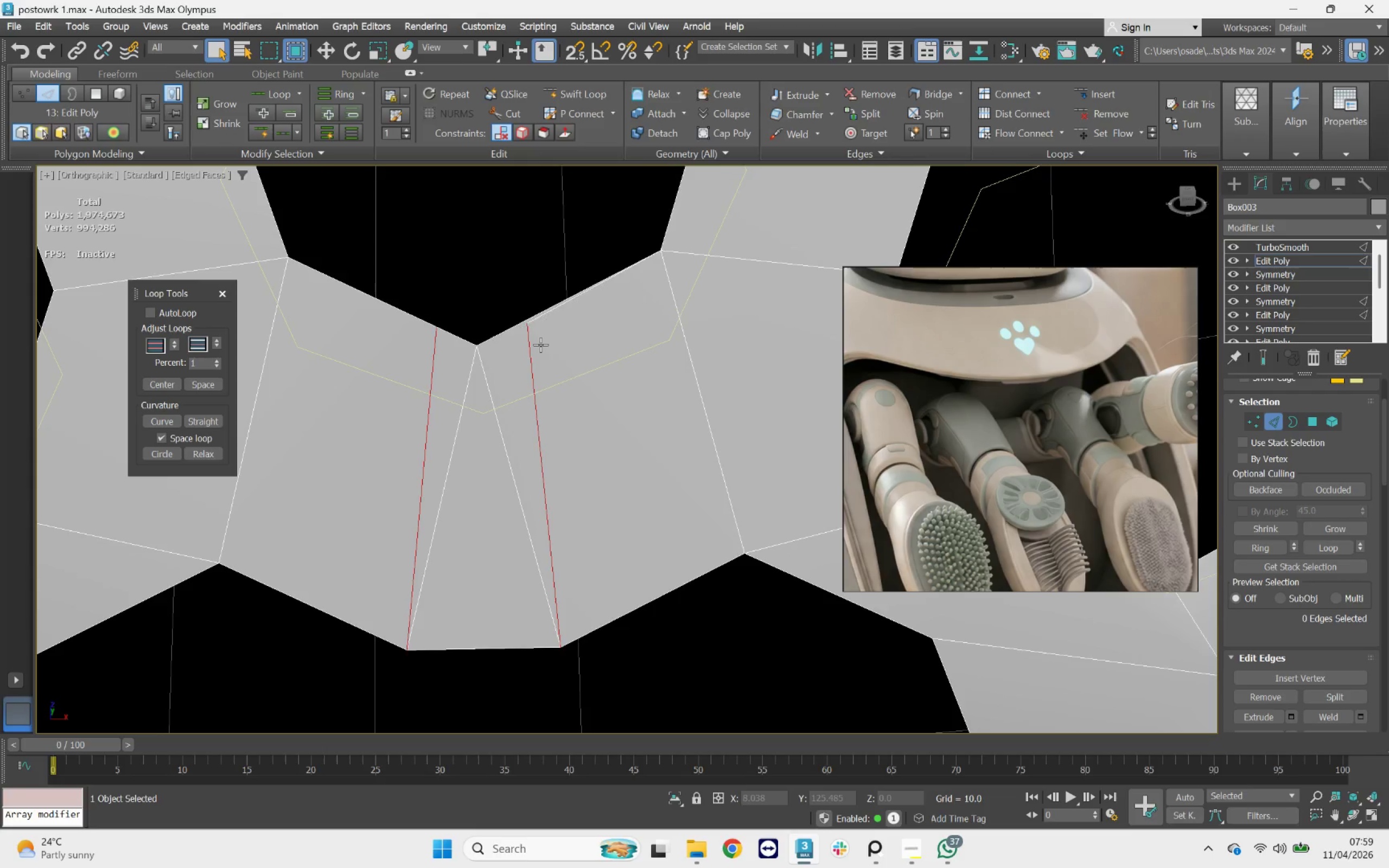 
key(Control+Z)
 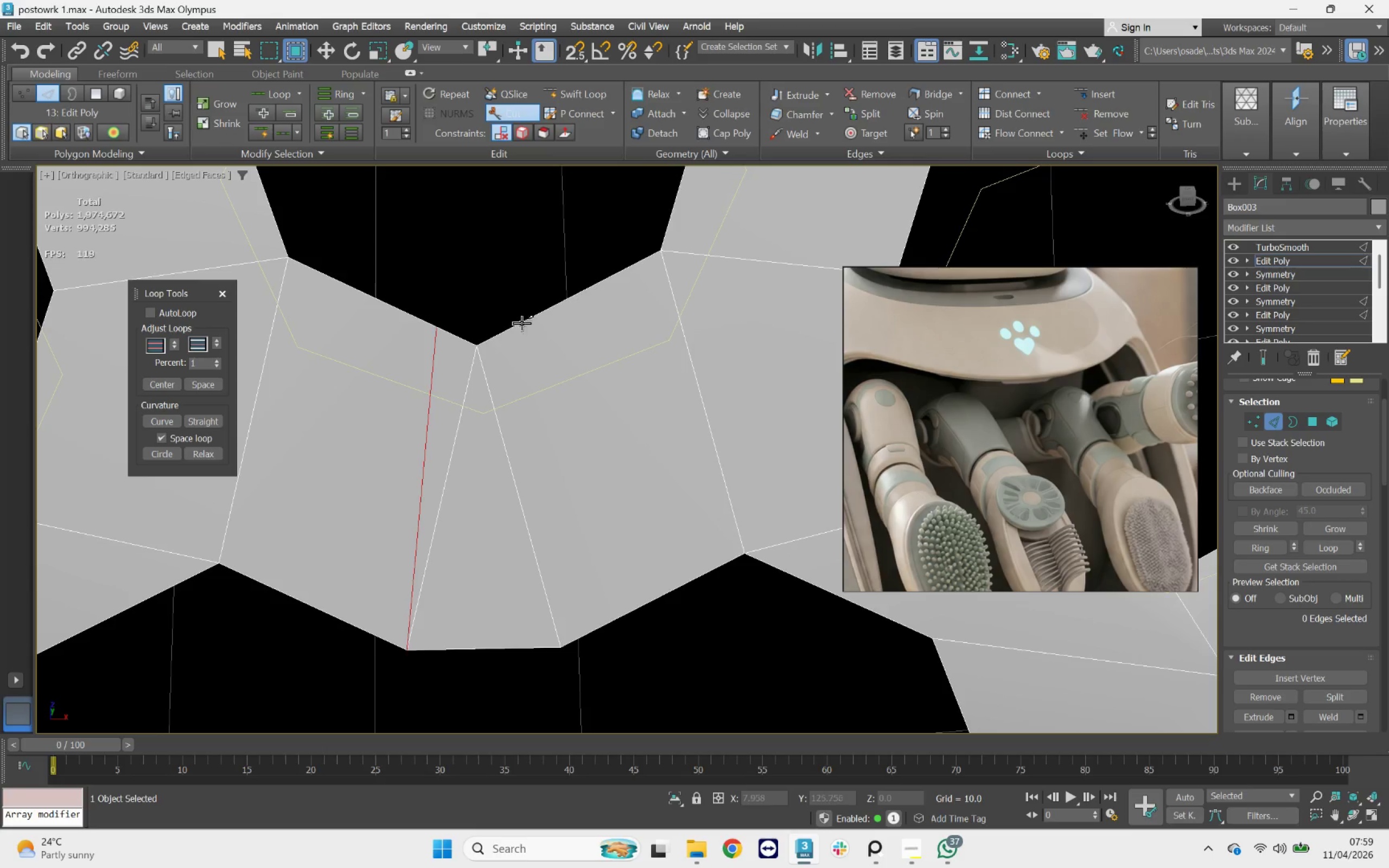 
left_click([521, 324])
 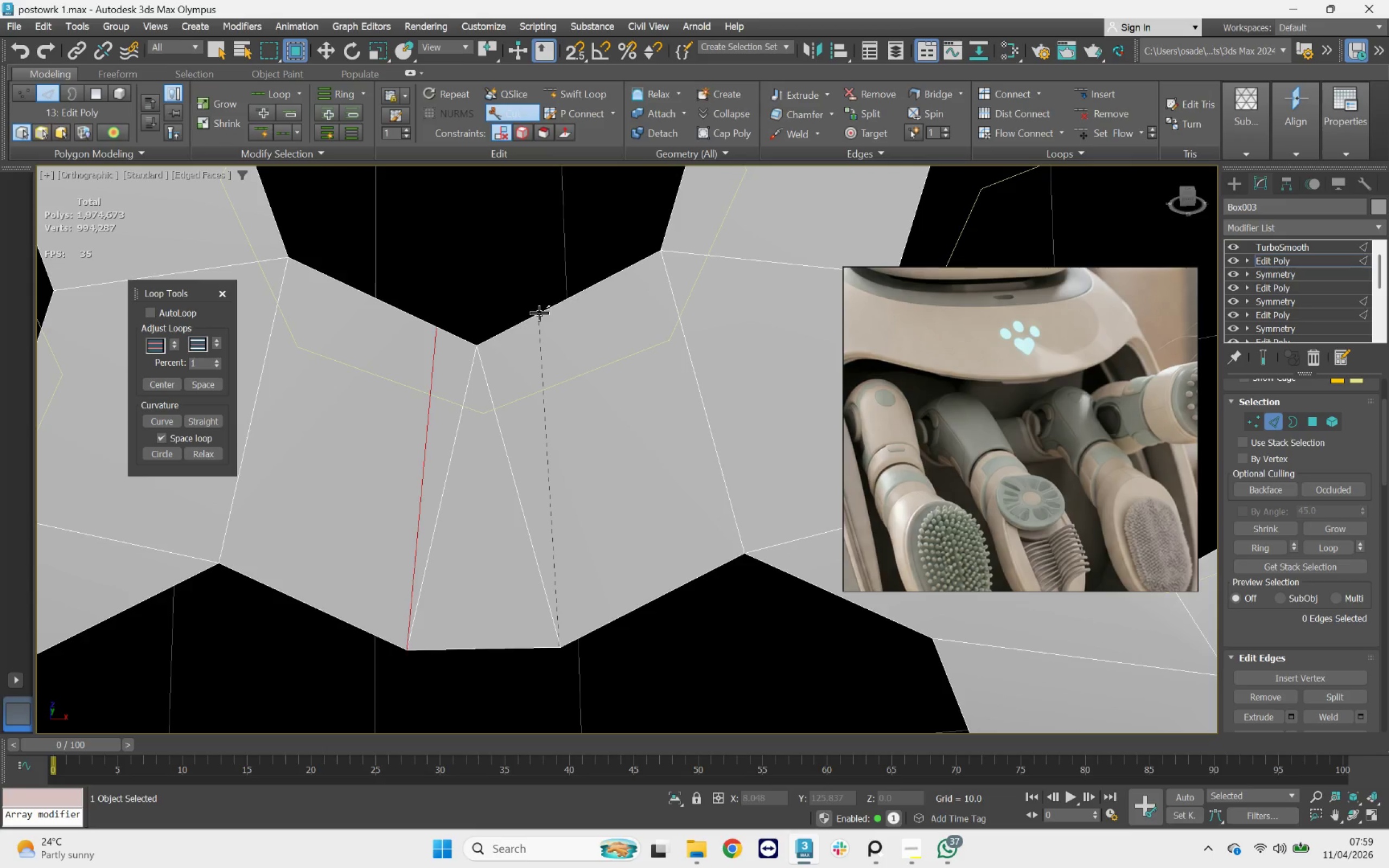 
scroll: coordinate [517, 418], scroll_direction: up, amount: 1.0
 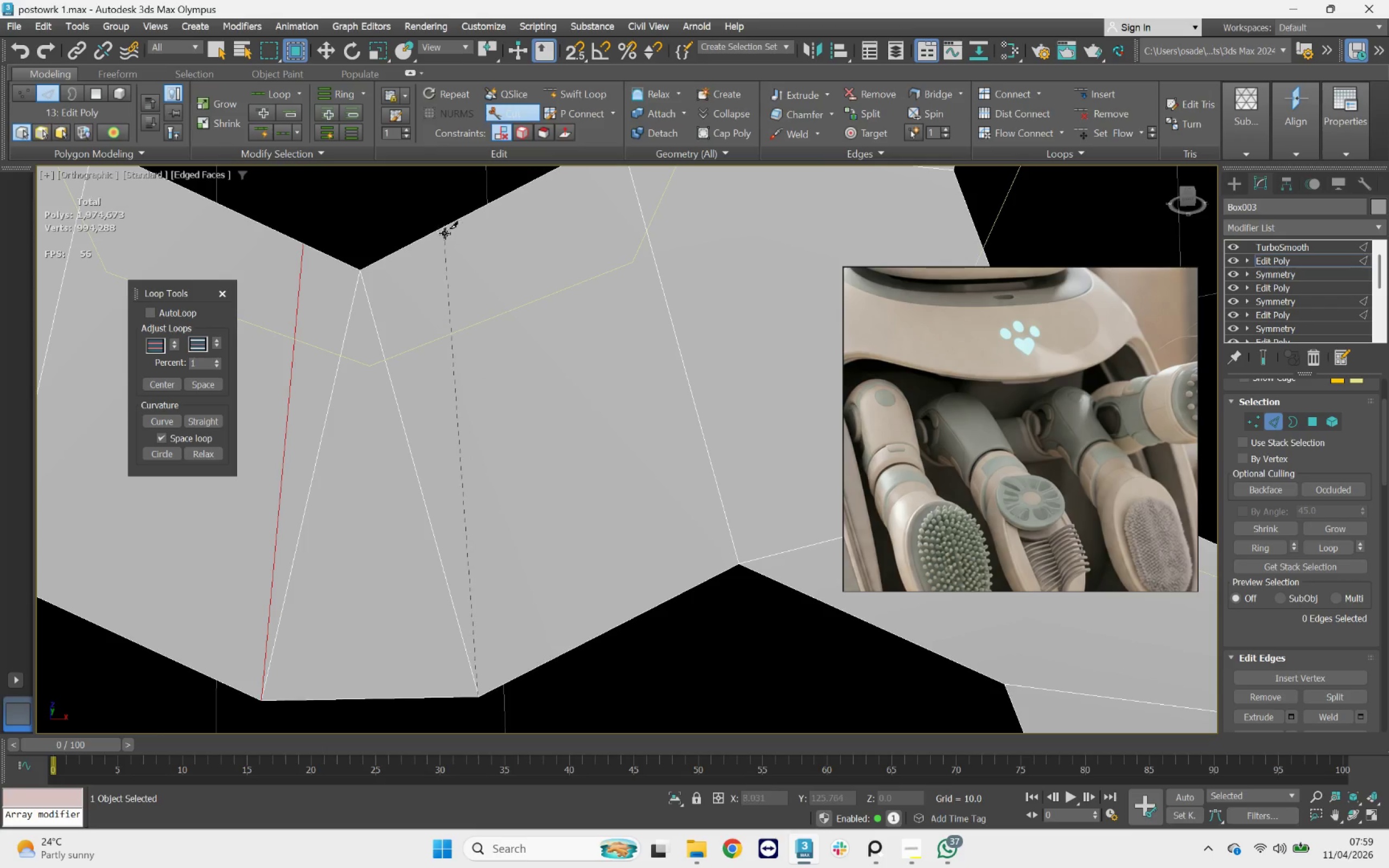 
left_click([483, 213])
 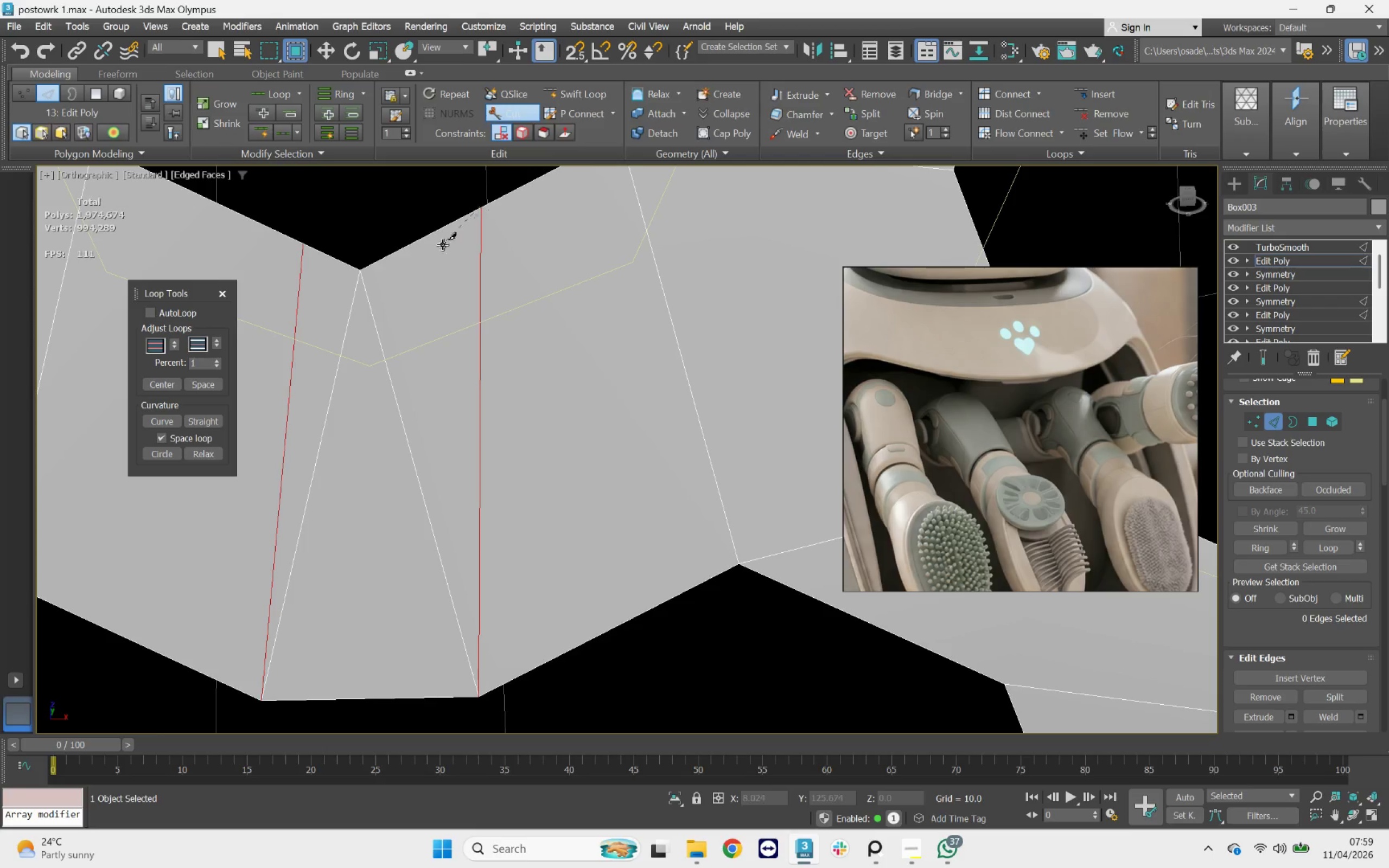 
right_click([455, 235])
 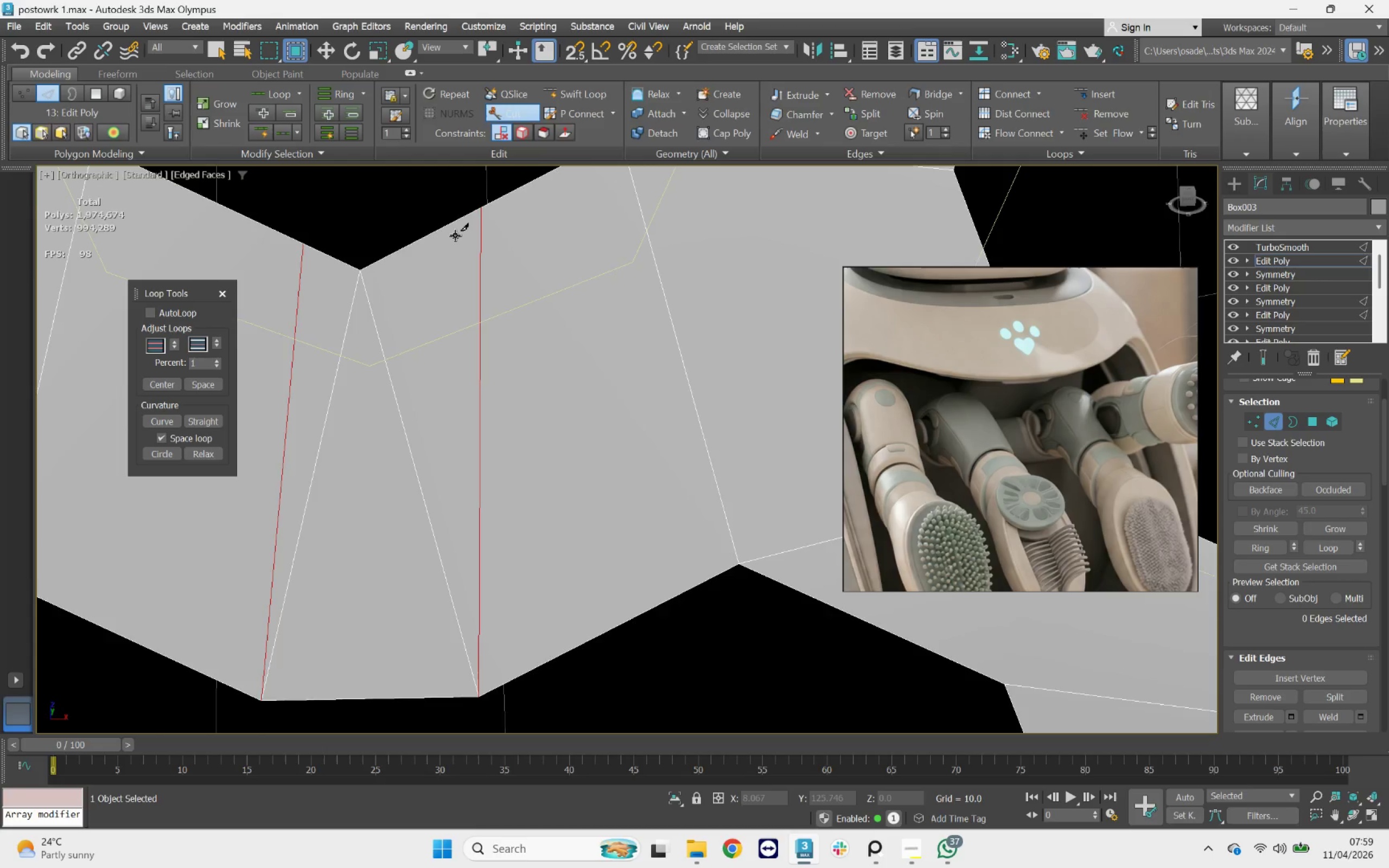 
scroll: coordinate [455, 235], scroll_direction: down, amount: 3.0
 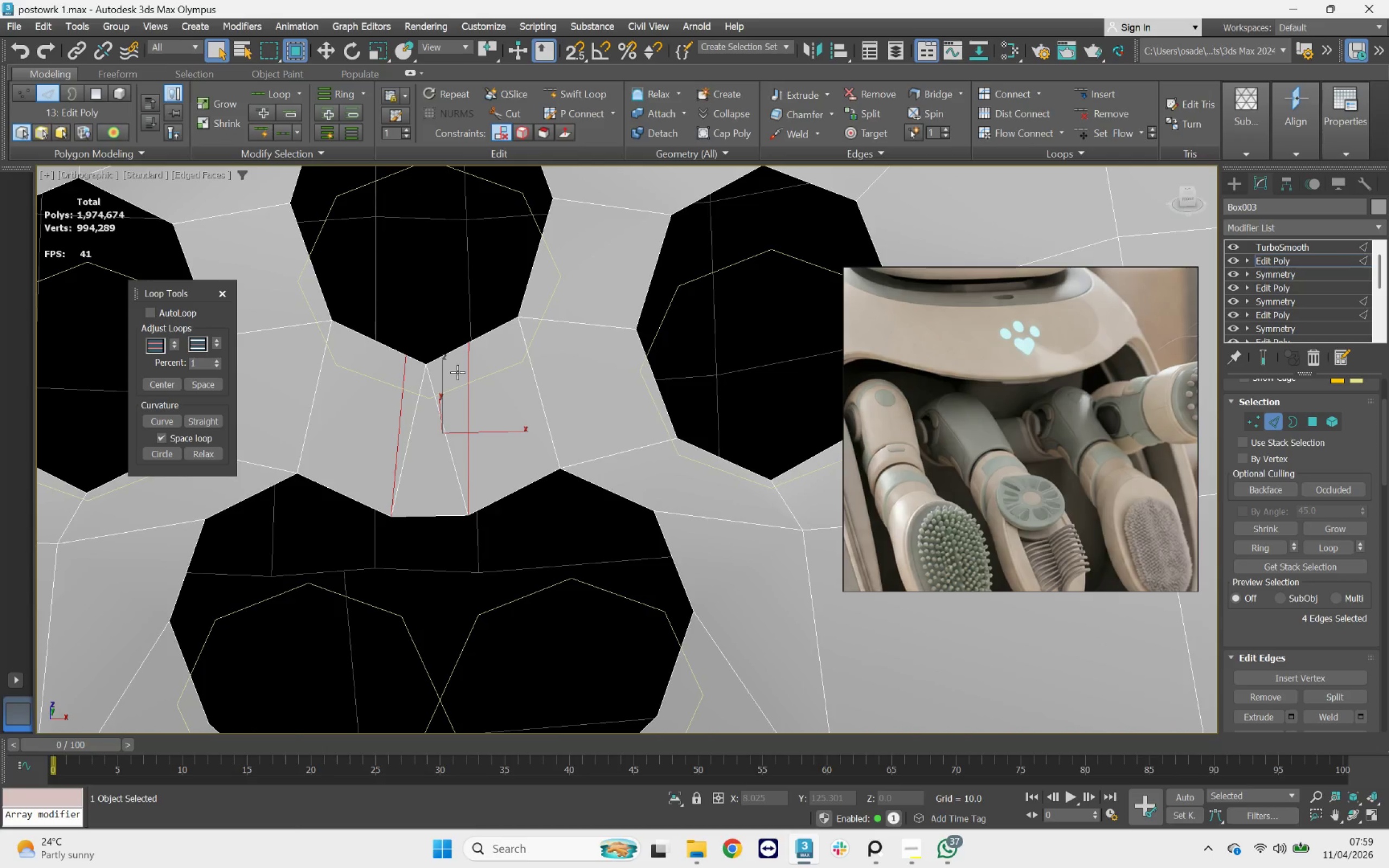 
key(1)
 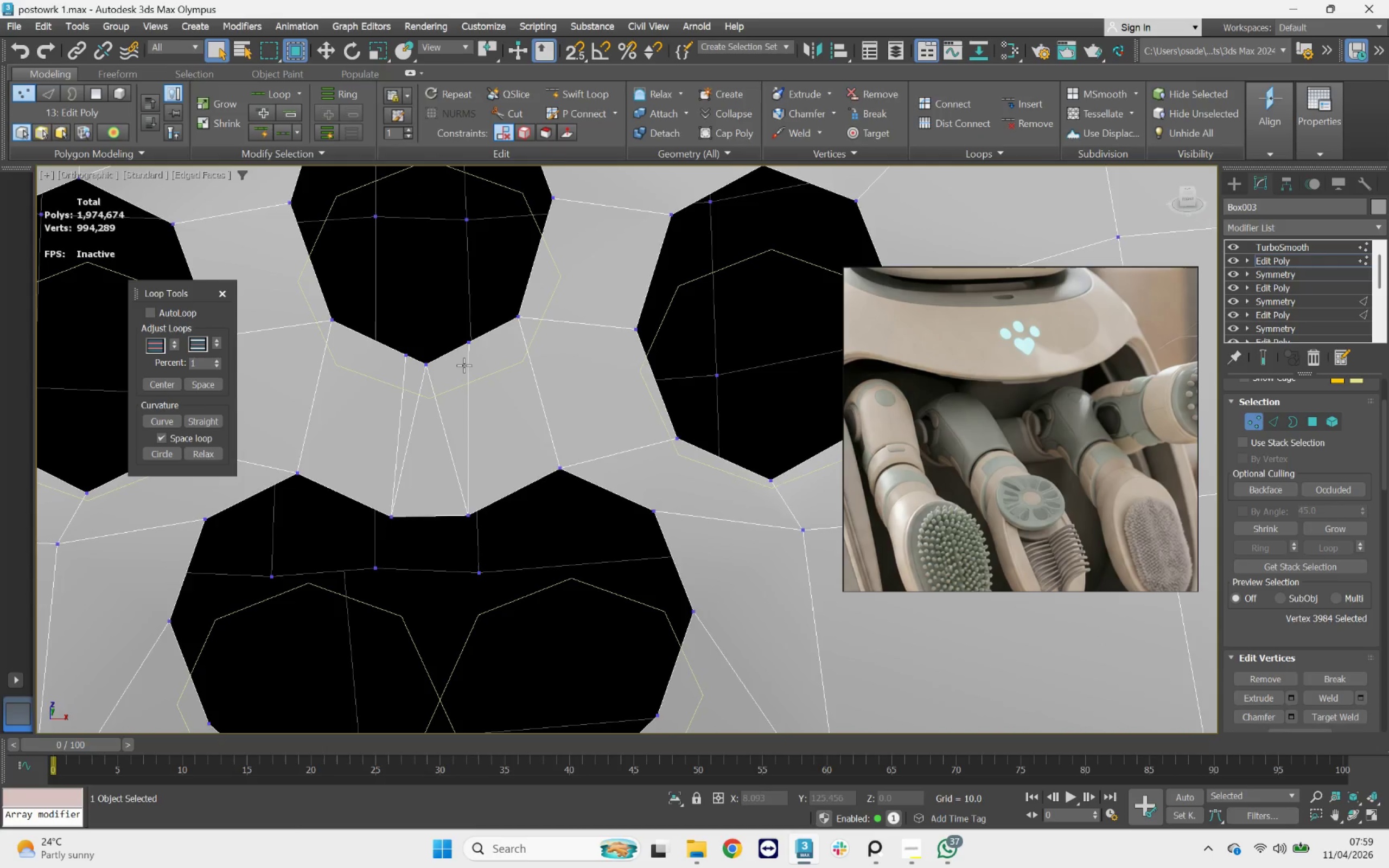 
left_click([472, 314])
 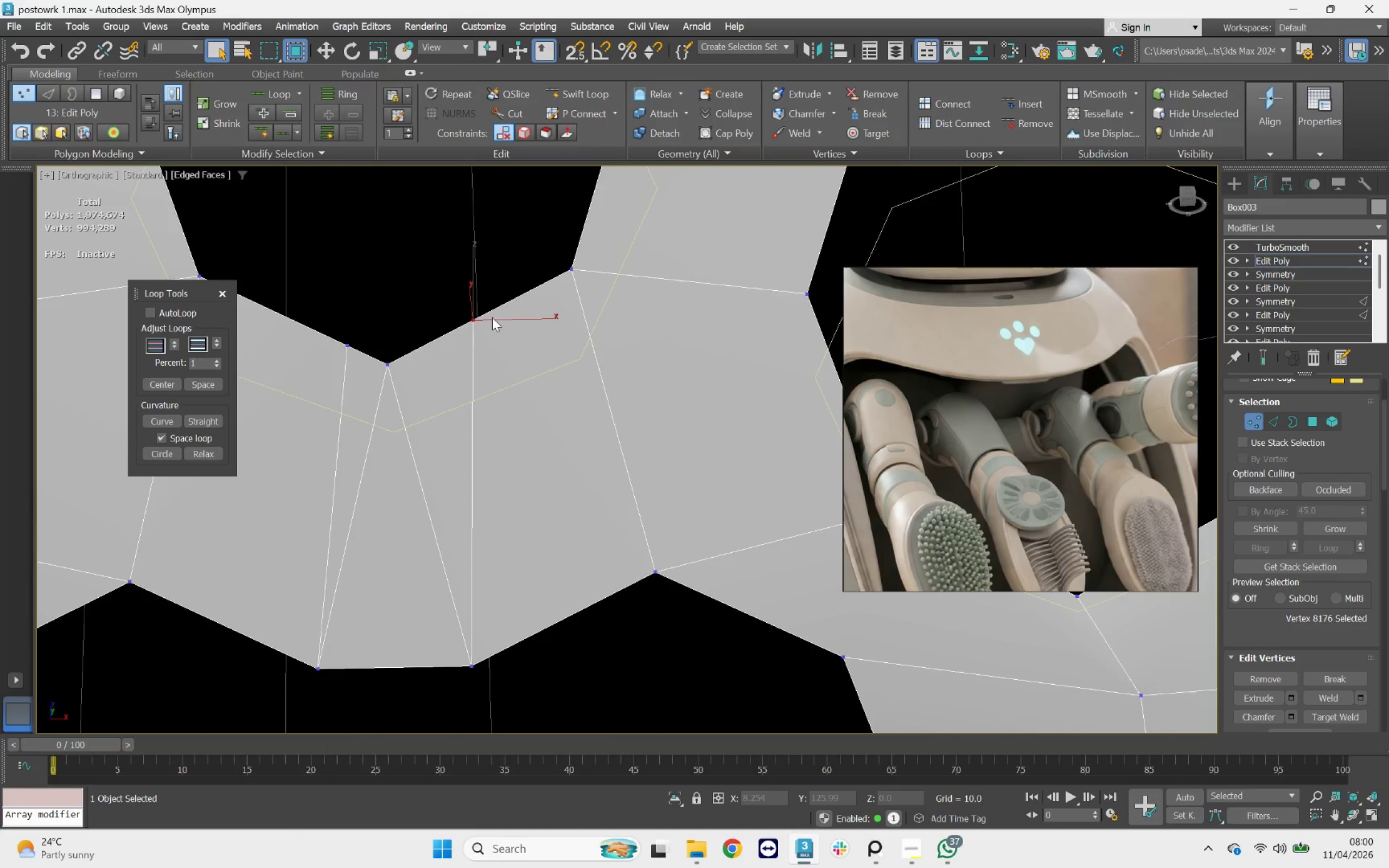 
scroll: coordinate [464, 364], scroll_direction: up, amount: 2.0
 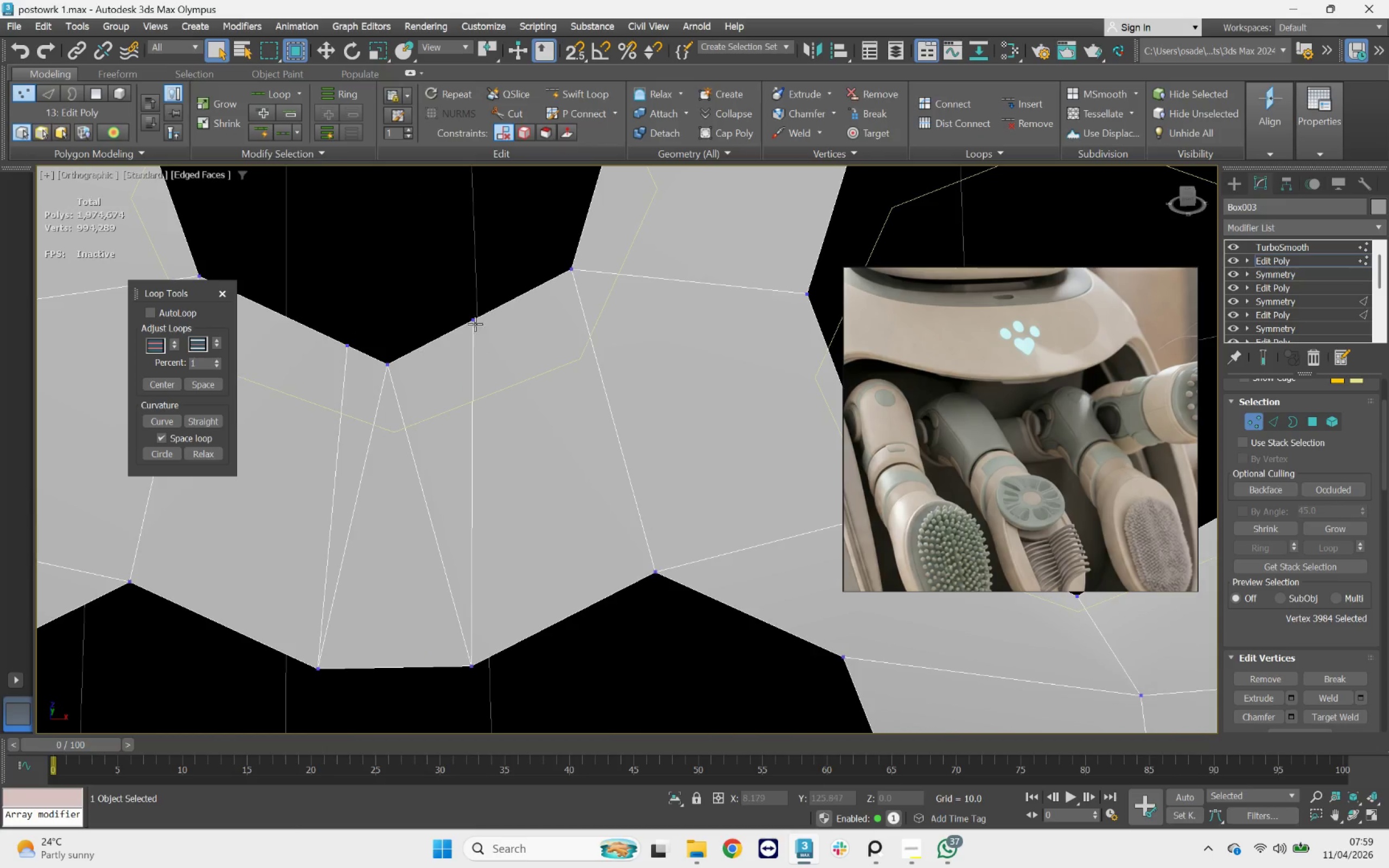 
key(W)
 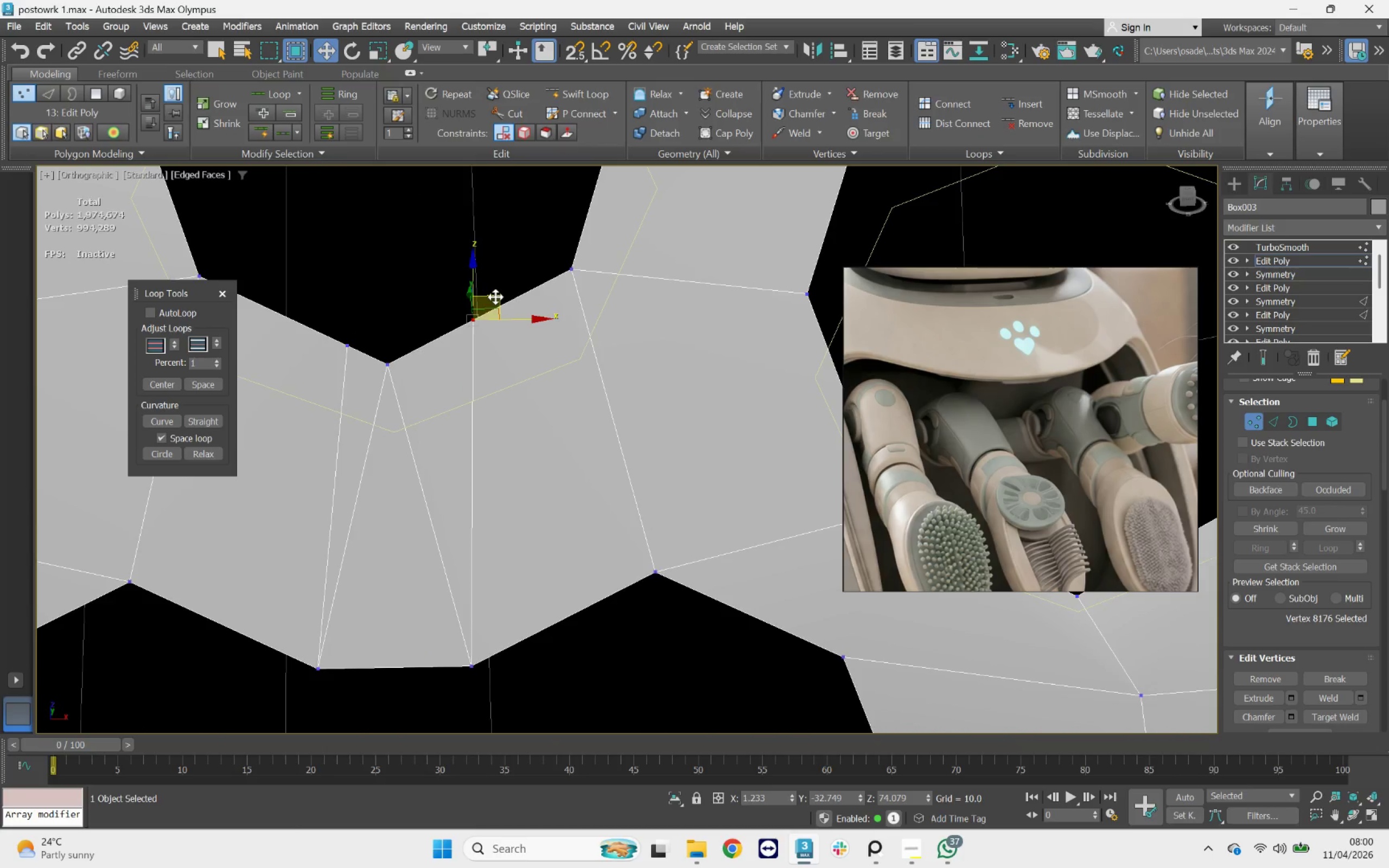 
left_click_drag(start_coordinate=[495, 297], to_coordinate=[444, 328])
 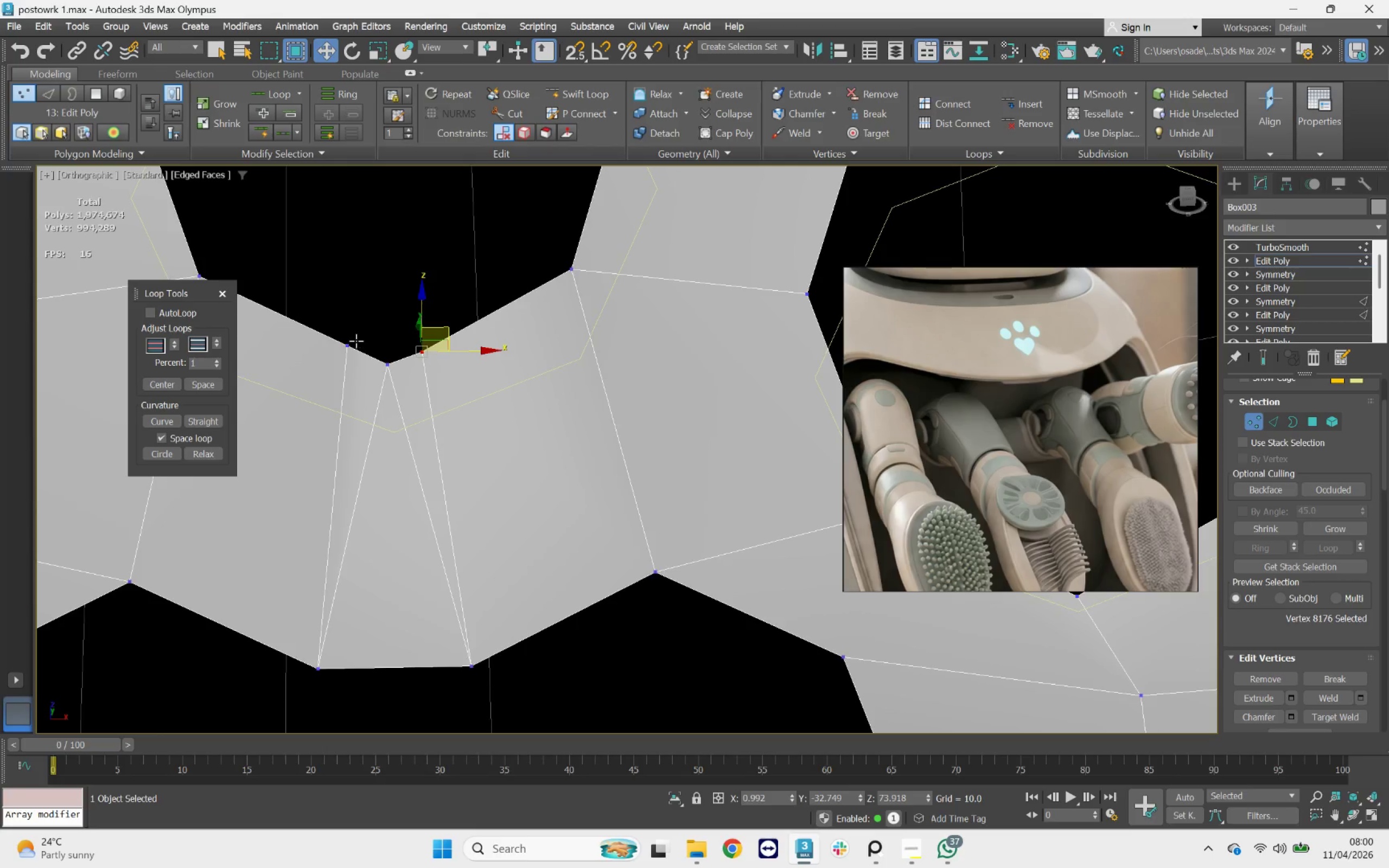 
left_click([354, 339])
 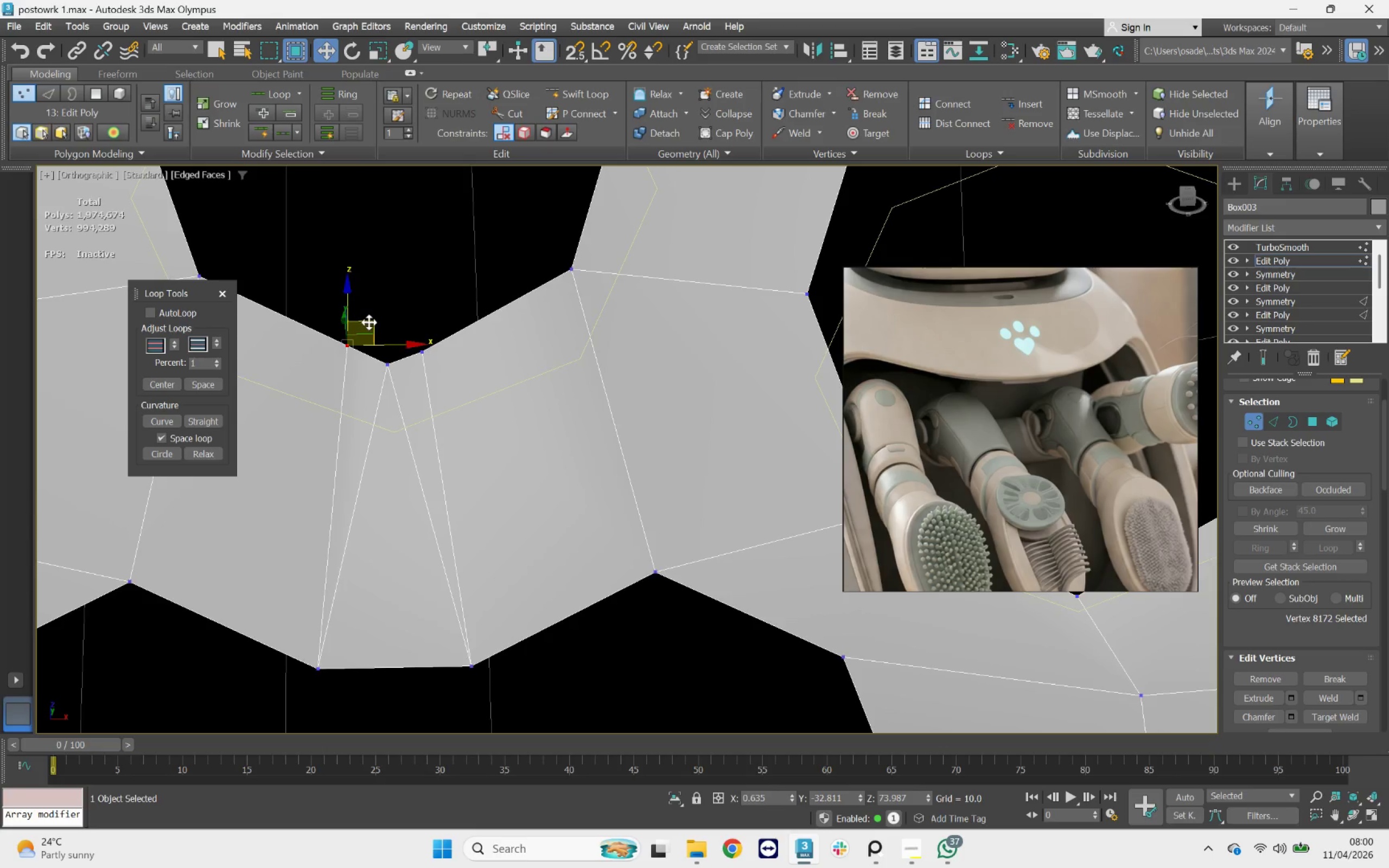 
left_click_drag(start_coordinate=[369, 321], to_coordinate=[380, 330])
 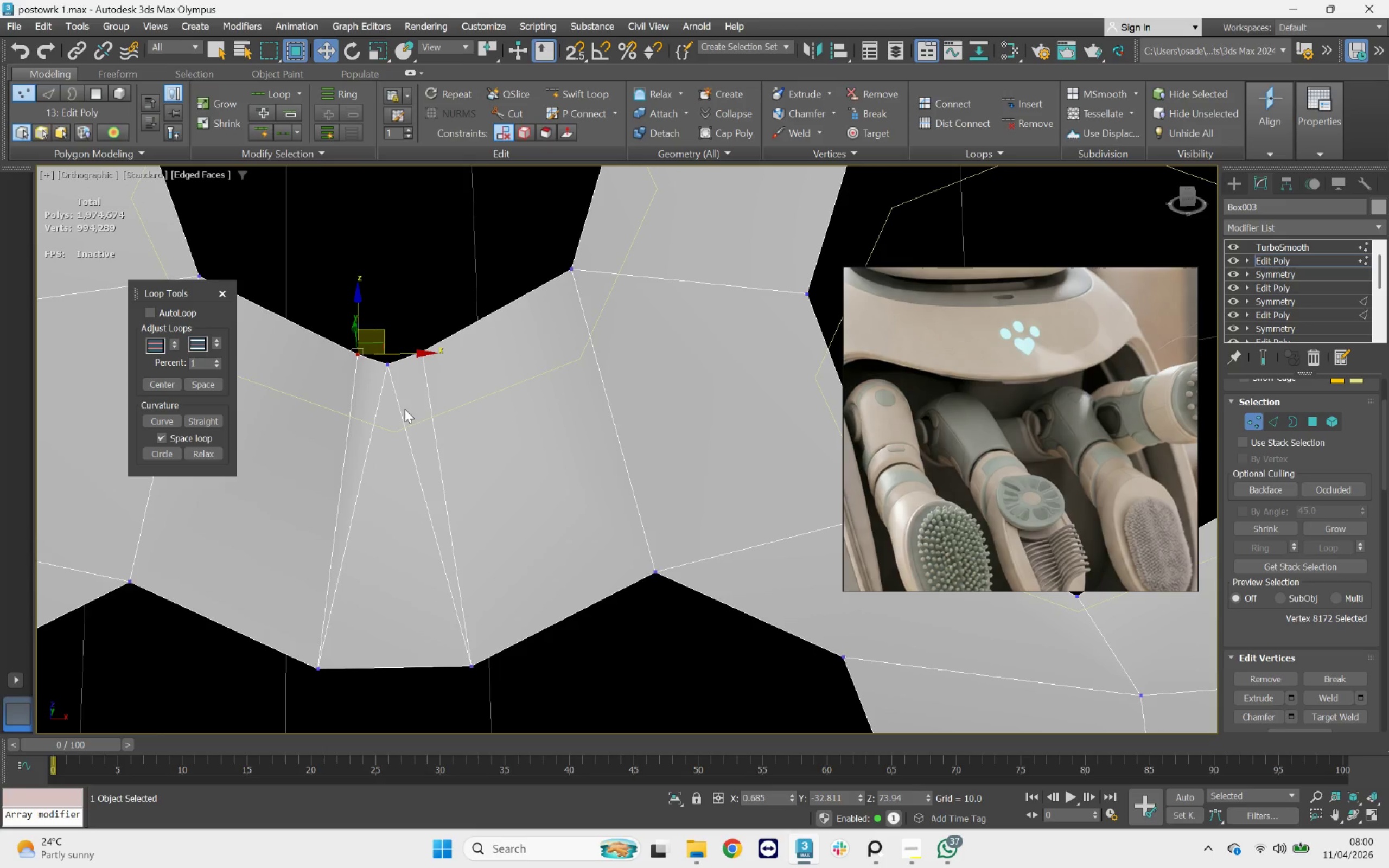 
key(2)
 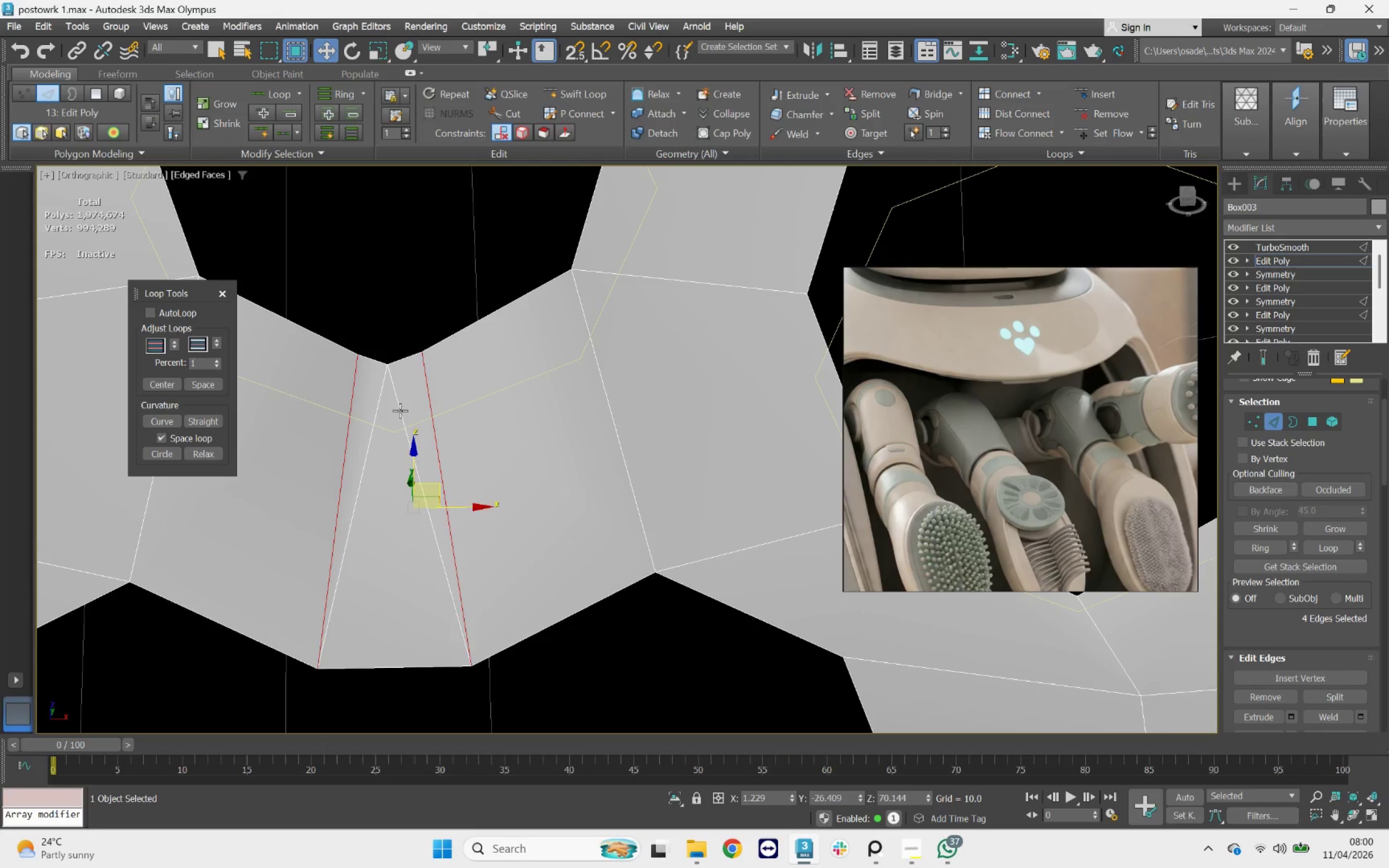 
left_click([400, 410])
 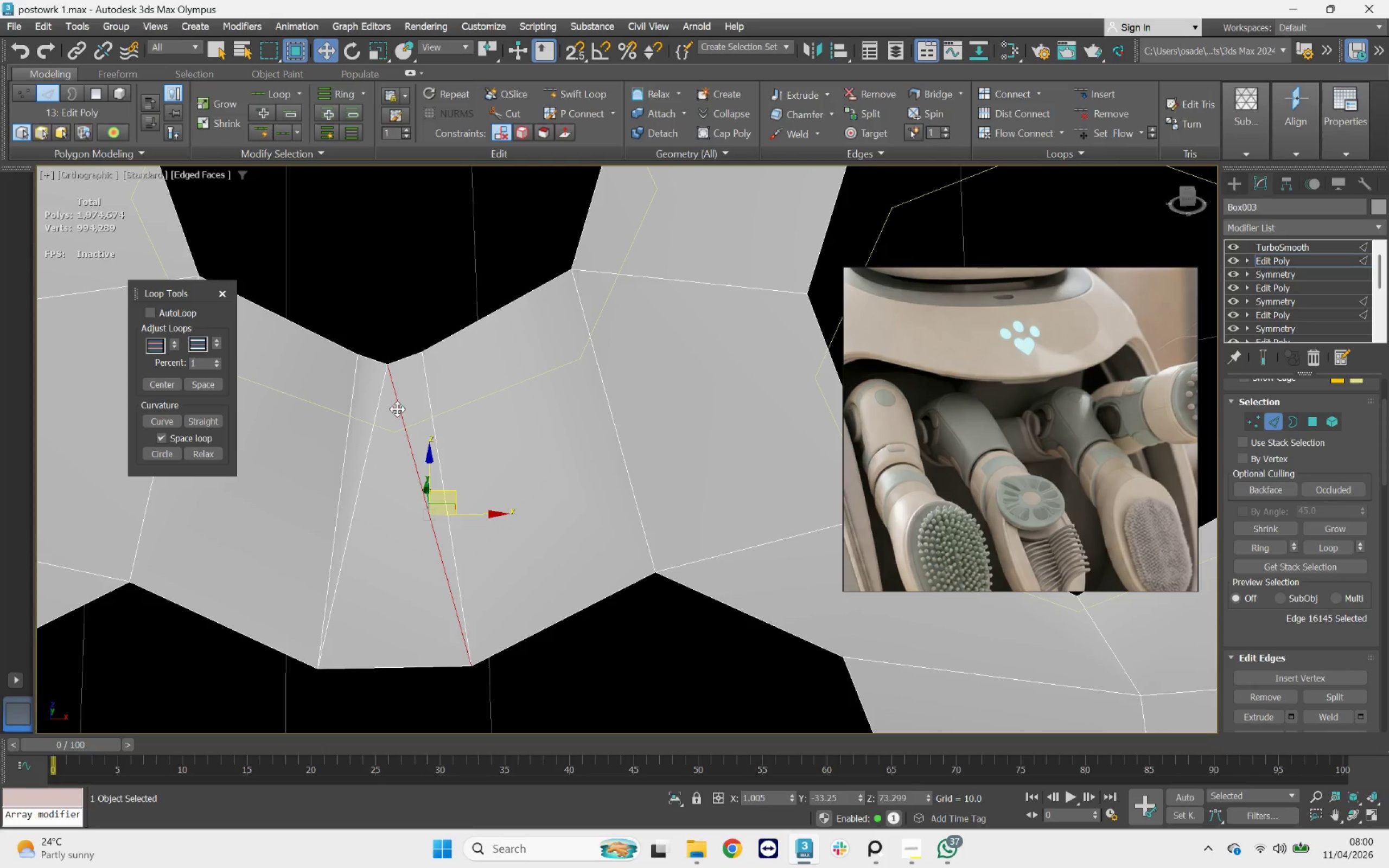 
hold_key(key=ControlLeft, duration=0.32)
left_click([382, 400])
 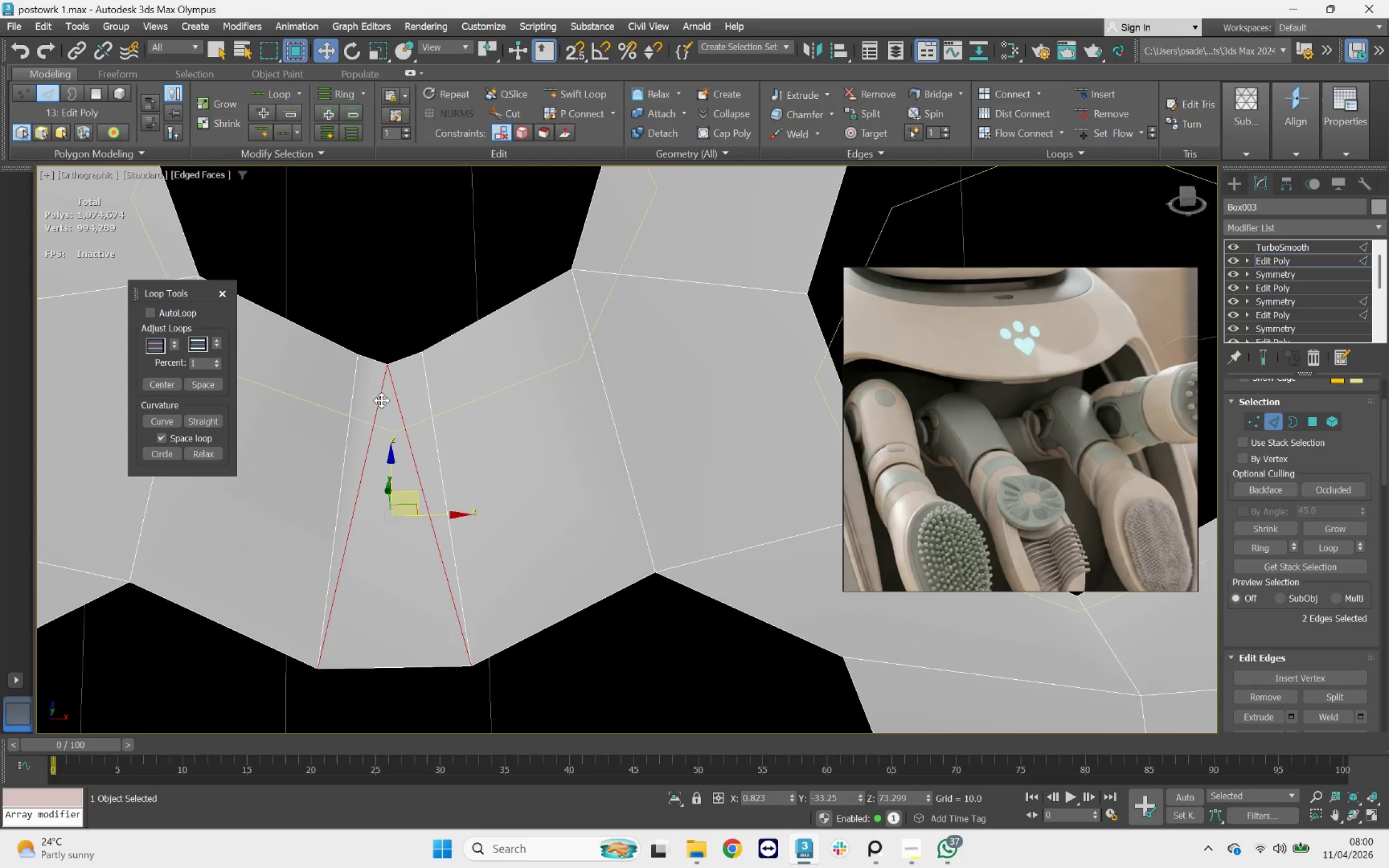 
key(Control+Backspace)
 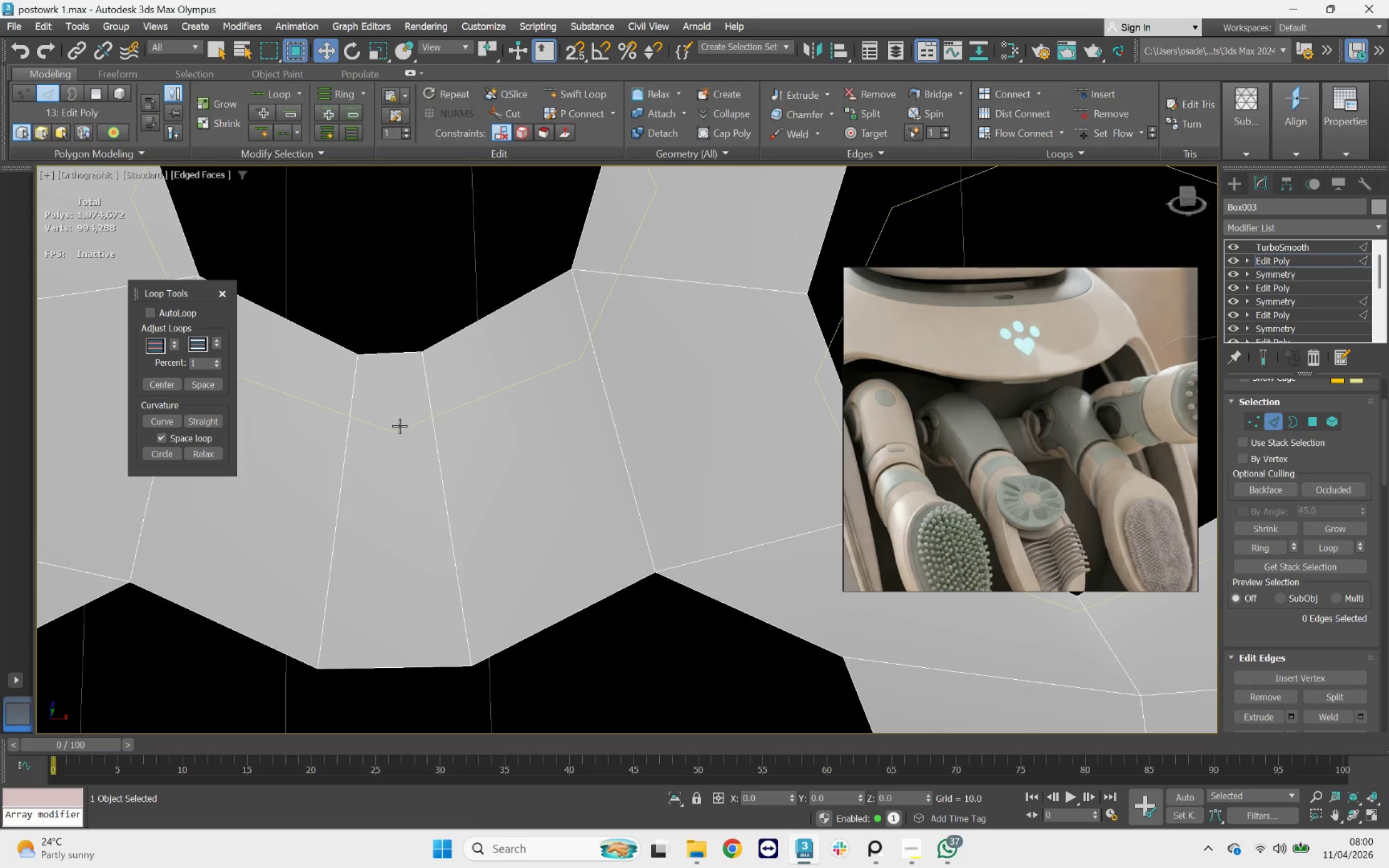 
scroll: coordinate [504, 351], scroll_direction: down, amount: 5.0
 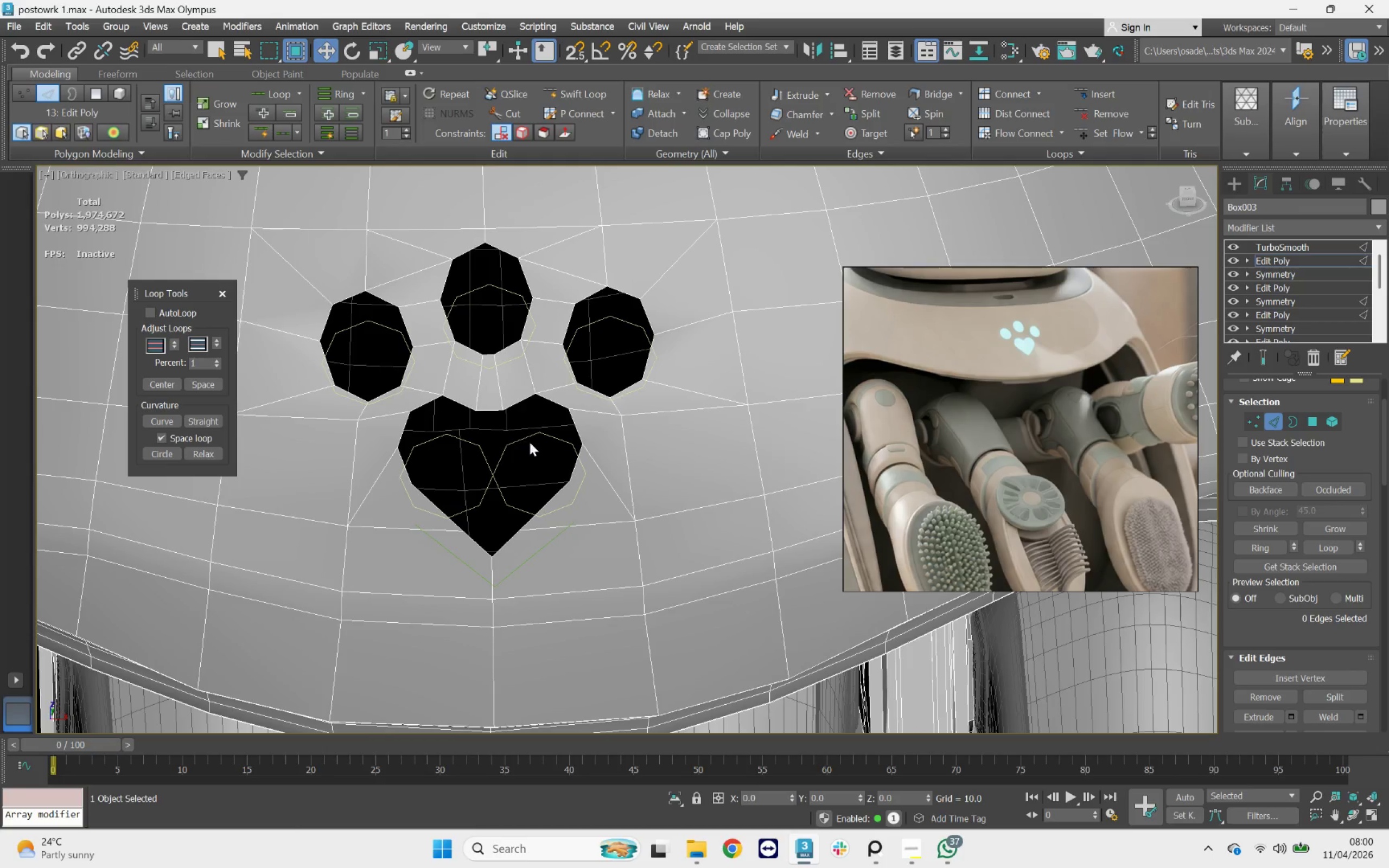 
scroll: coordinate [498, 447], scroll_direction: up, amount: 1.0
 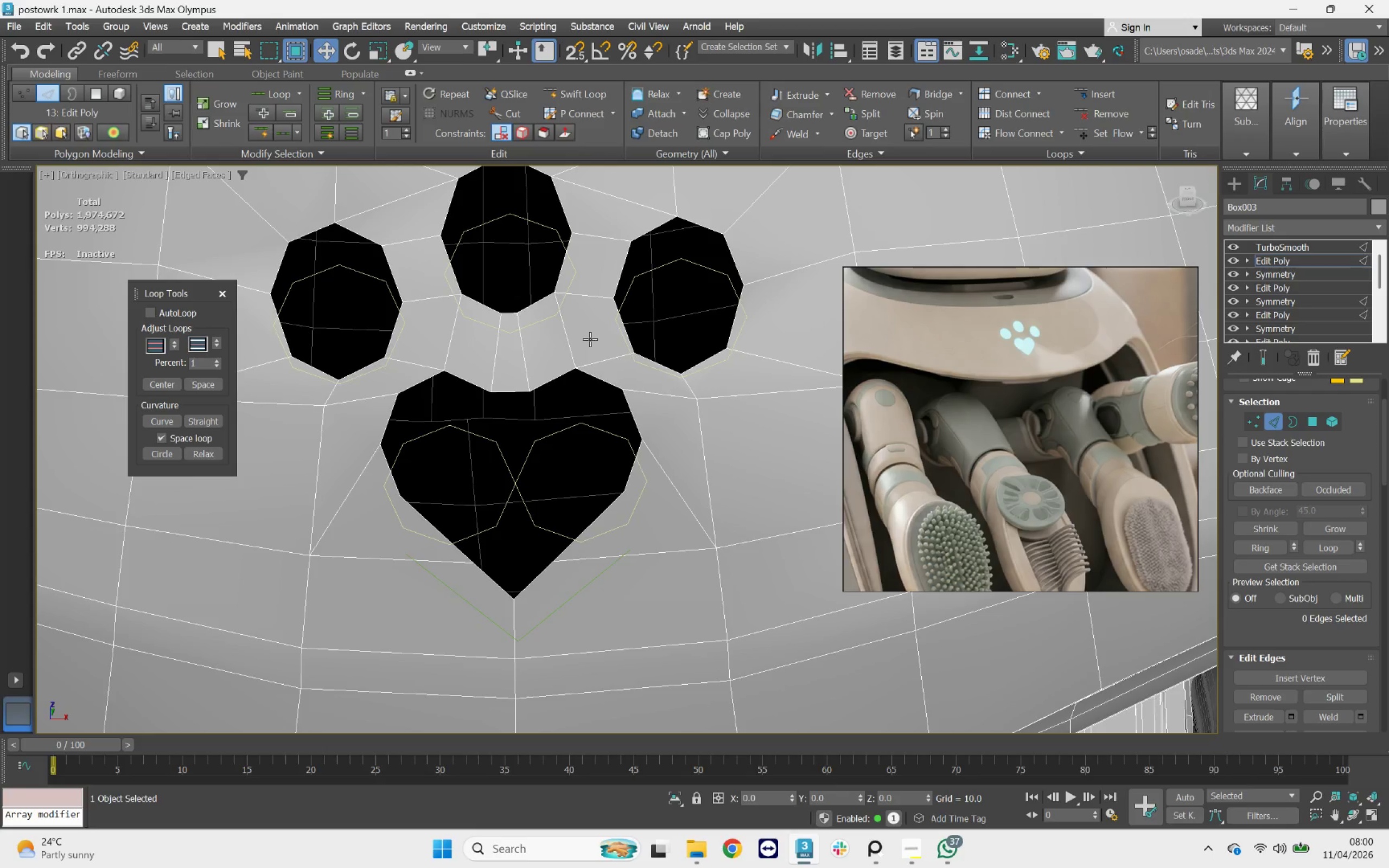 
key(3)
 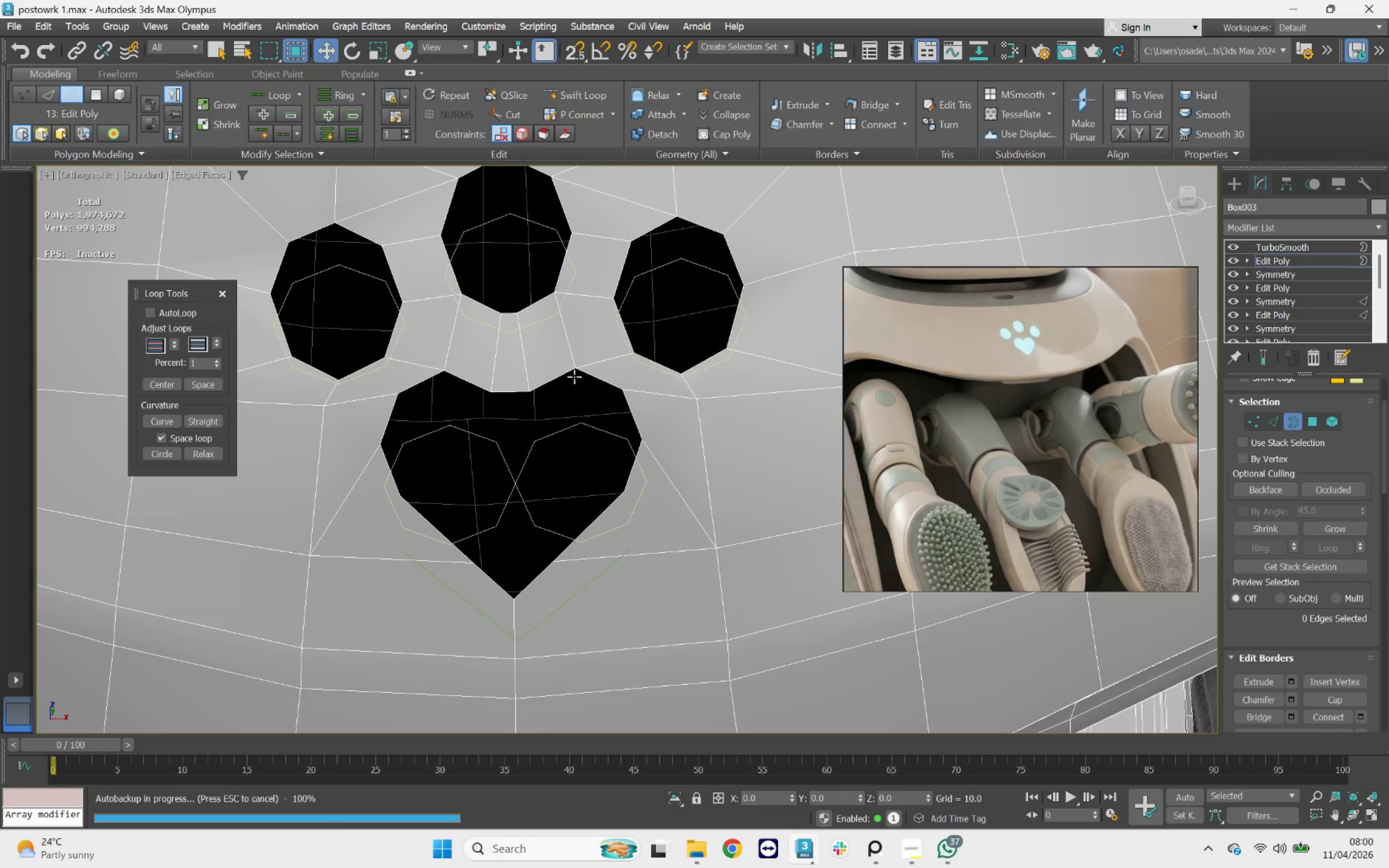 
left_click([576, 373])
 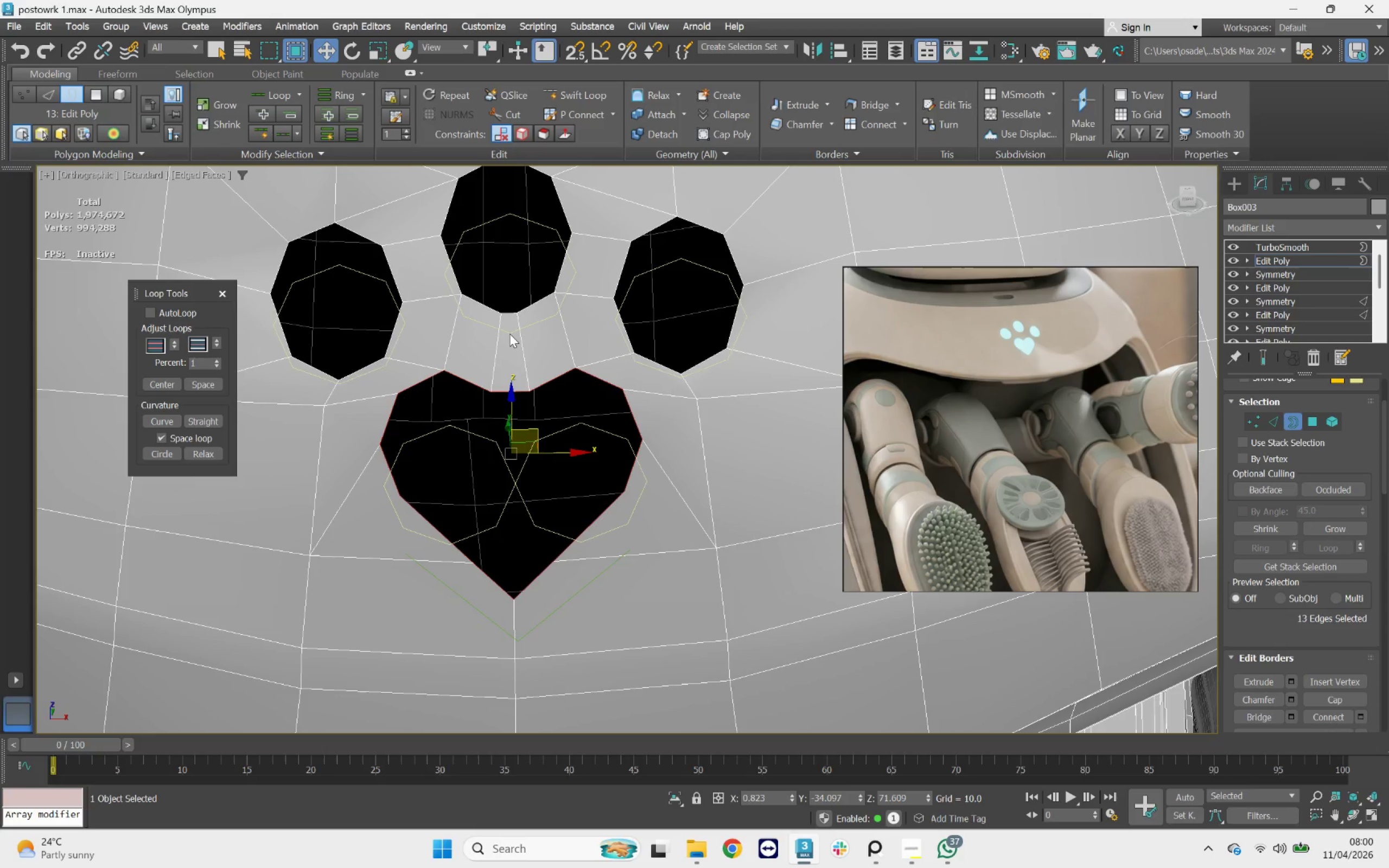 
key(Q)
 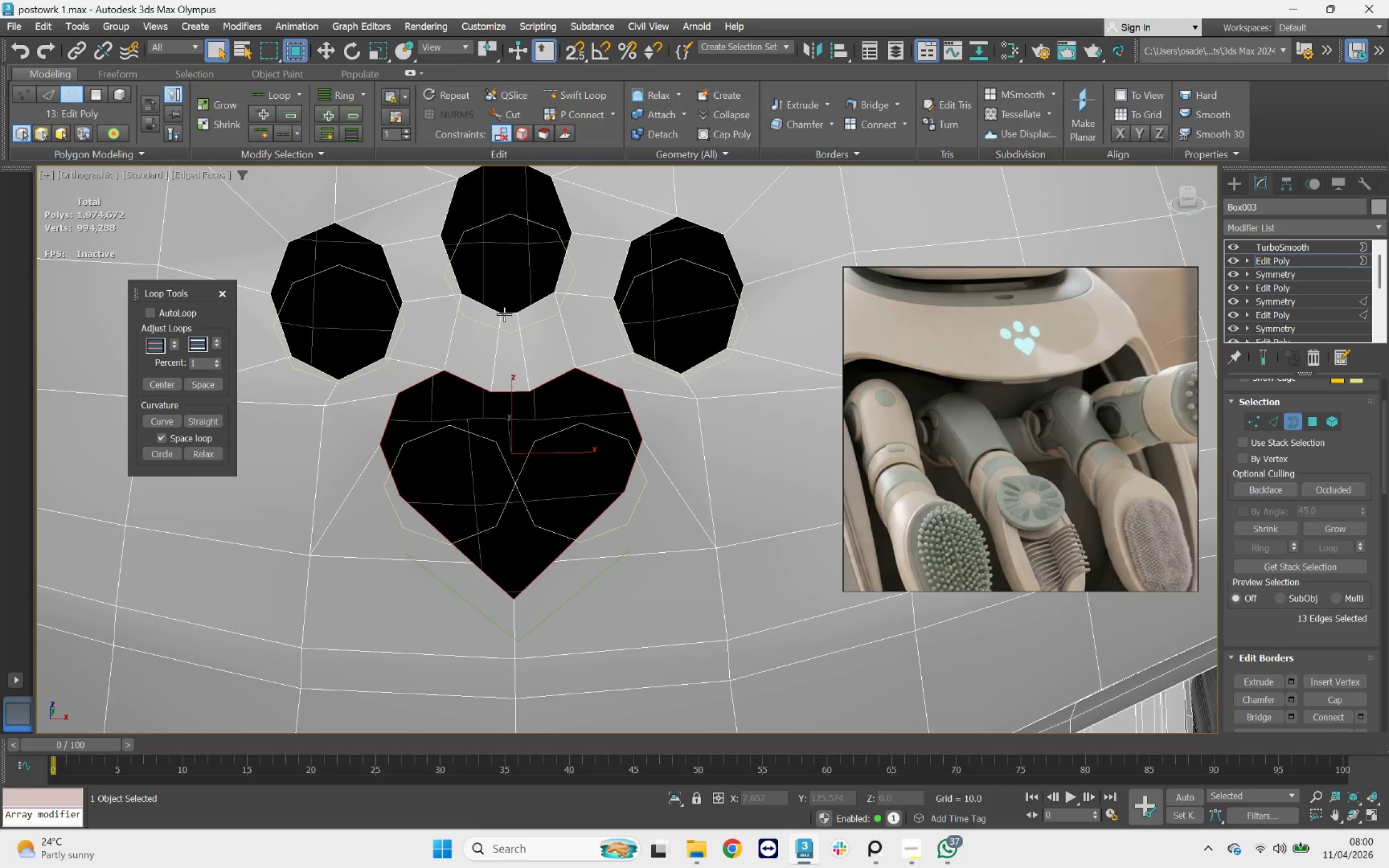 
hold_key(key=ControlLeft, duration=3.28)
left_click([507, 312])
 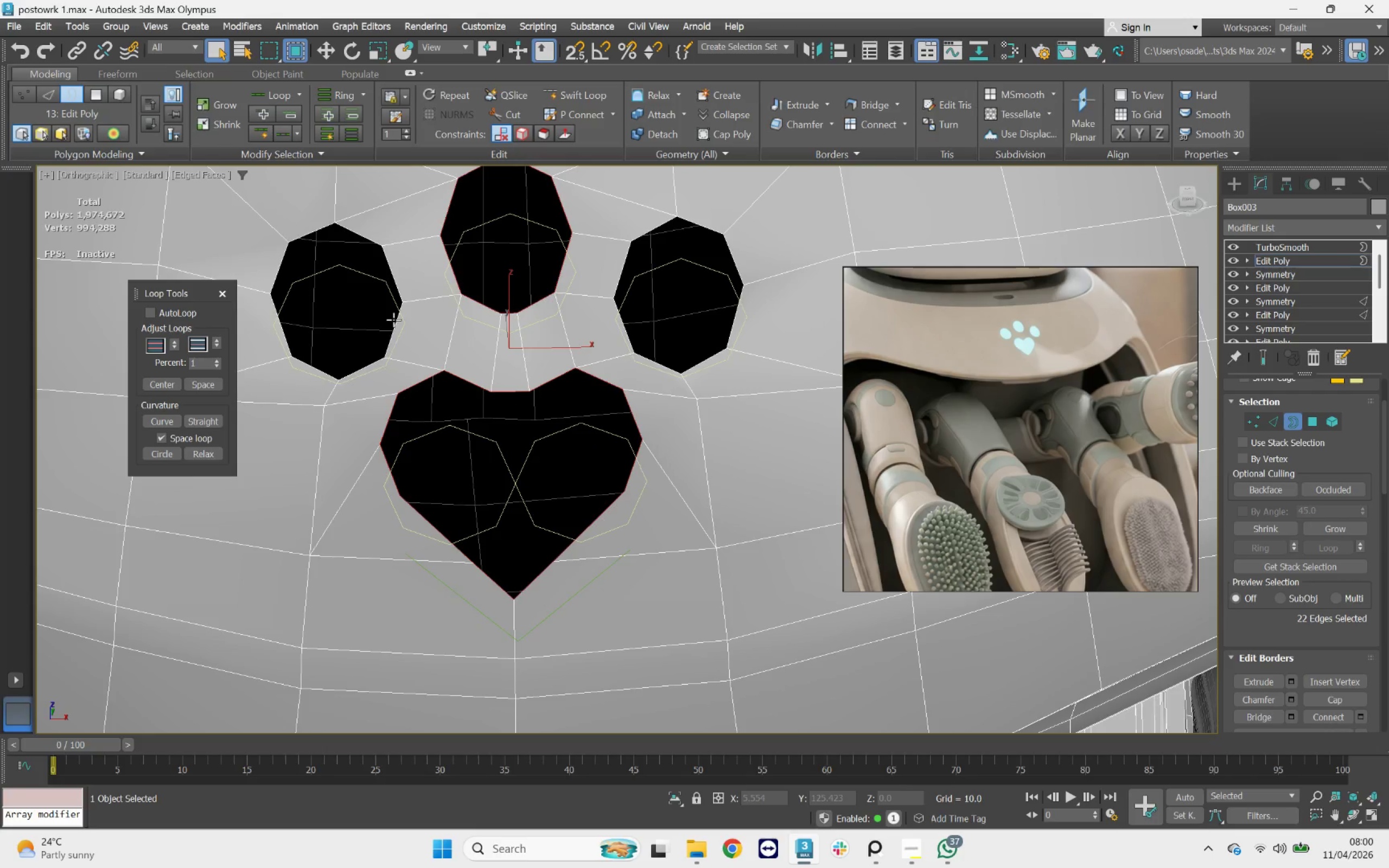 
left_click([394, 318])
 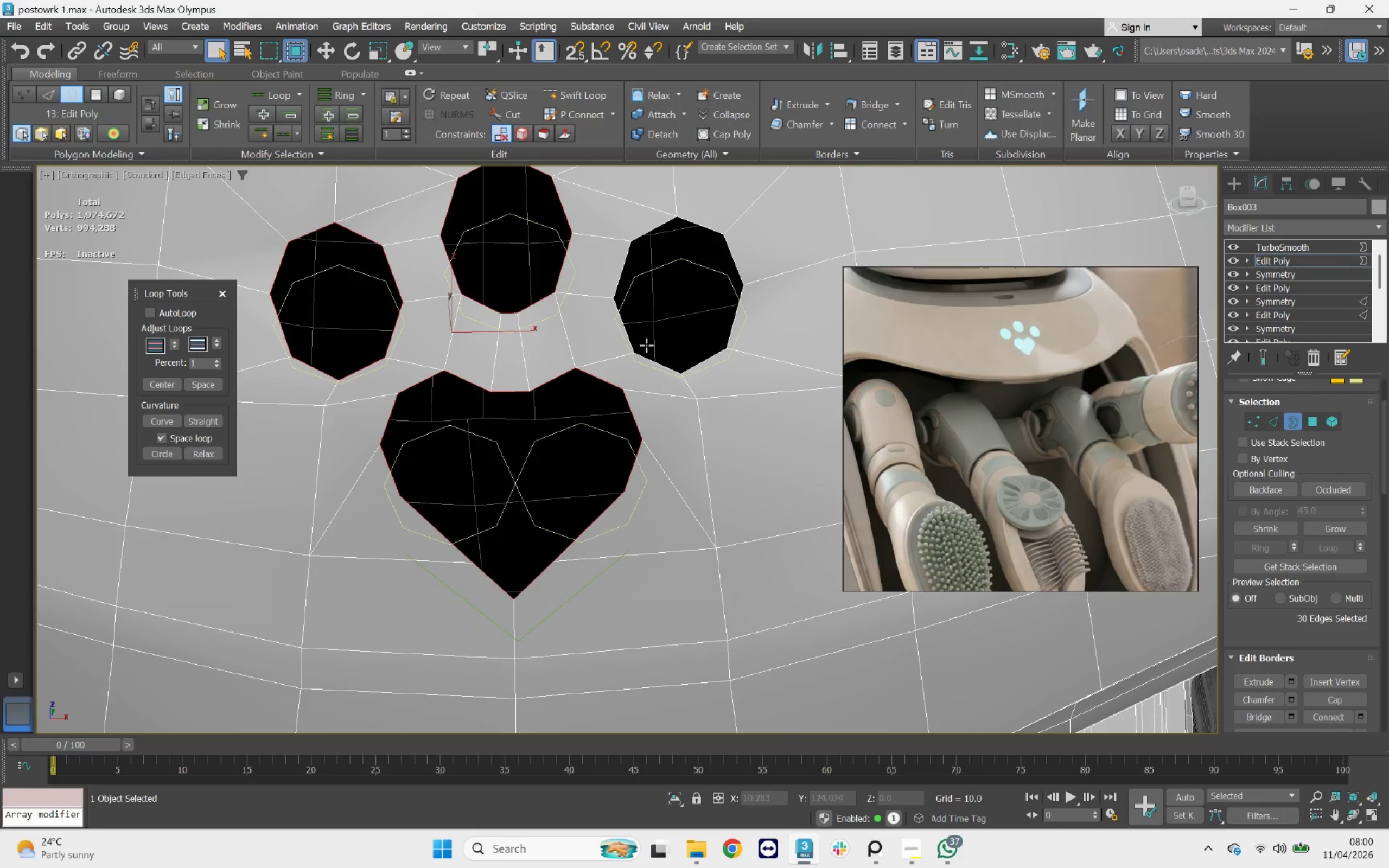 
left_click([646, 353])
 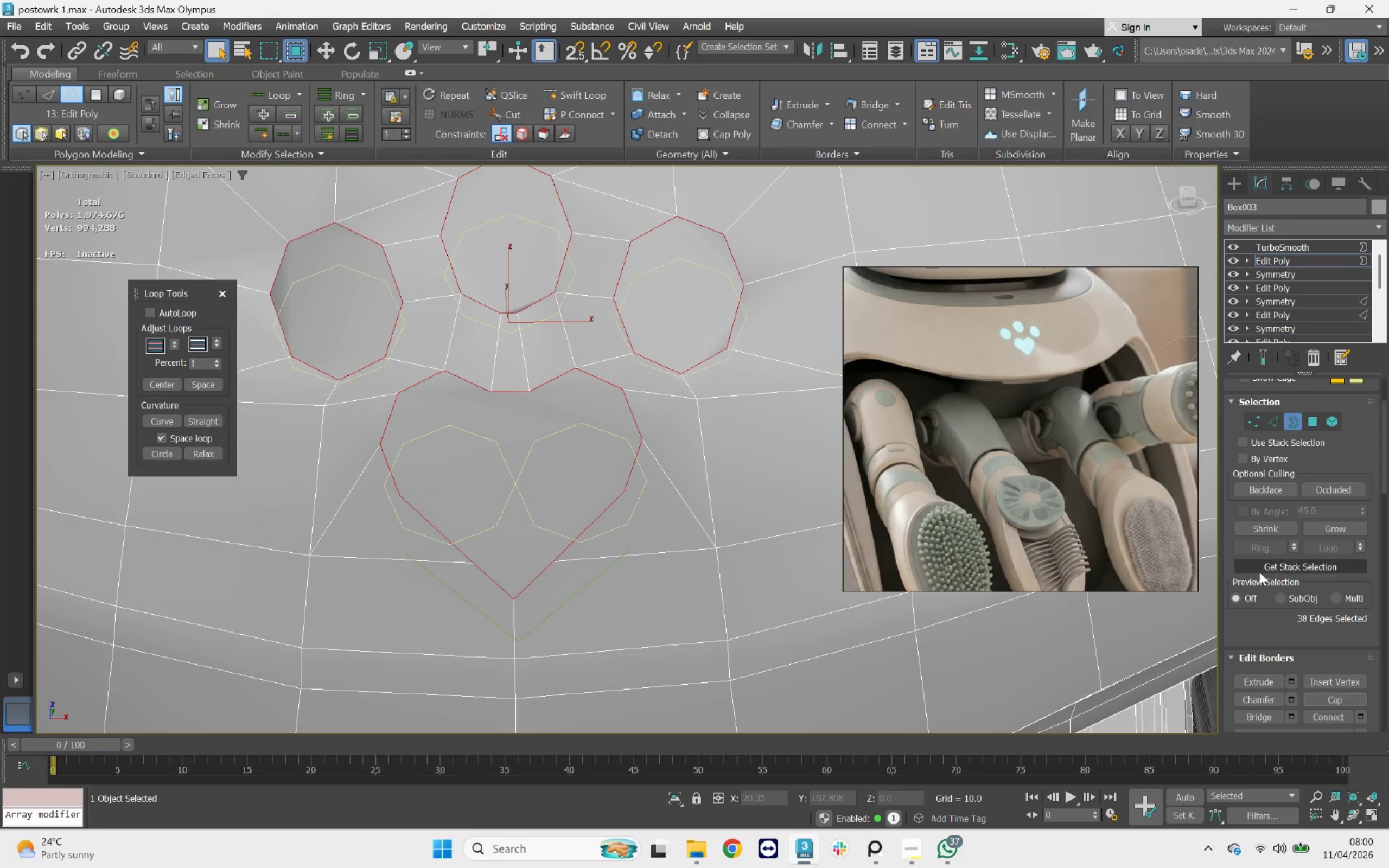 
left_click([1315, 425])
 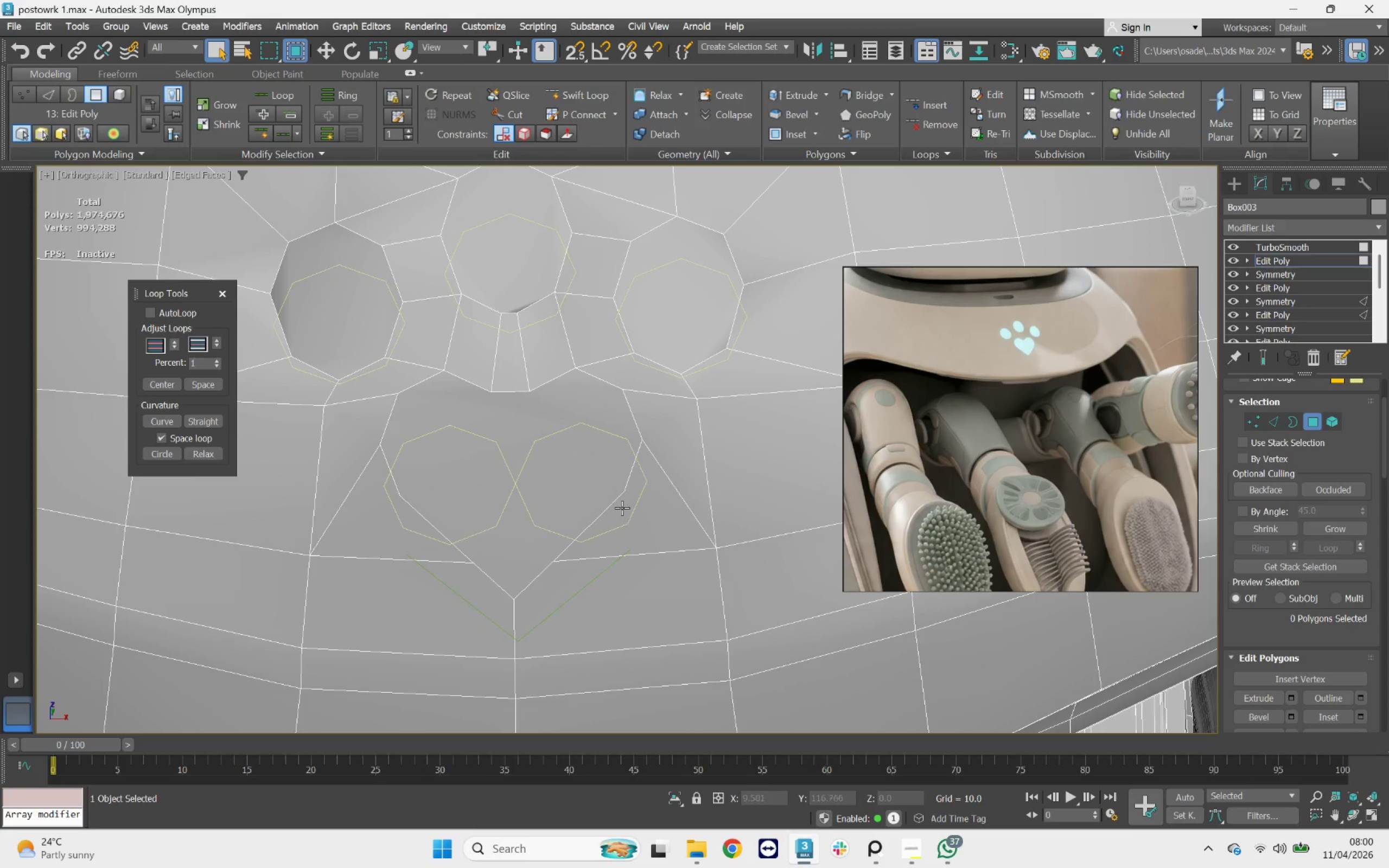 
left_click([563, 486])
 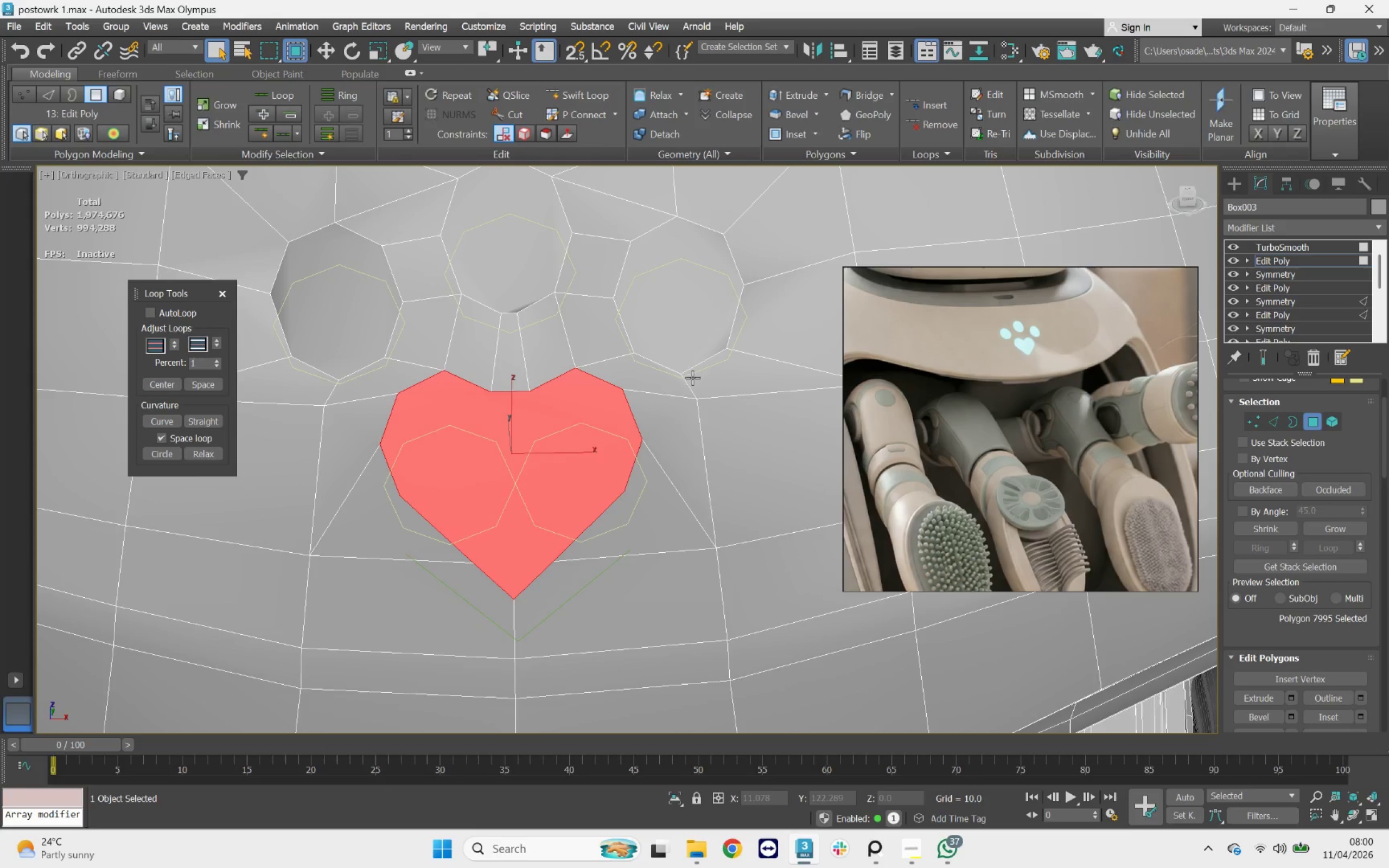 
hold_key(key=ControlLeft, duration=1.47)
left_click([694, 350])
 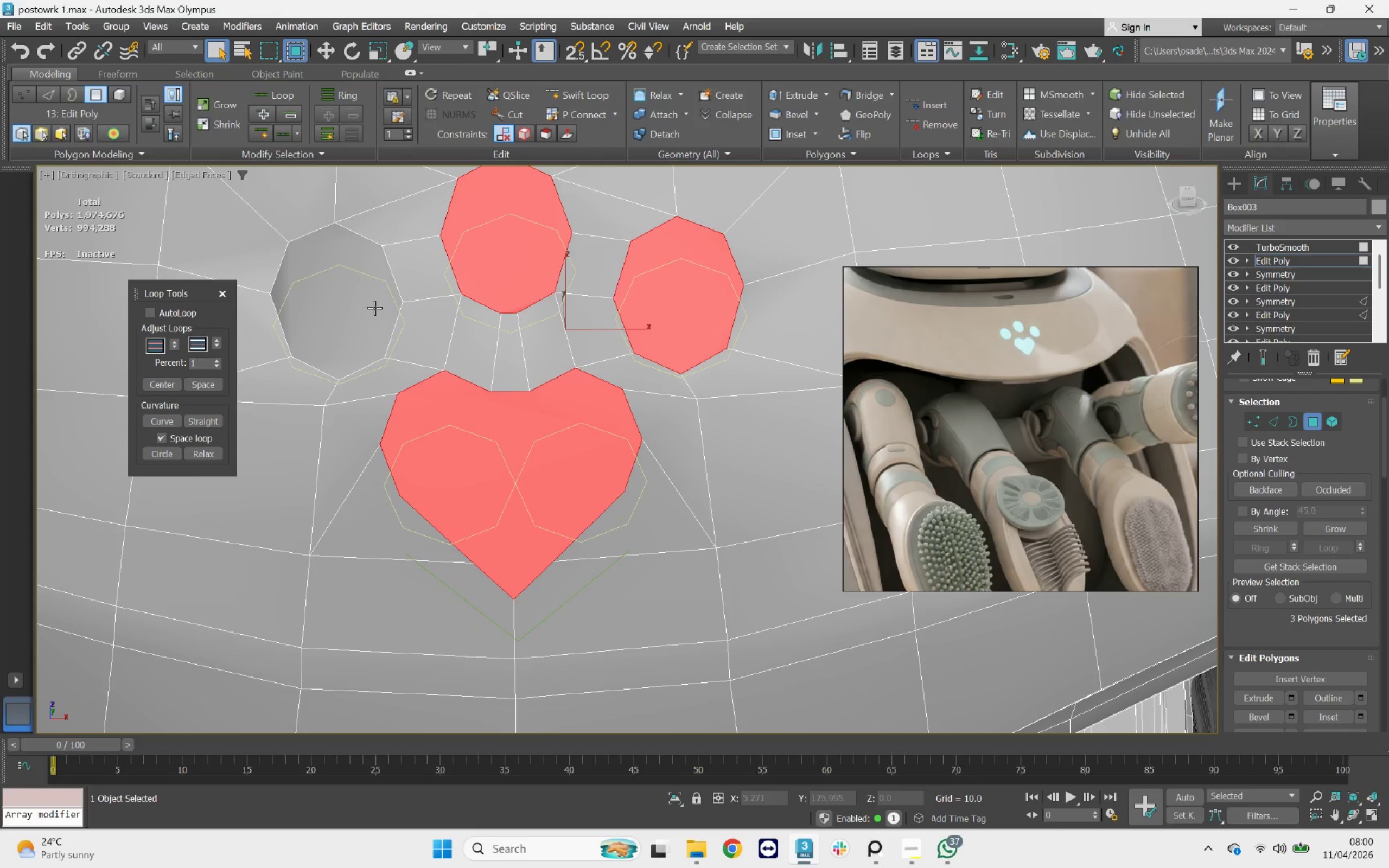 
left_click([358, 316])
 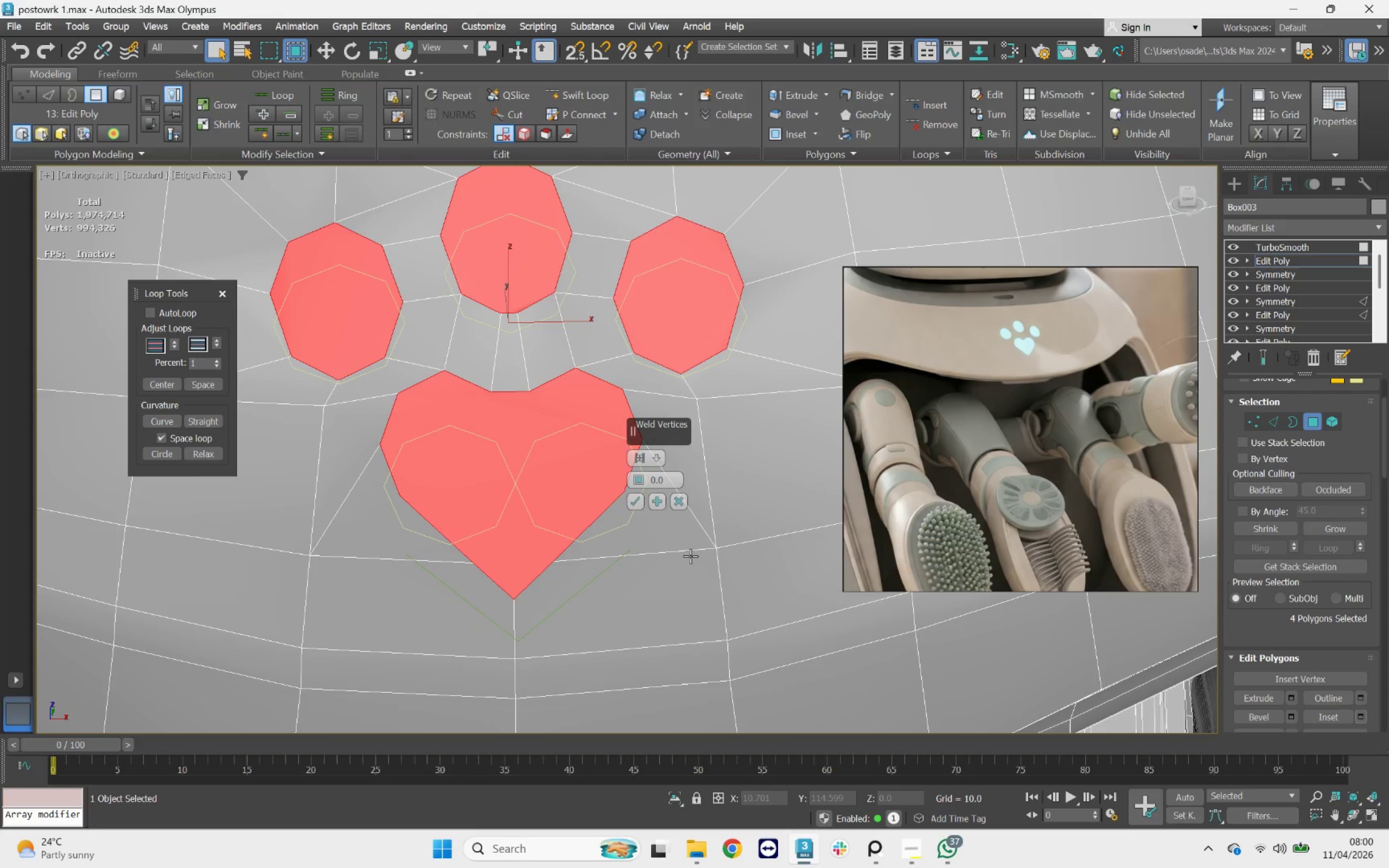 
left_click_drag(start_coordinate=[639, 475], to_coordinate=[642, 470])
 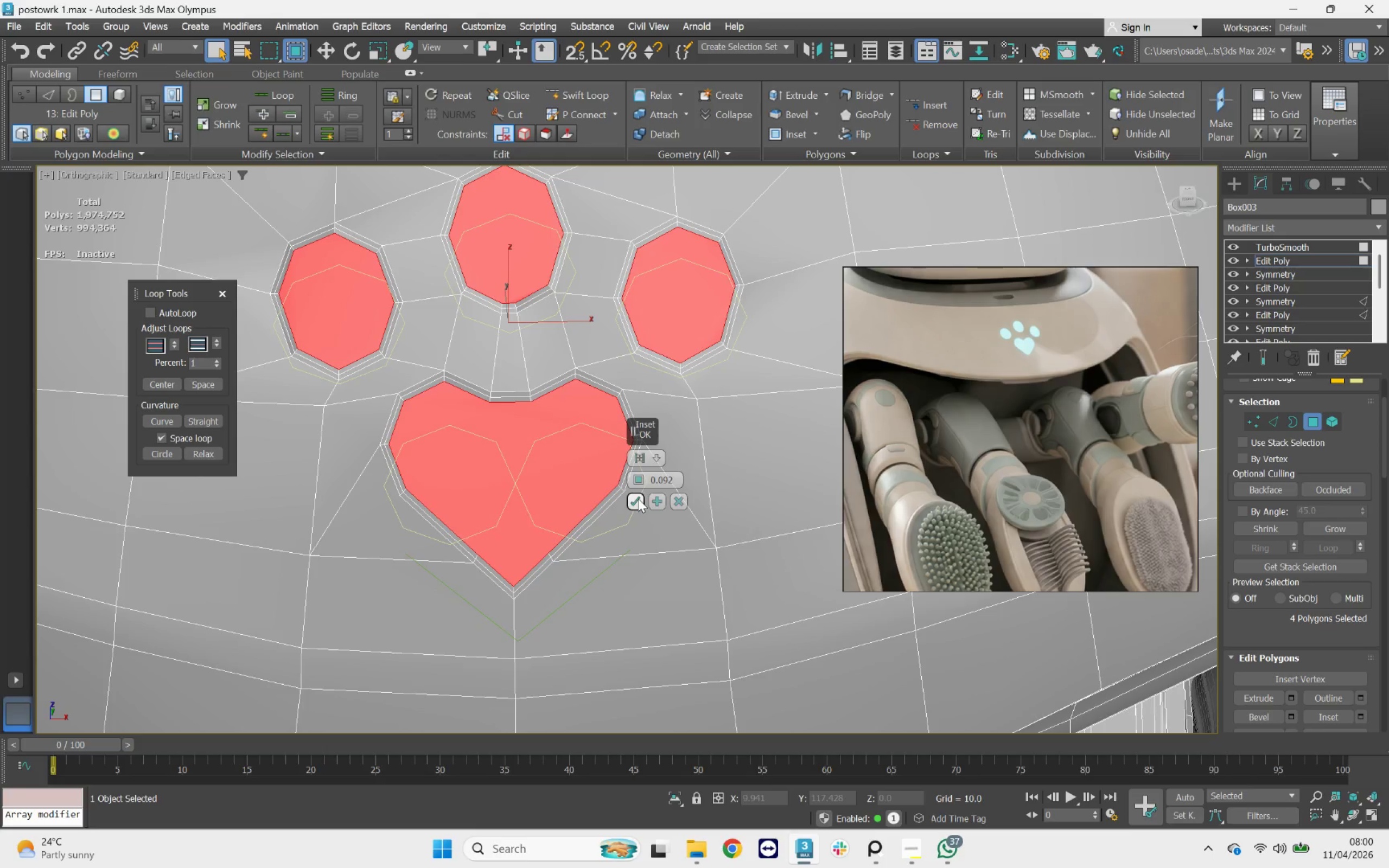 
wait(7.31)
 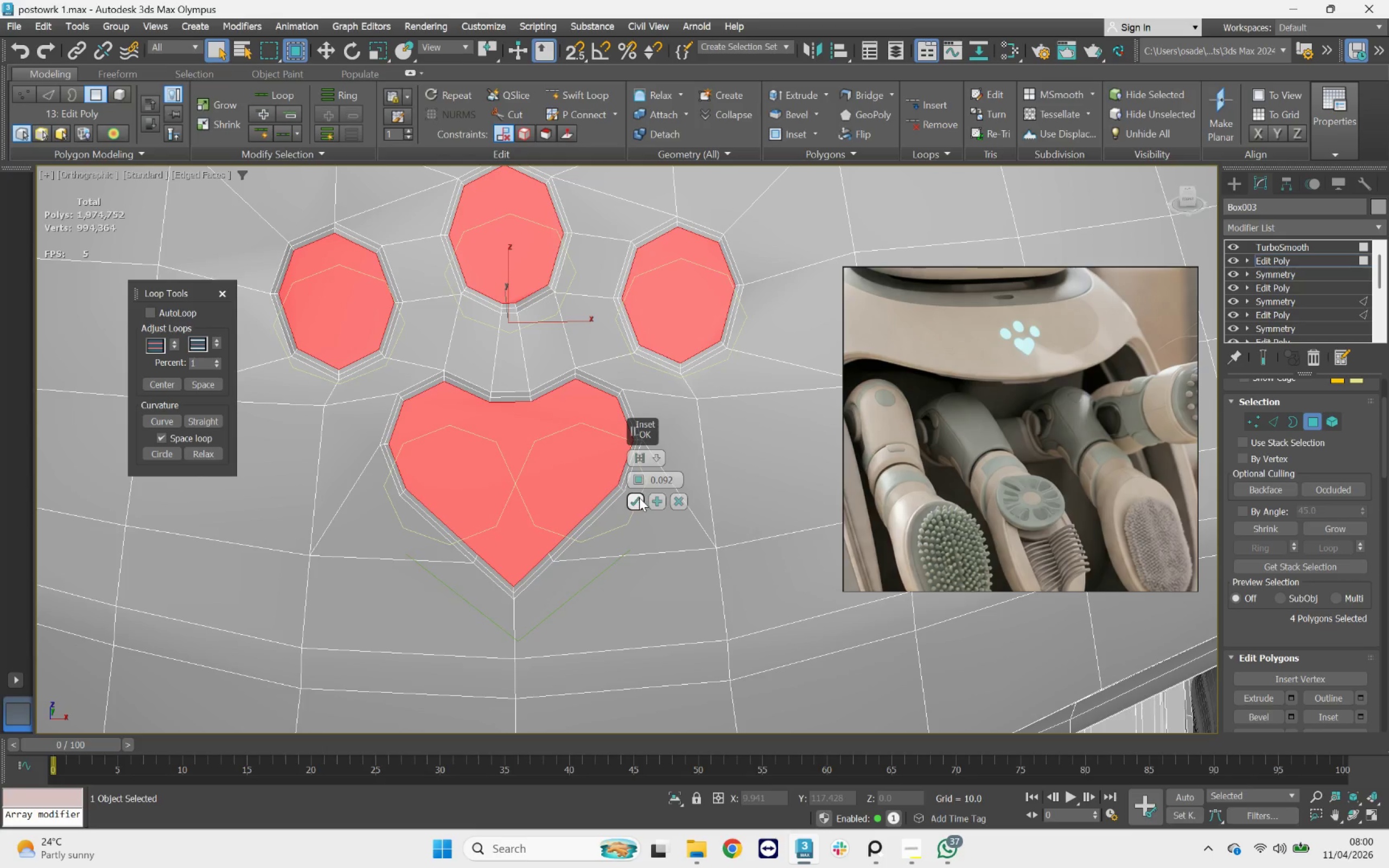 
left_click([638, 499])
 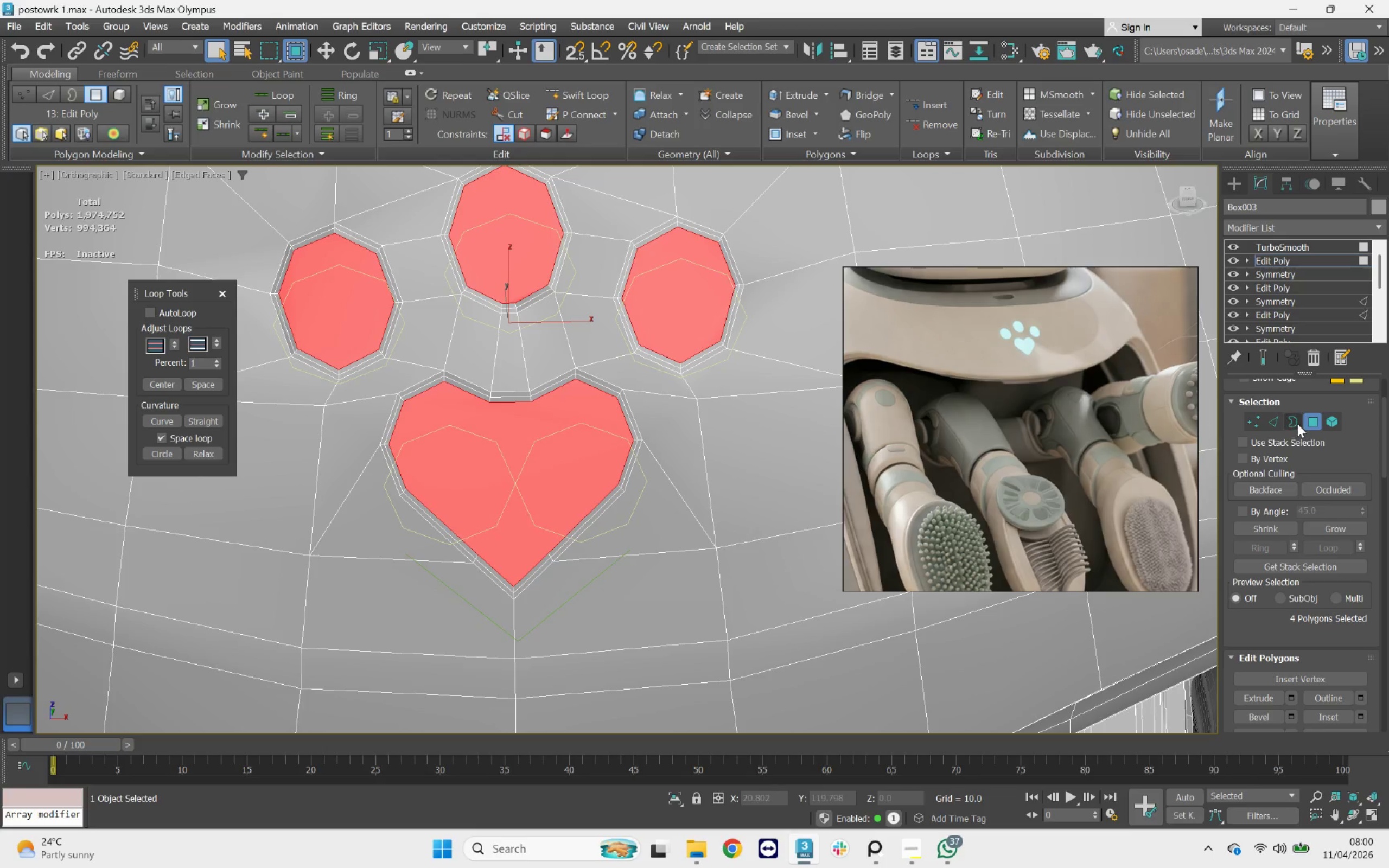 
left_click([1304, 419])
 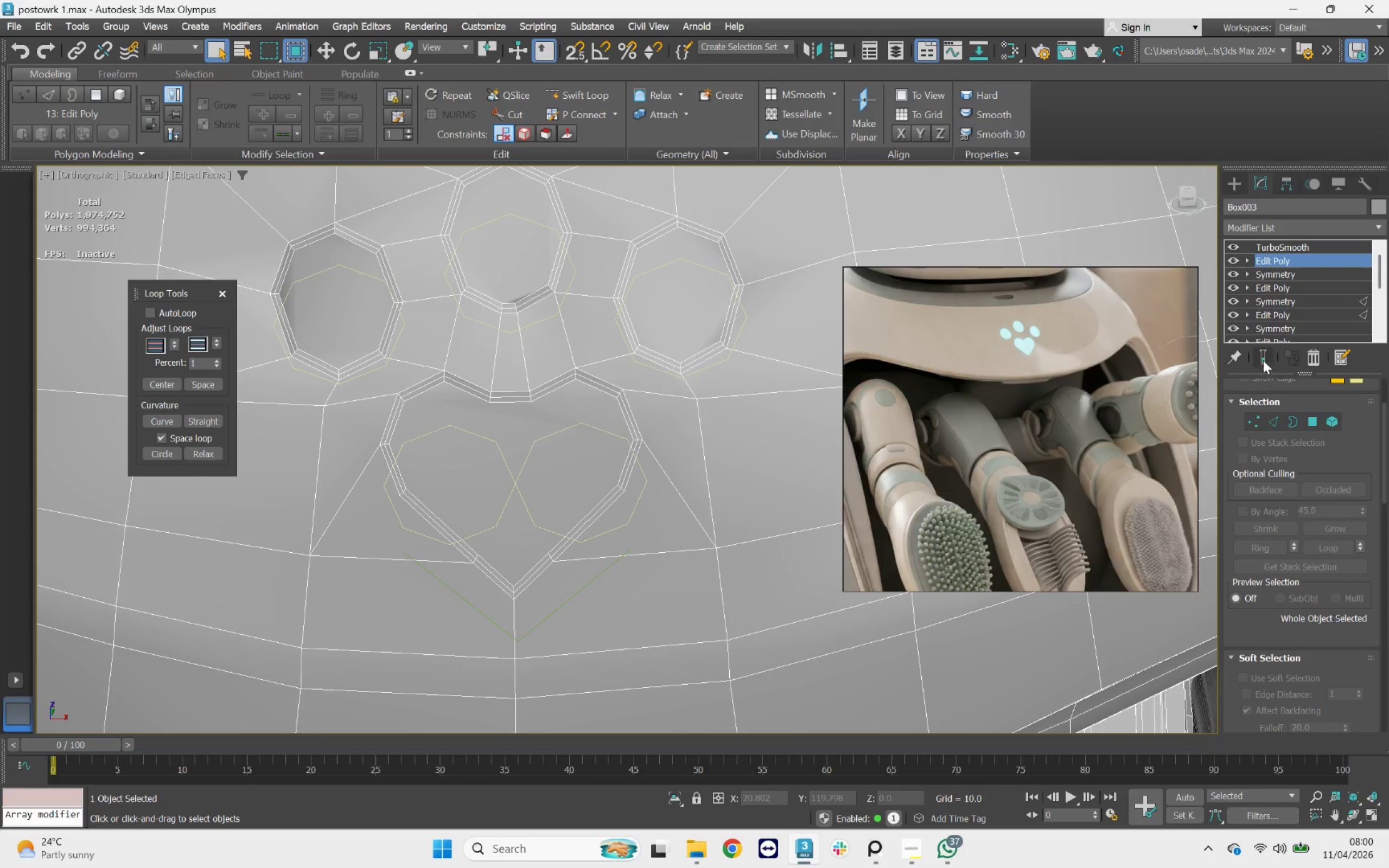 
left_click([1266, 356])
 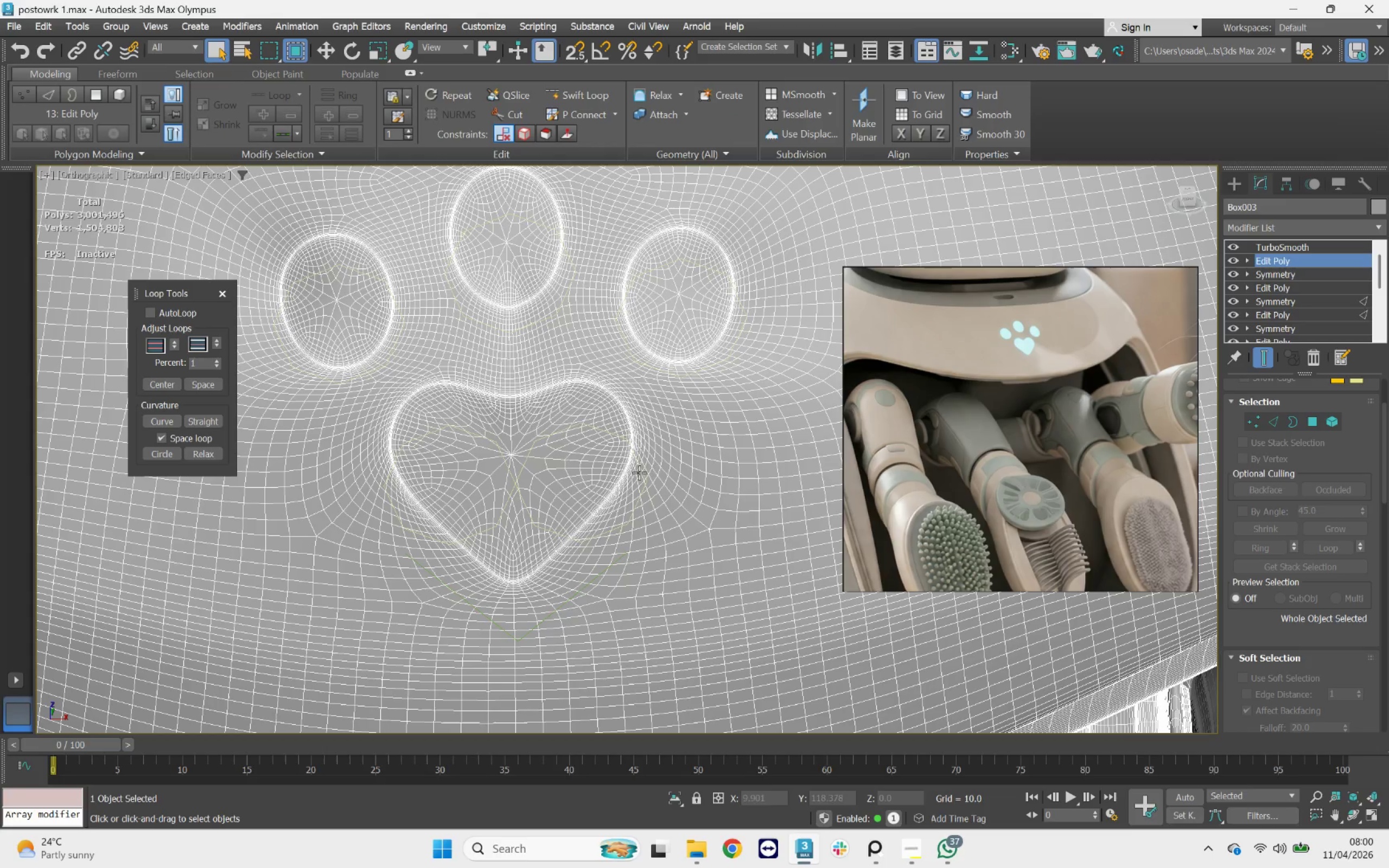 
scroll: coordinate [523, 453], scroll_direction: down, amount: 4.0
 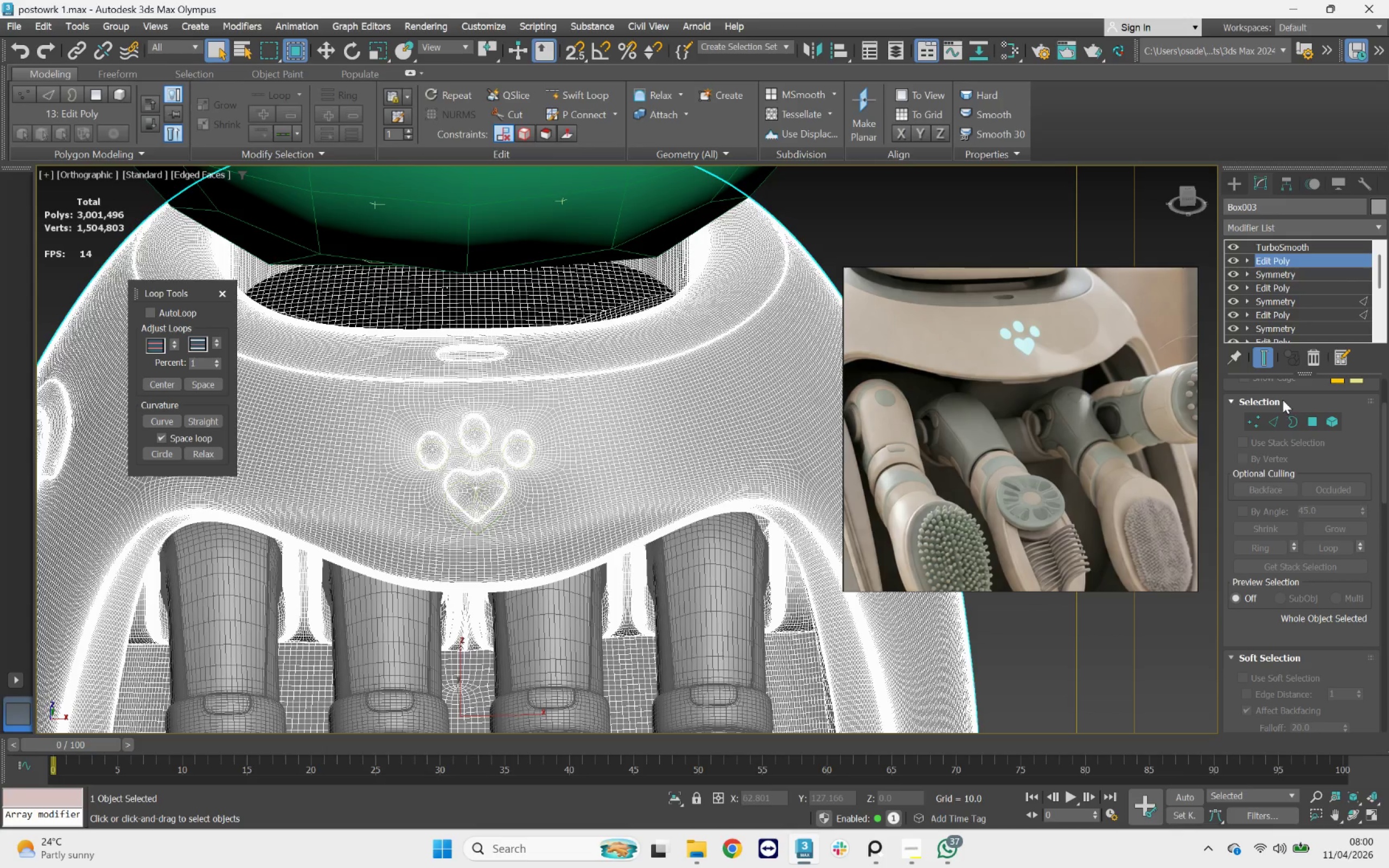 
left_click([1264, 367])
 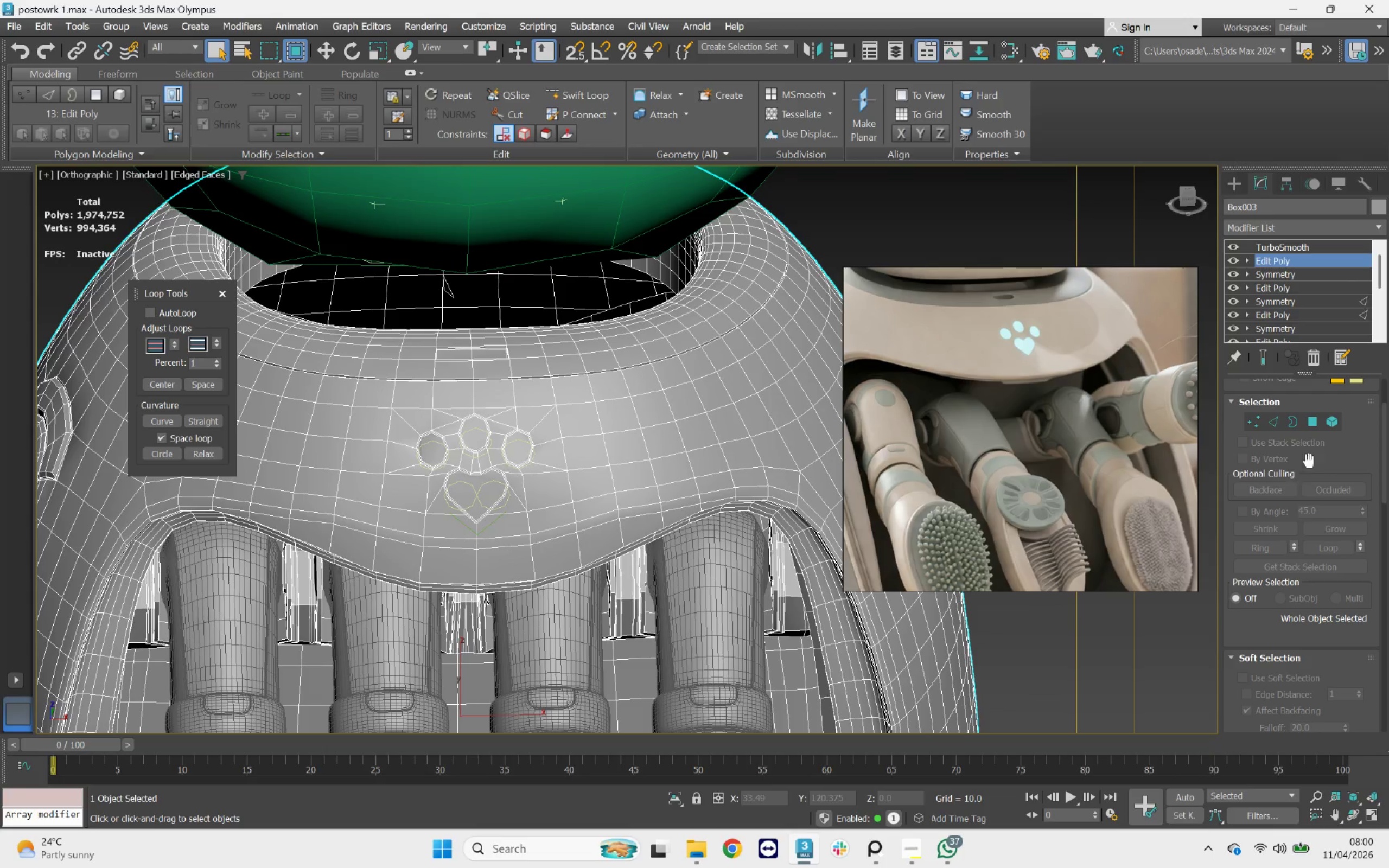 
left_click([1311, 430])
 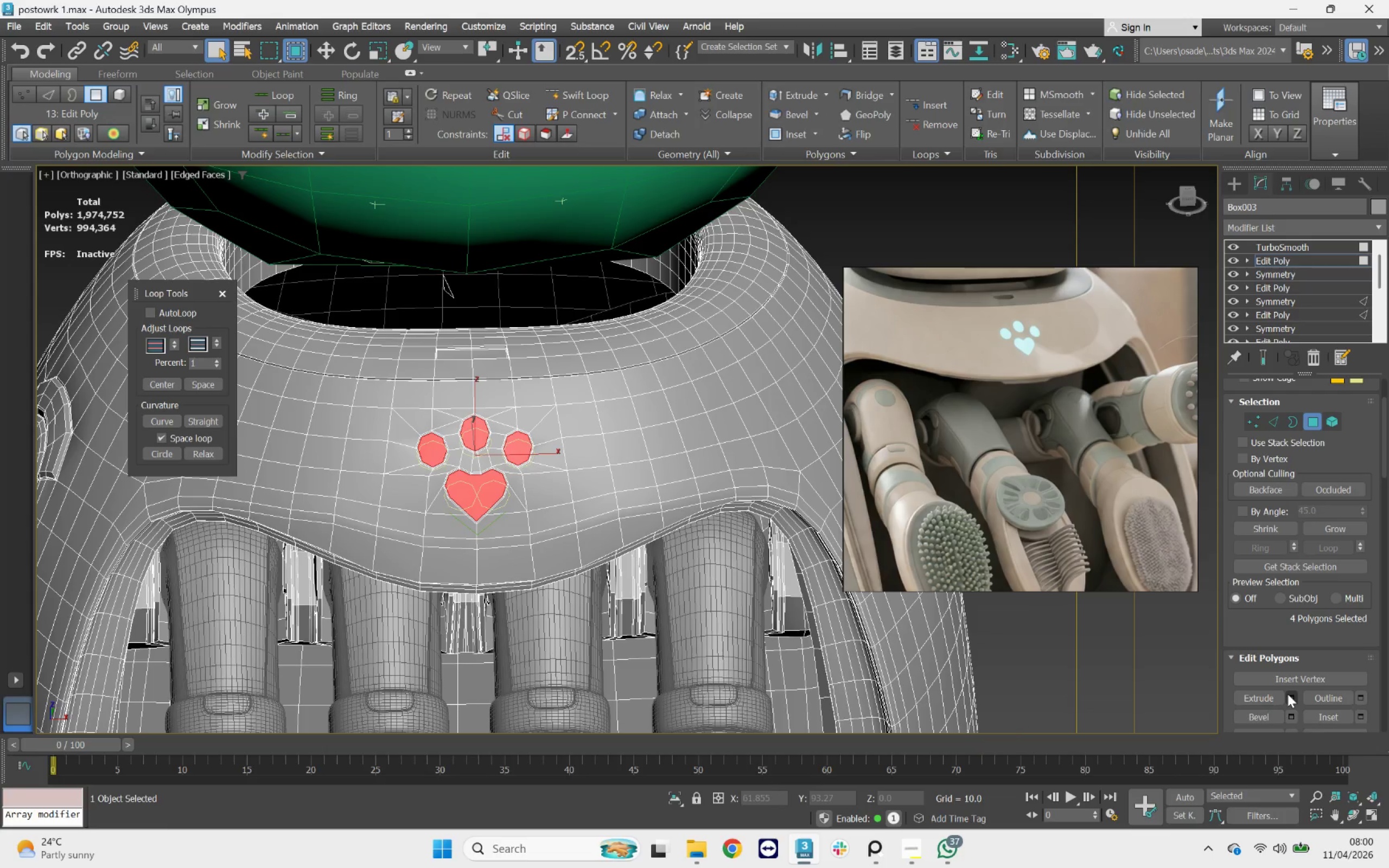 
left_click([1289, 701])
 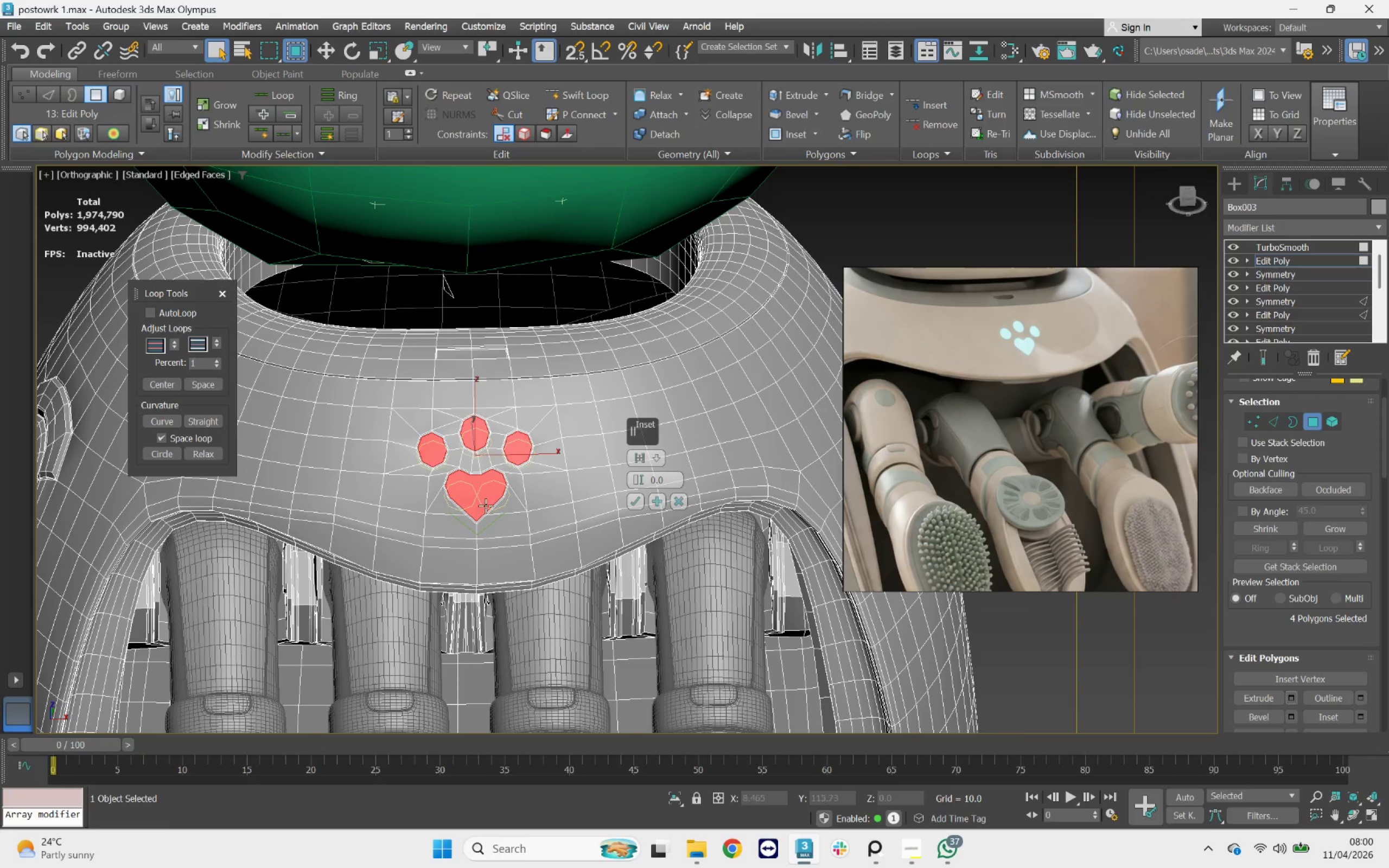 
scroll: coordinate [441, 462], scroll_direction: up, amount: 5.0
 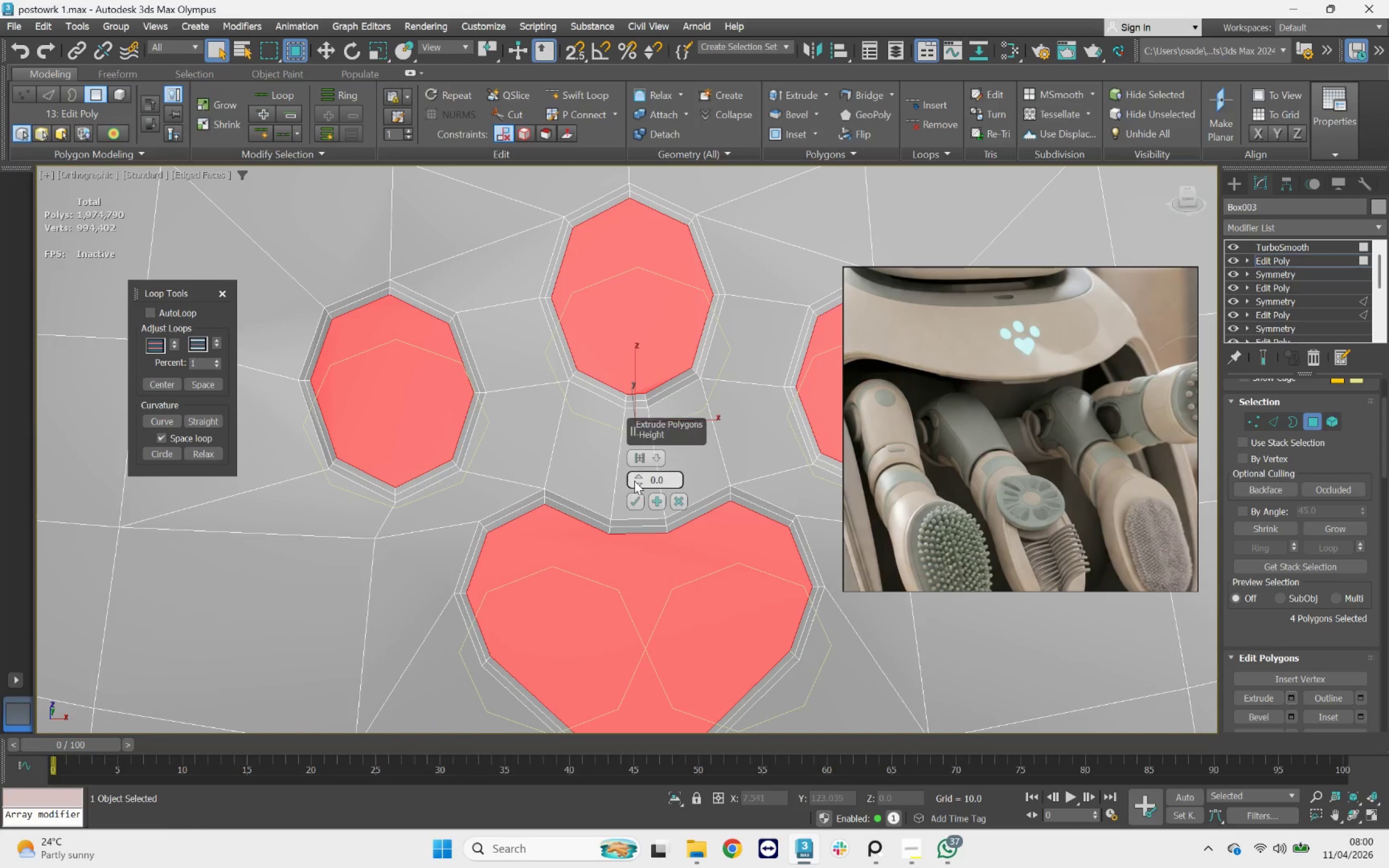 
left_click_drag(start_coordinate=[635, 479], to_coordinate=[654, 483])
 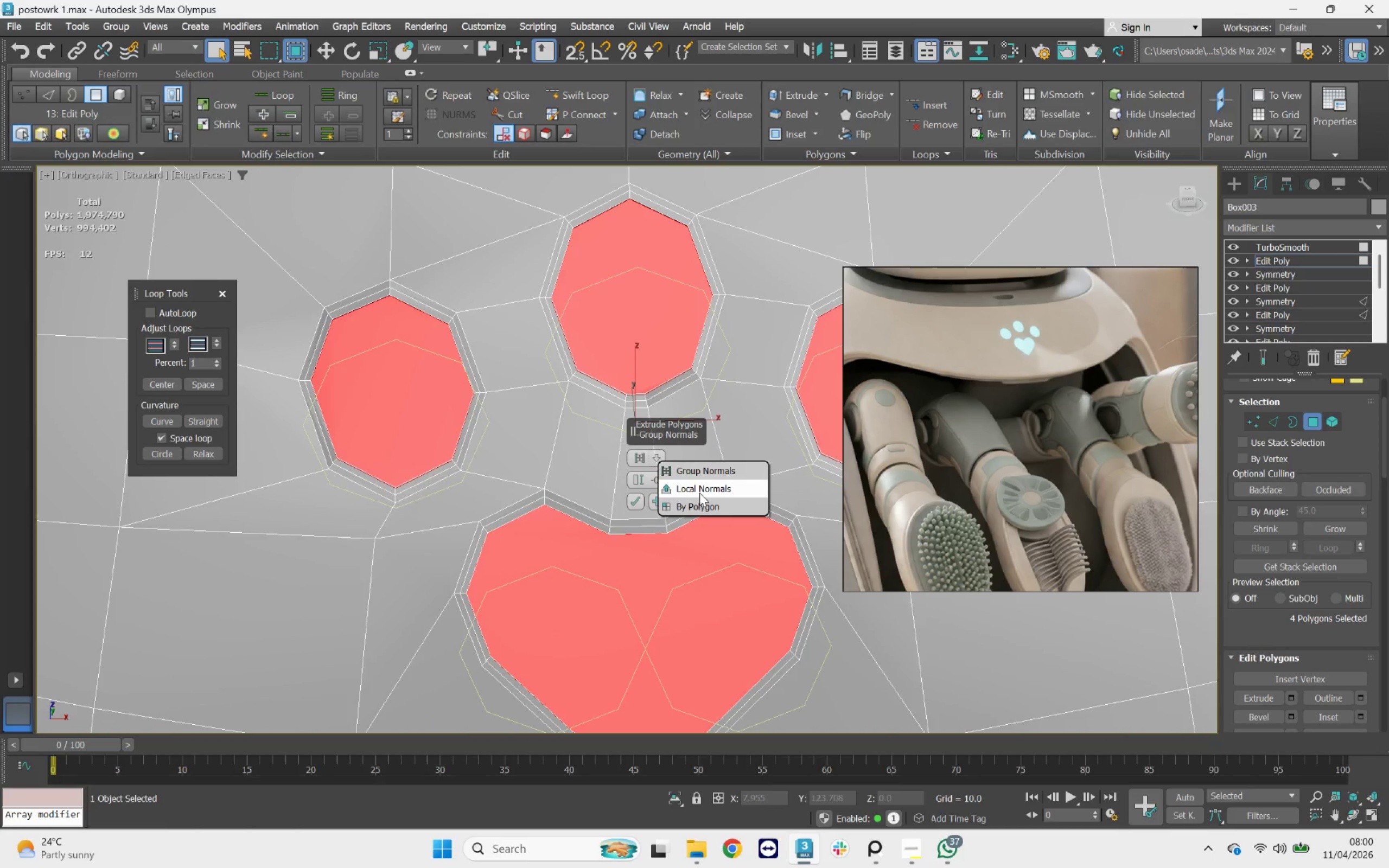 
left_click([702, 489])
 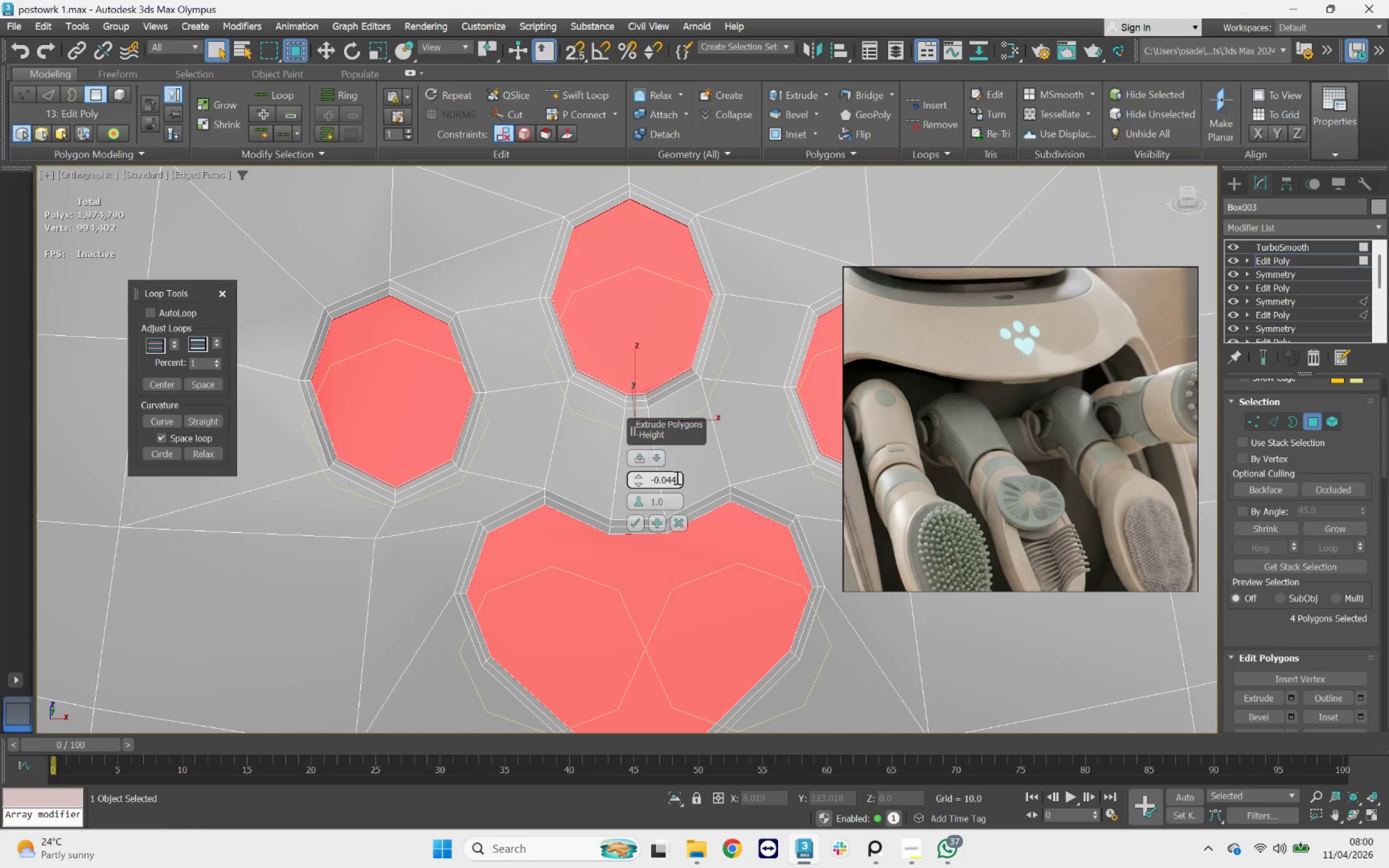 
left_click_drag(start_coordinate=[665, 477], to_coordinate=[696, 484])
 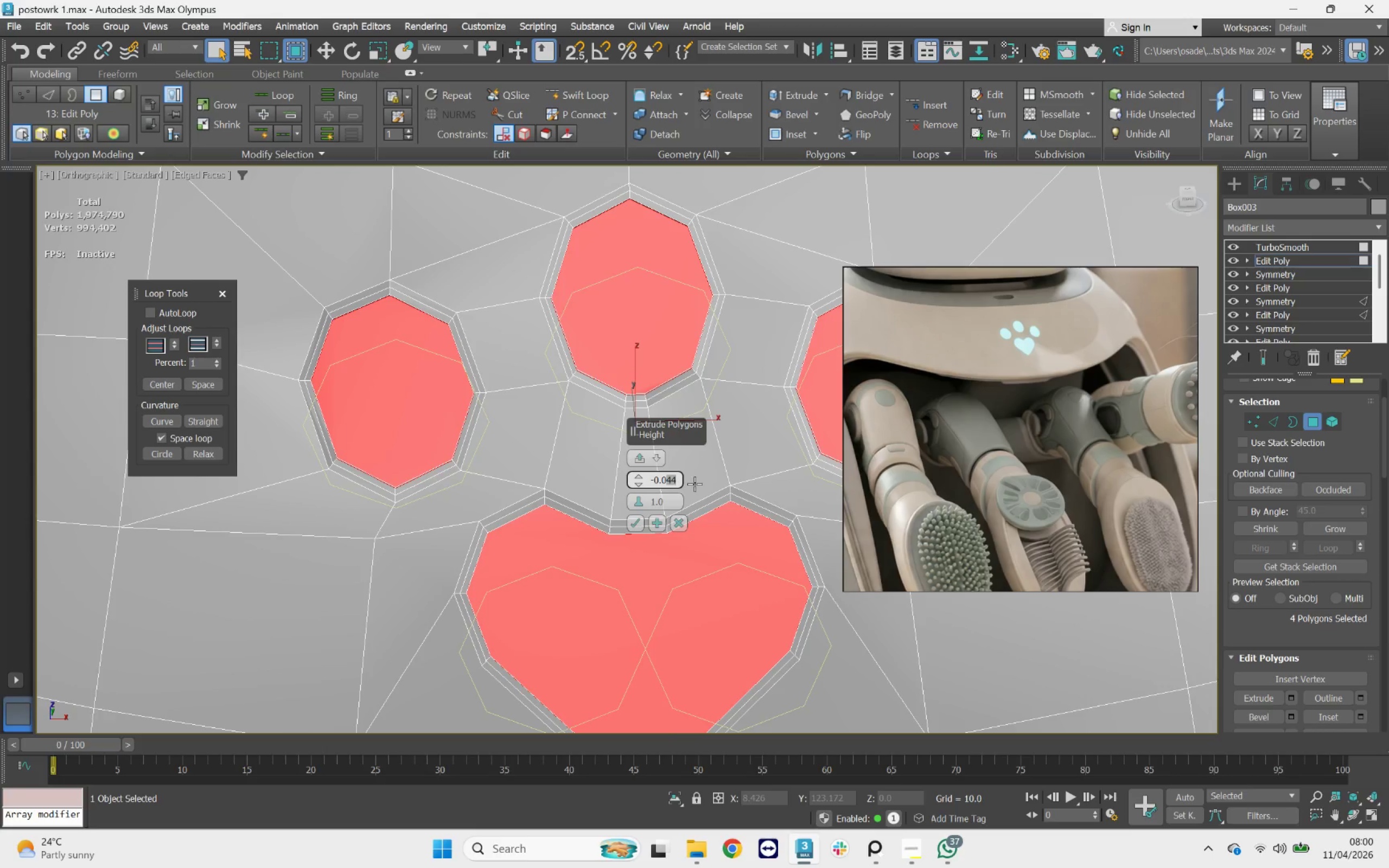 
key(5)
 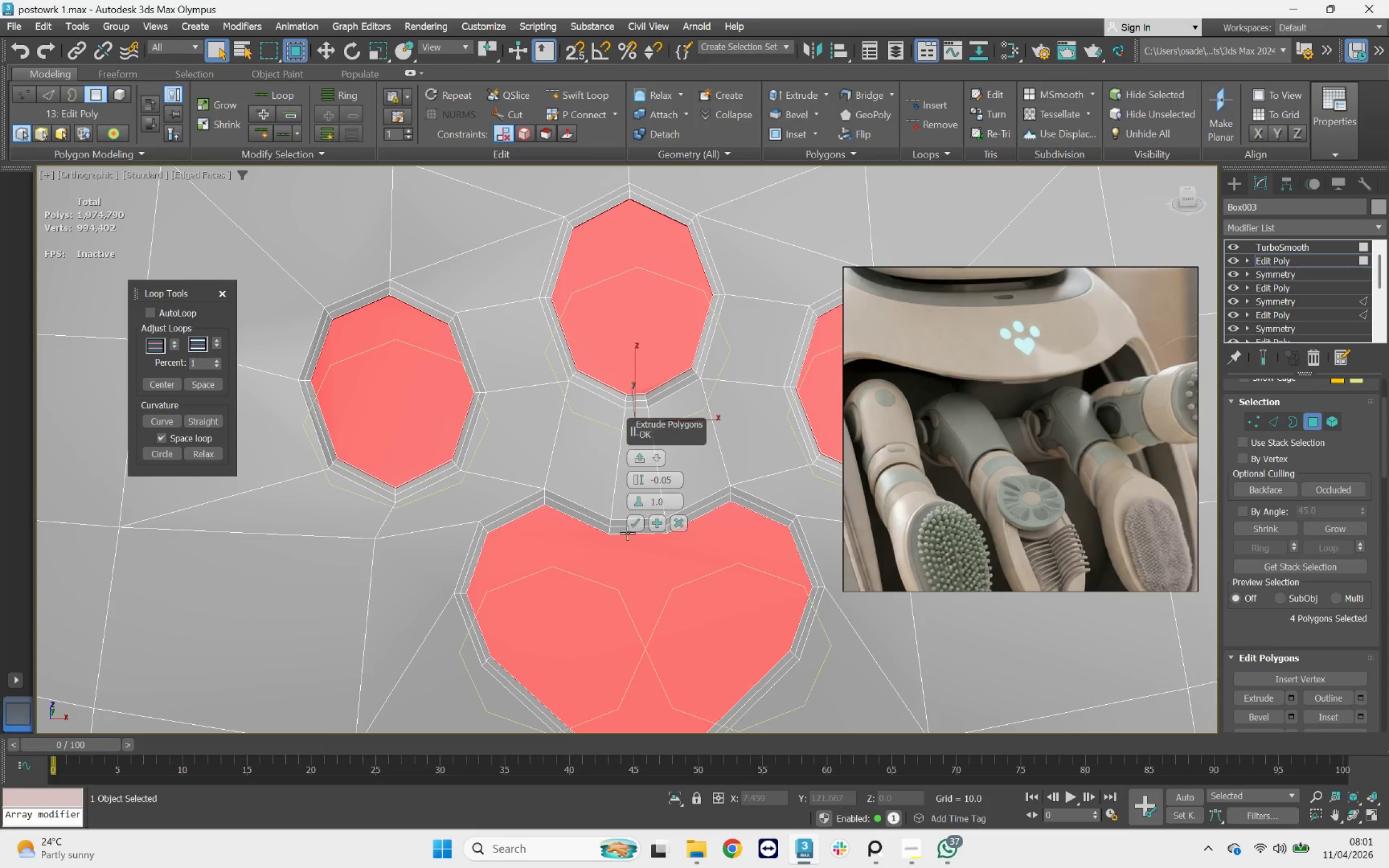 
left_click([634, 520])
 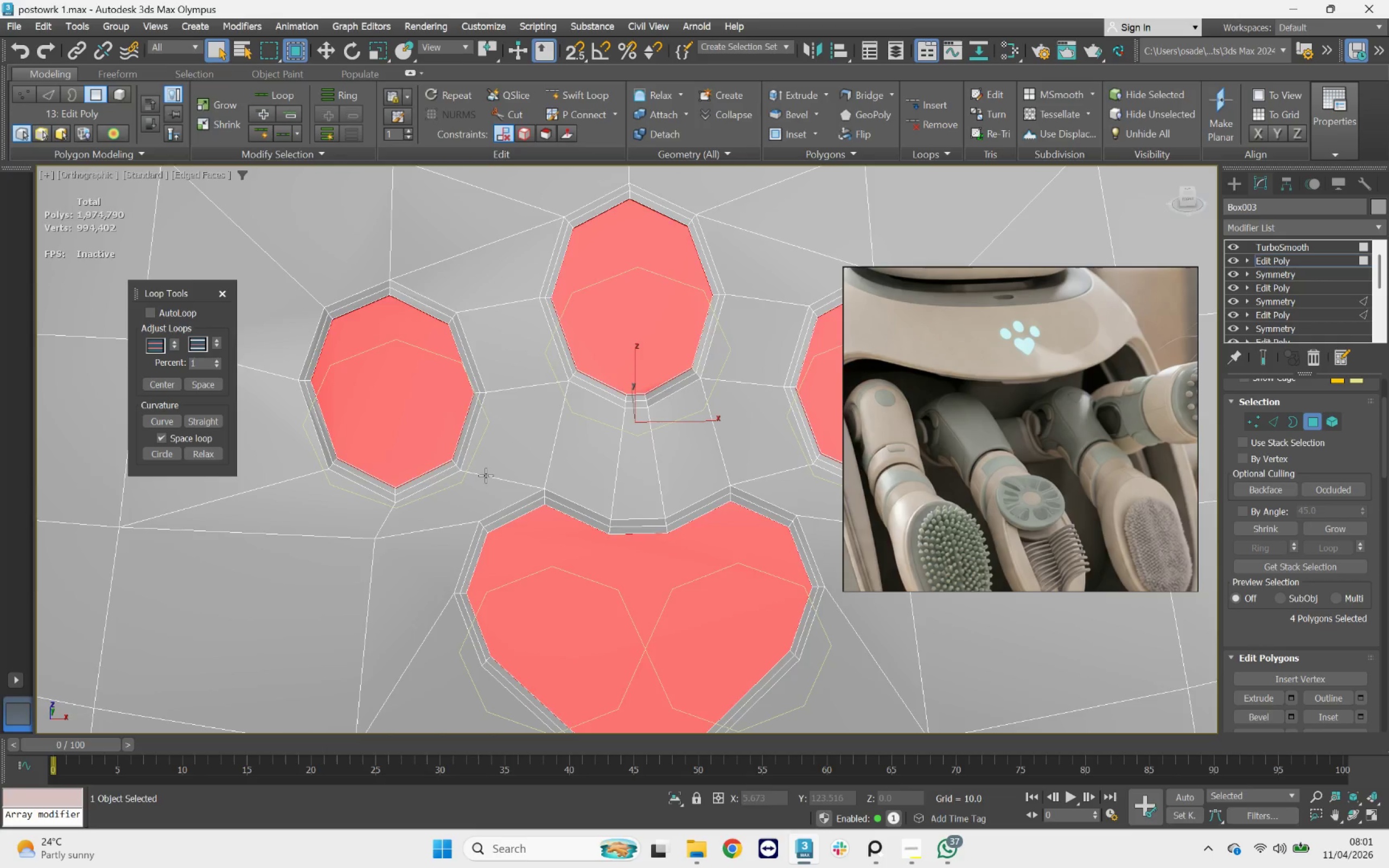 
scroll: coordinate [482, 469], scroll_direction: down, amount: 3.0
 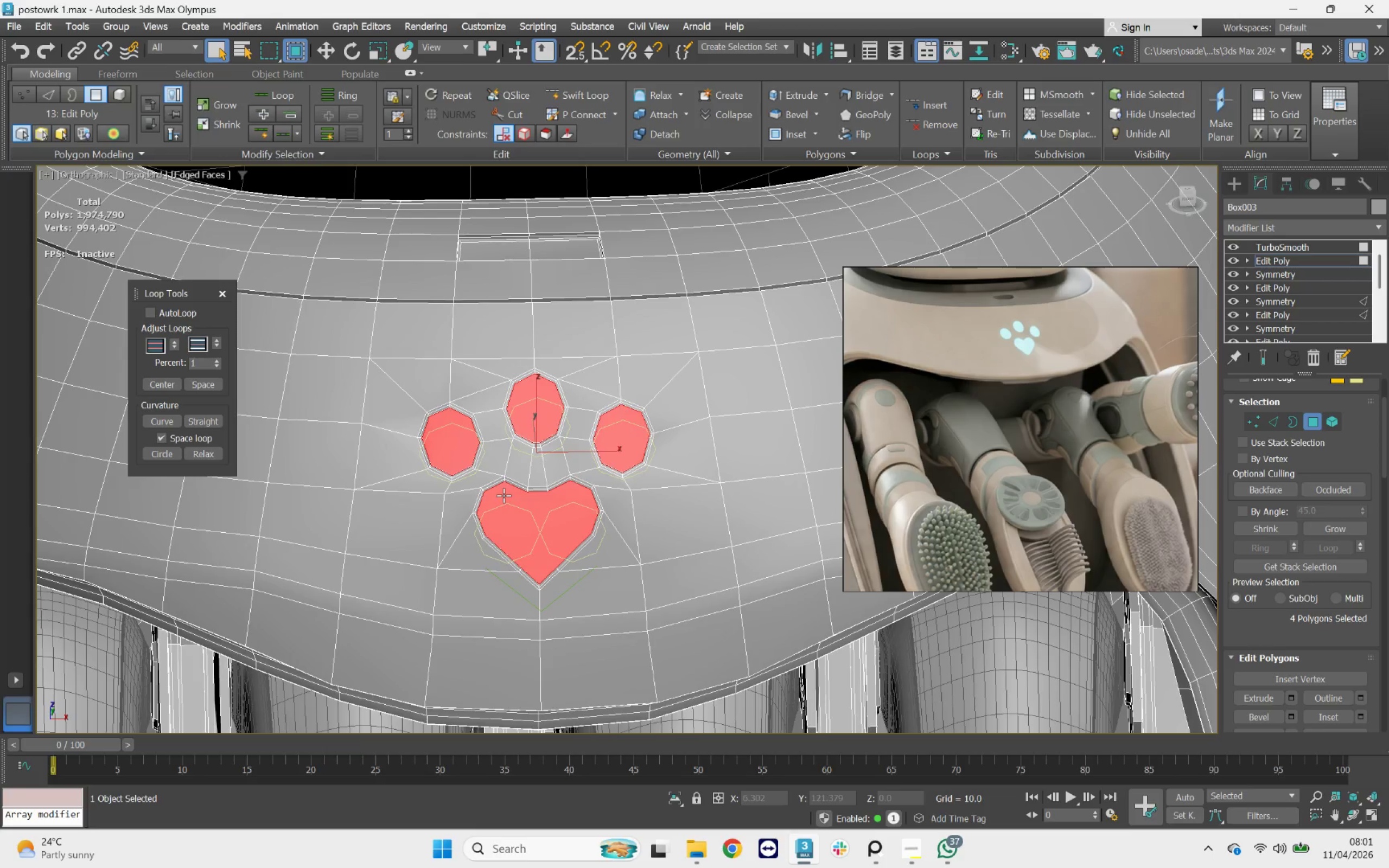 
hold_key(key=AltLeft, duration=1.27)
 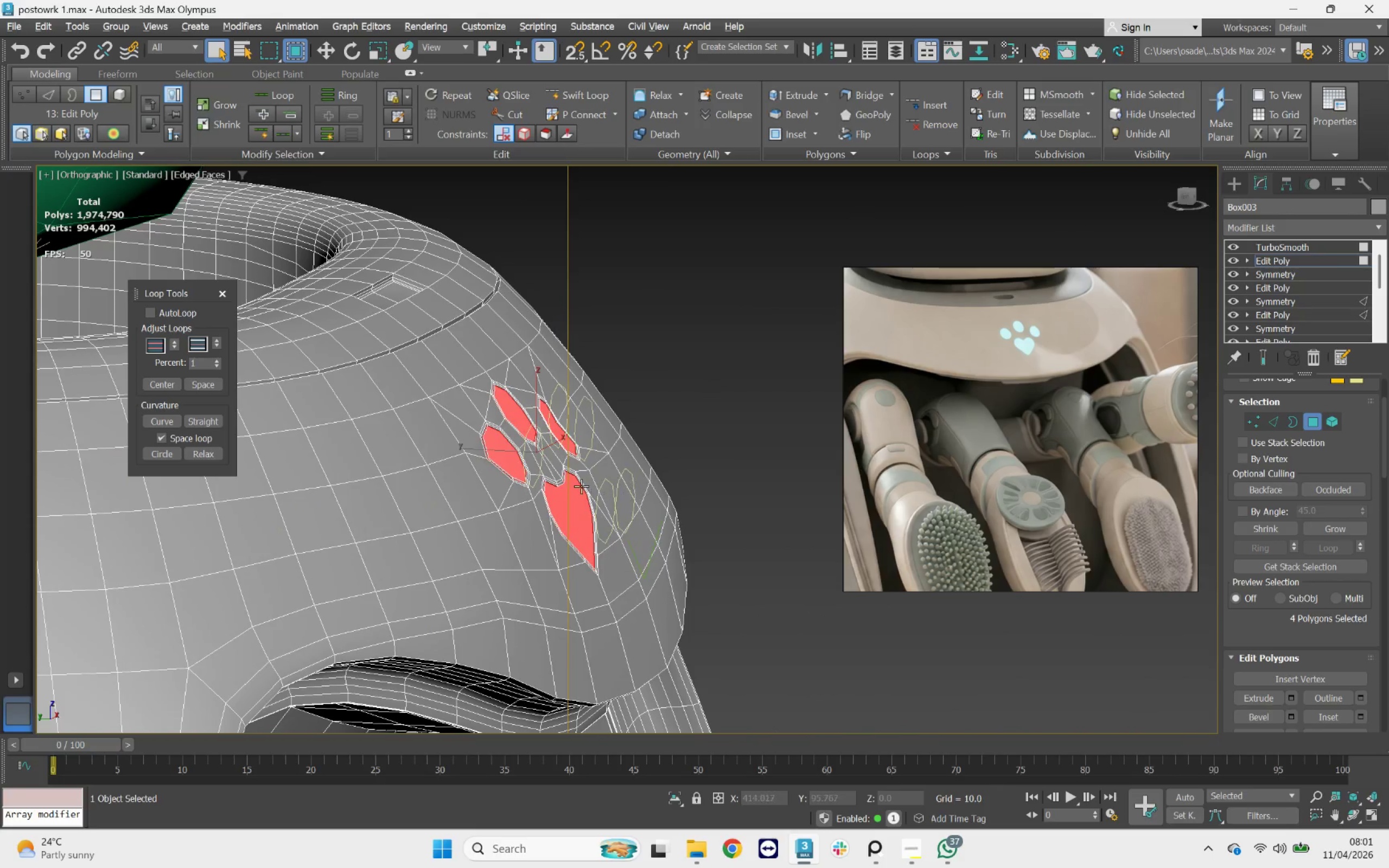 
scroll: coordinate [581, 486], scroll_direction: up, amount: 4.0
 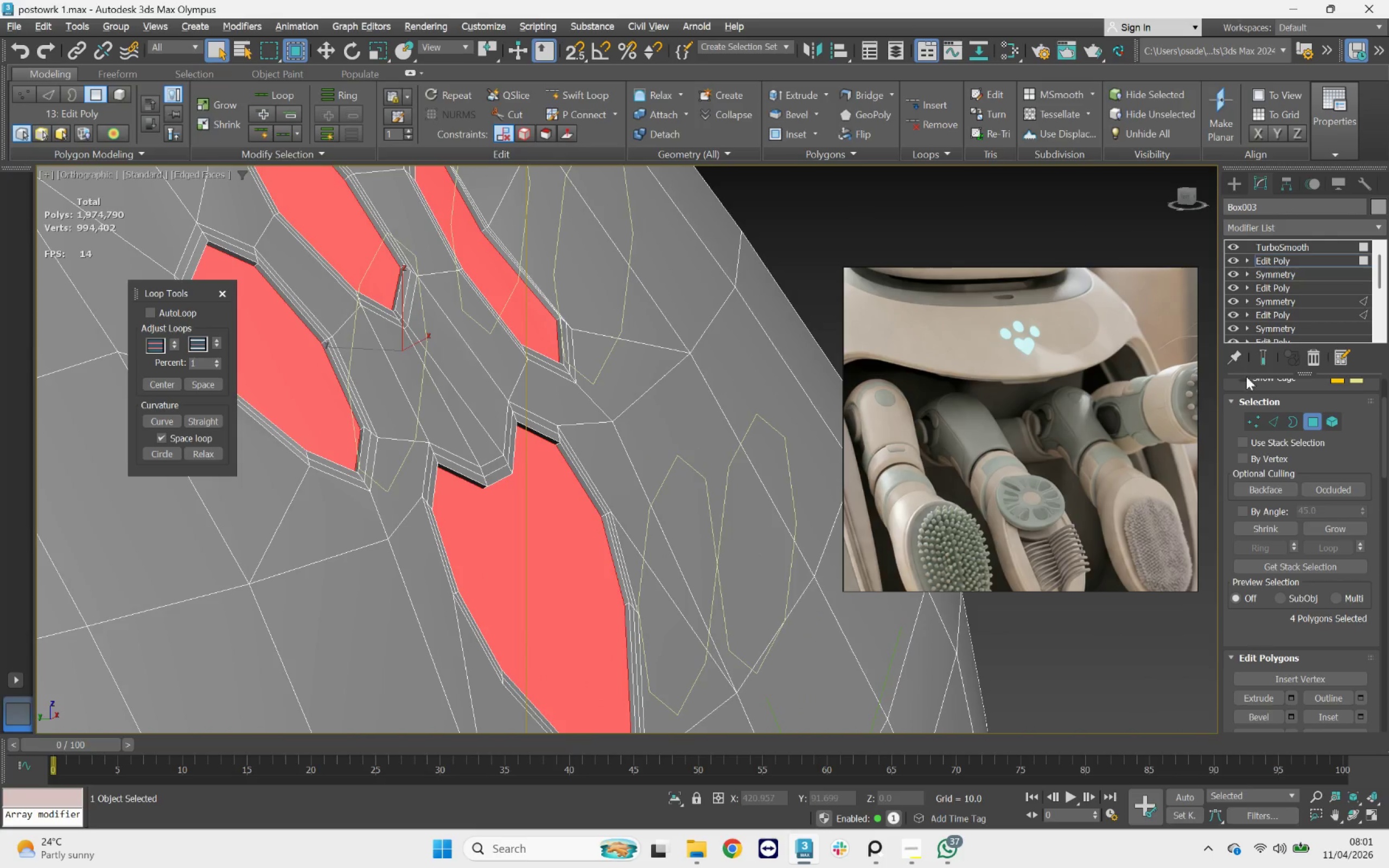 
left_click([1264, 360])
 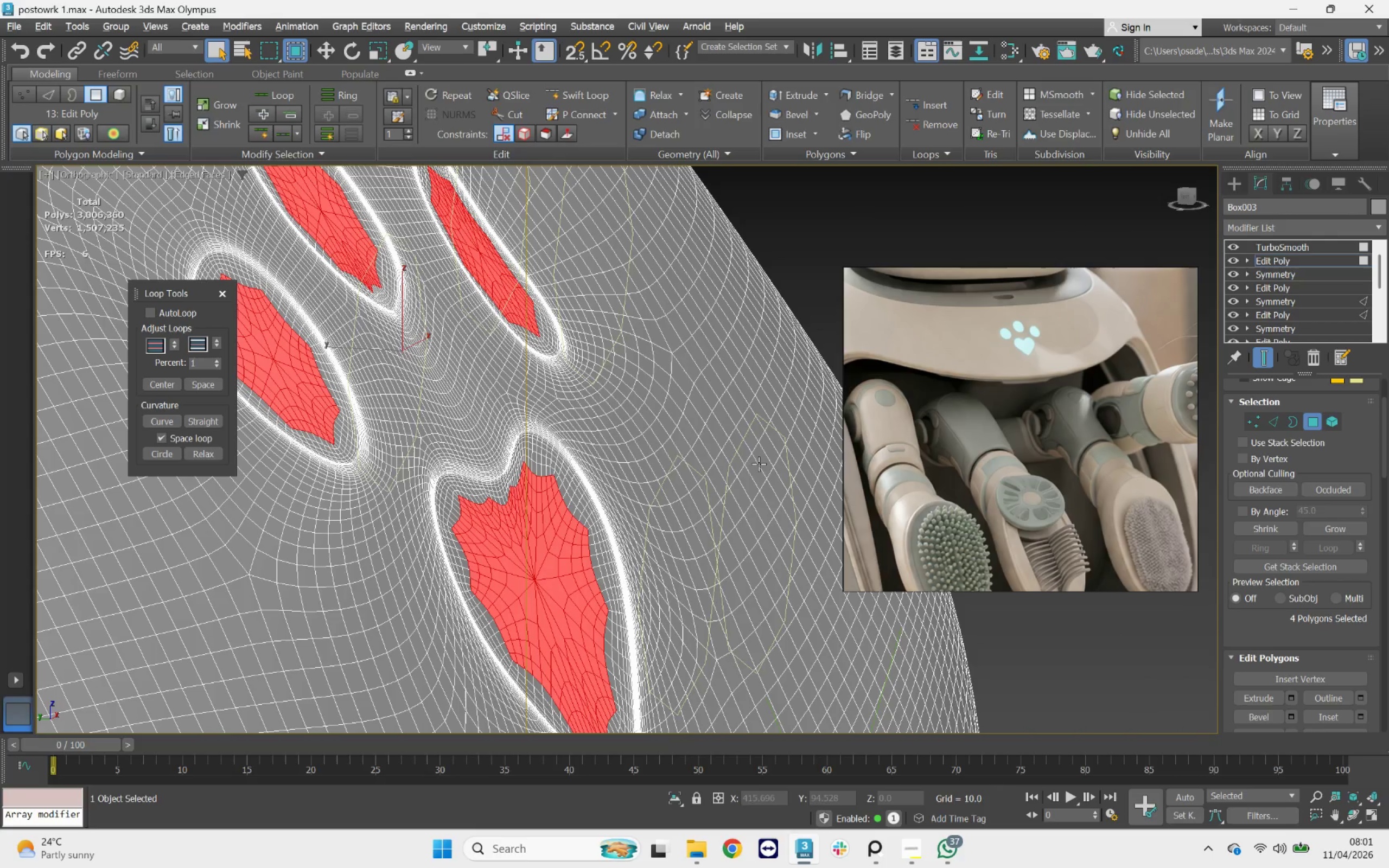 
scroll: coordinate [439, 534], scroll_direction: down, amount: 3.0
 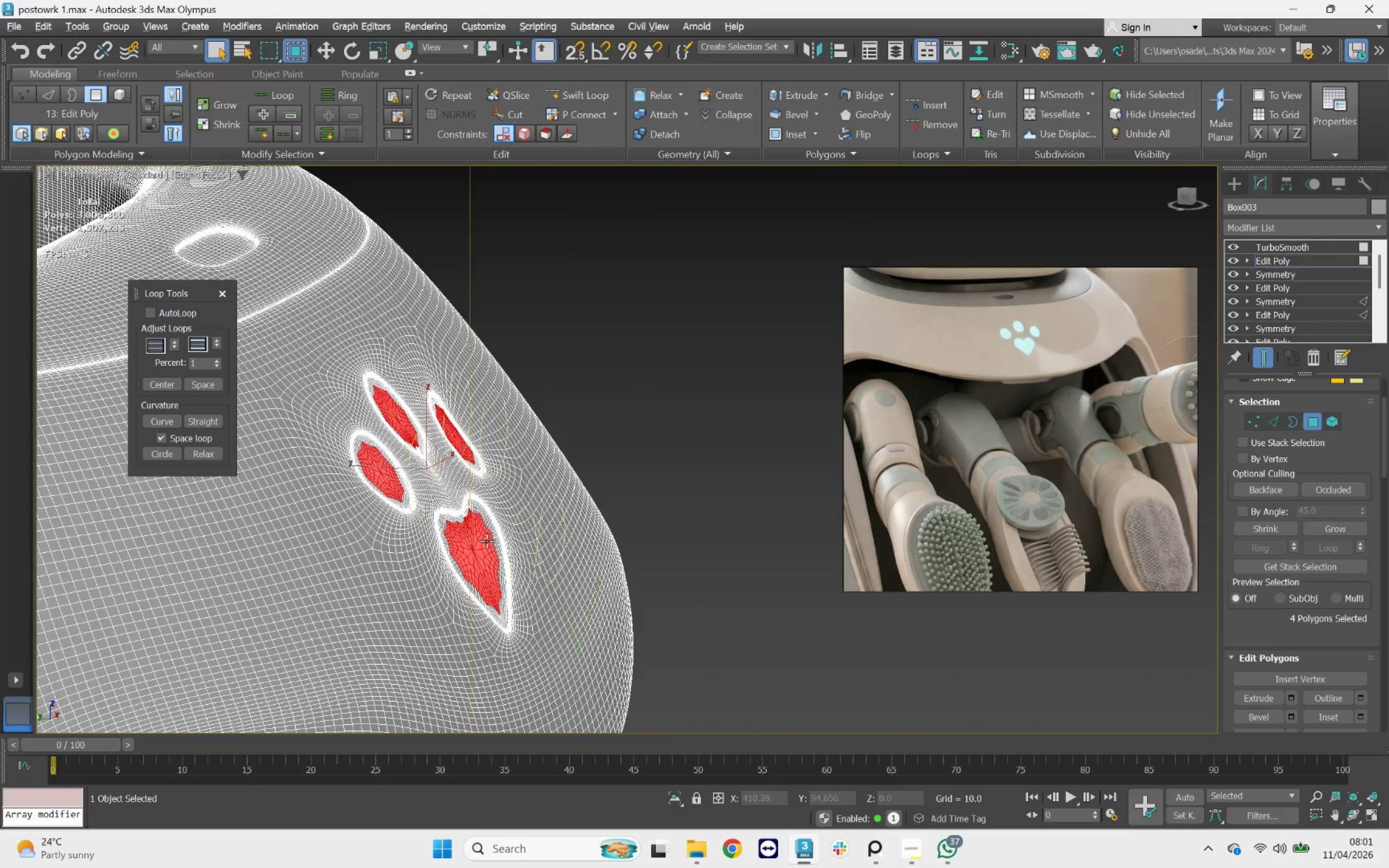 
key(F3)
 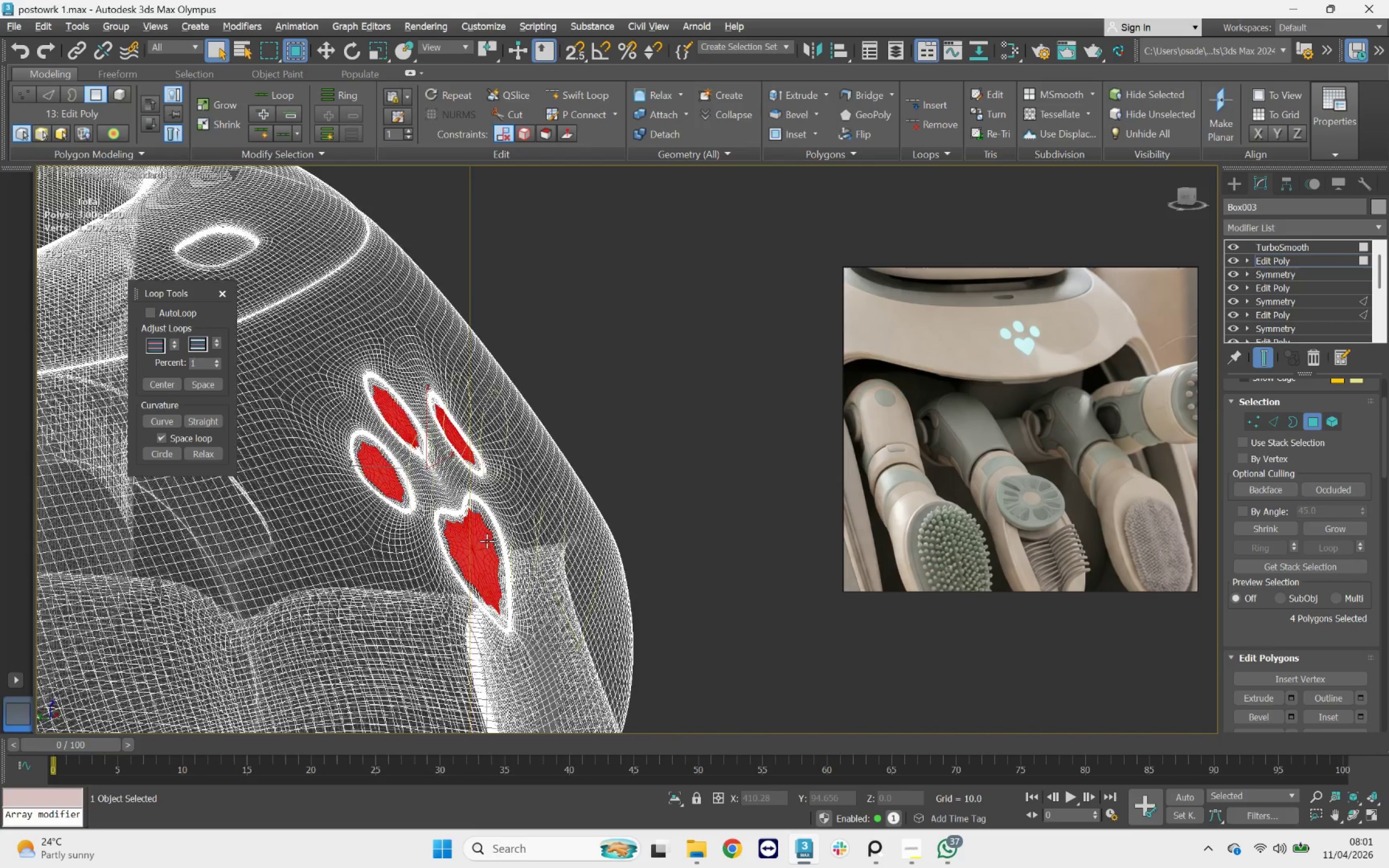 
key(F3)
 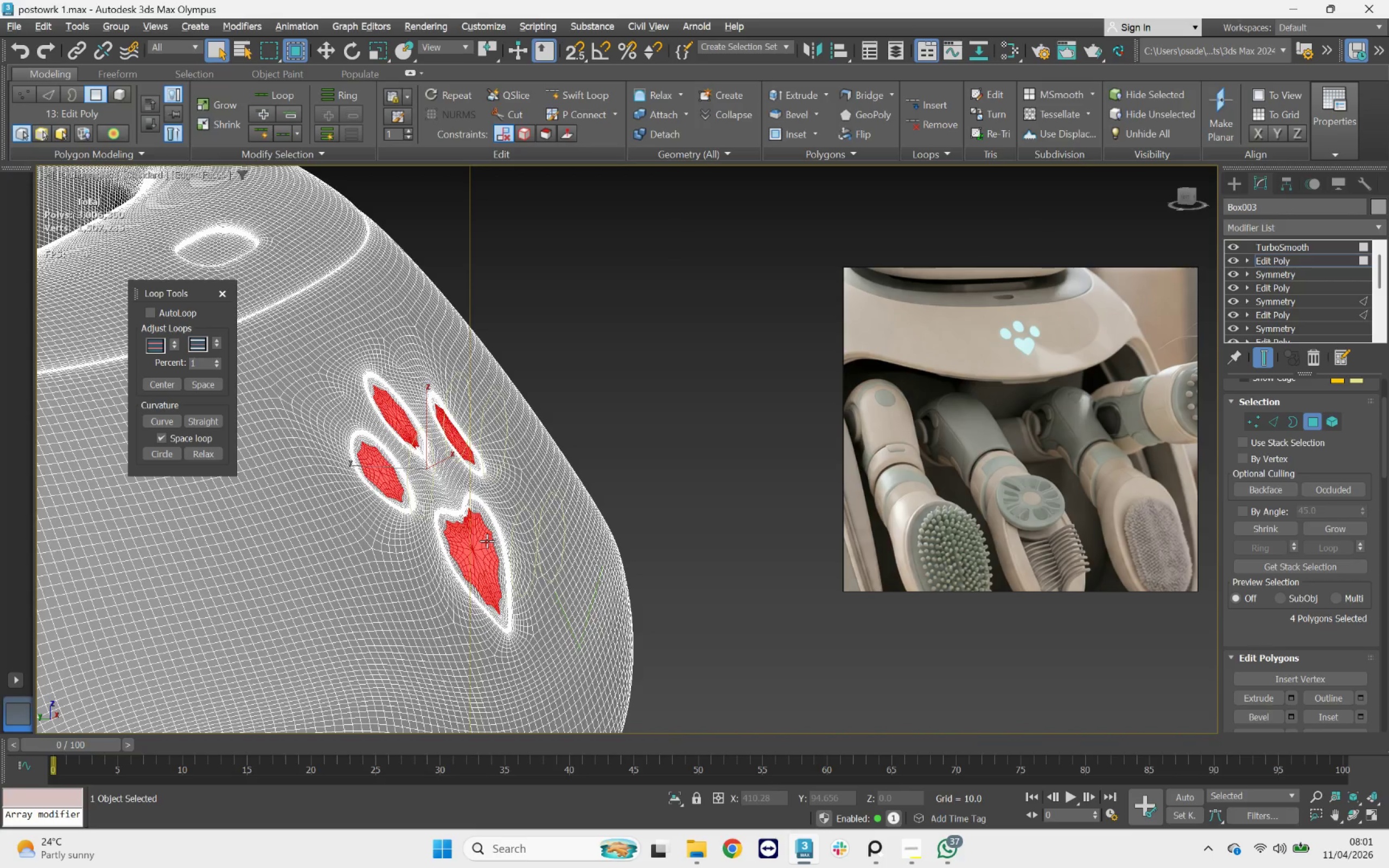 
key(F2)
 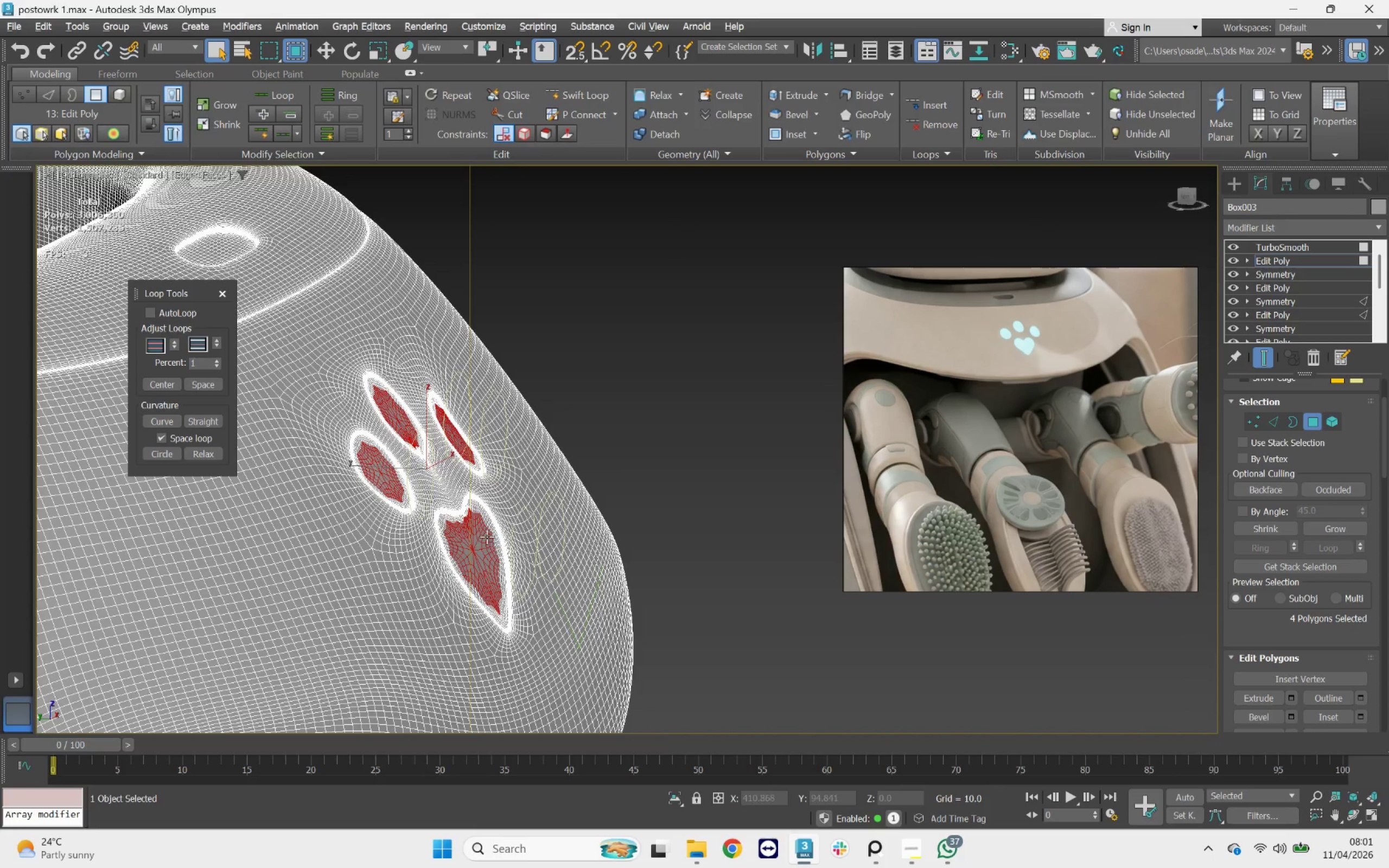 
scroll: coordinate [487, 535], scroll_direction: down, amount: 3.0
 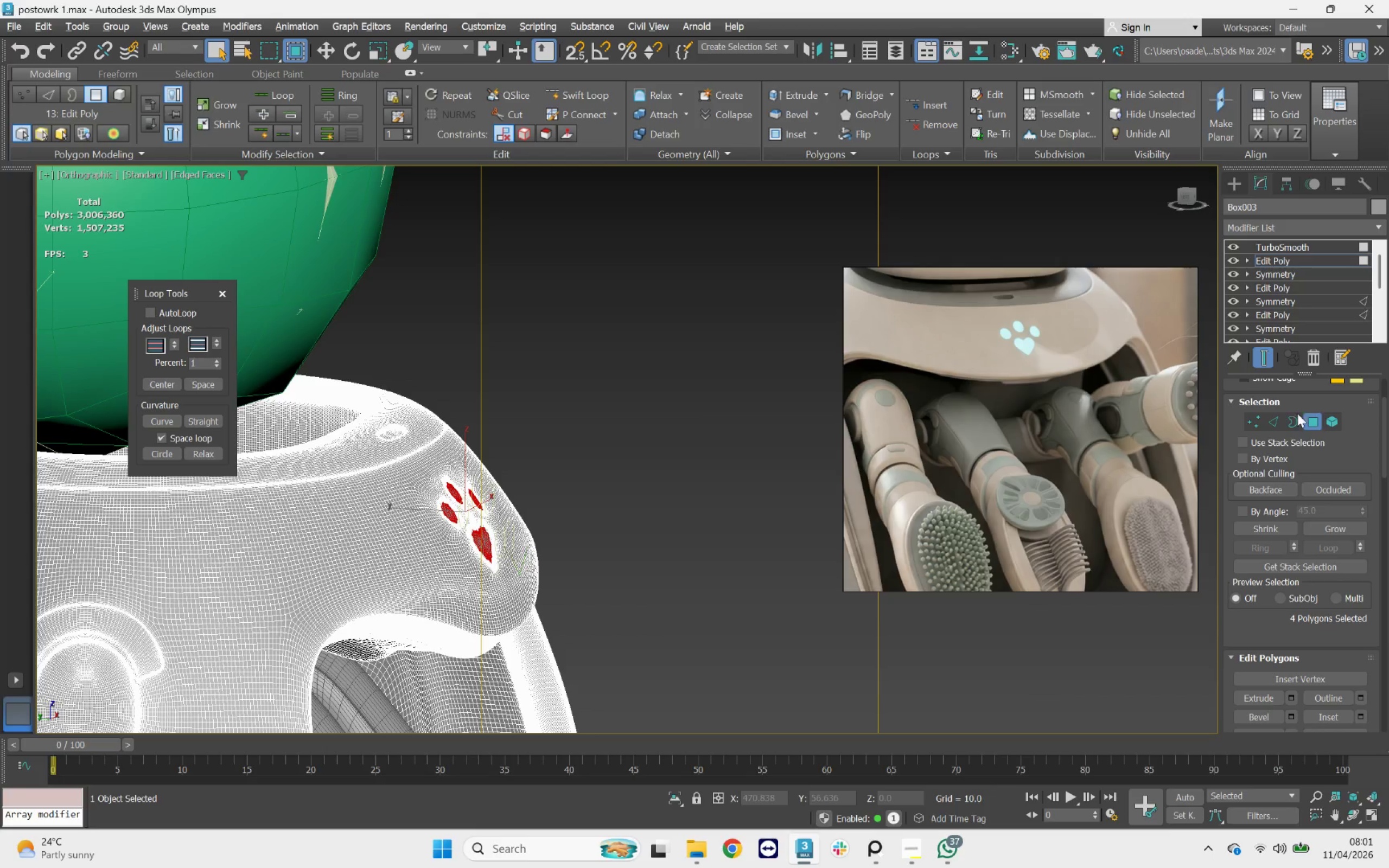 
left_click([1310, 418])
 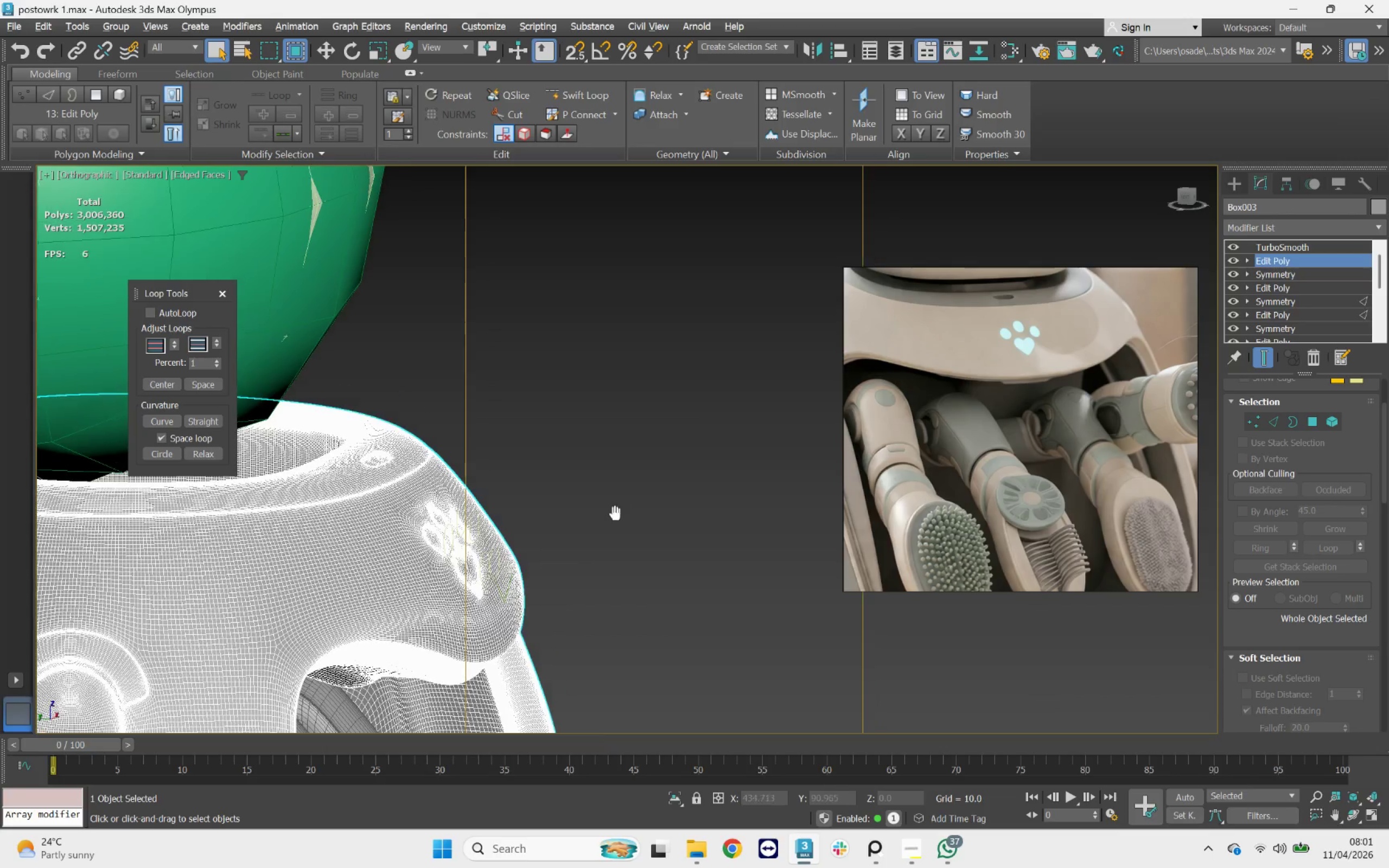 
key(F4)
 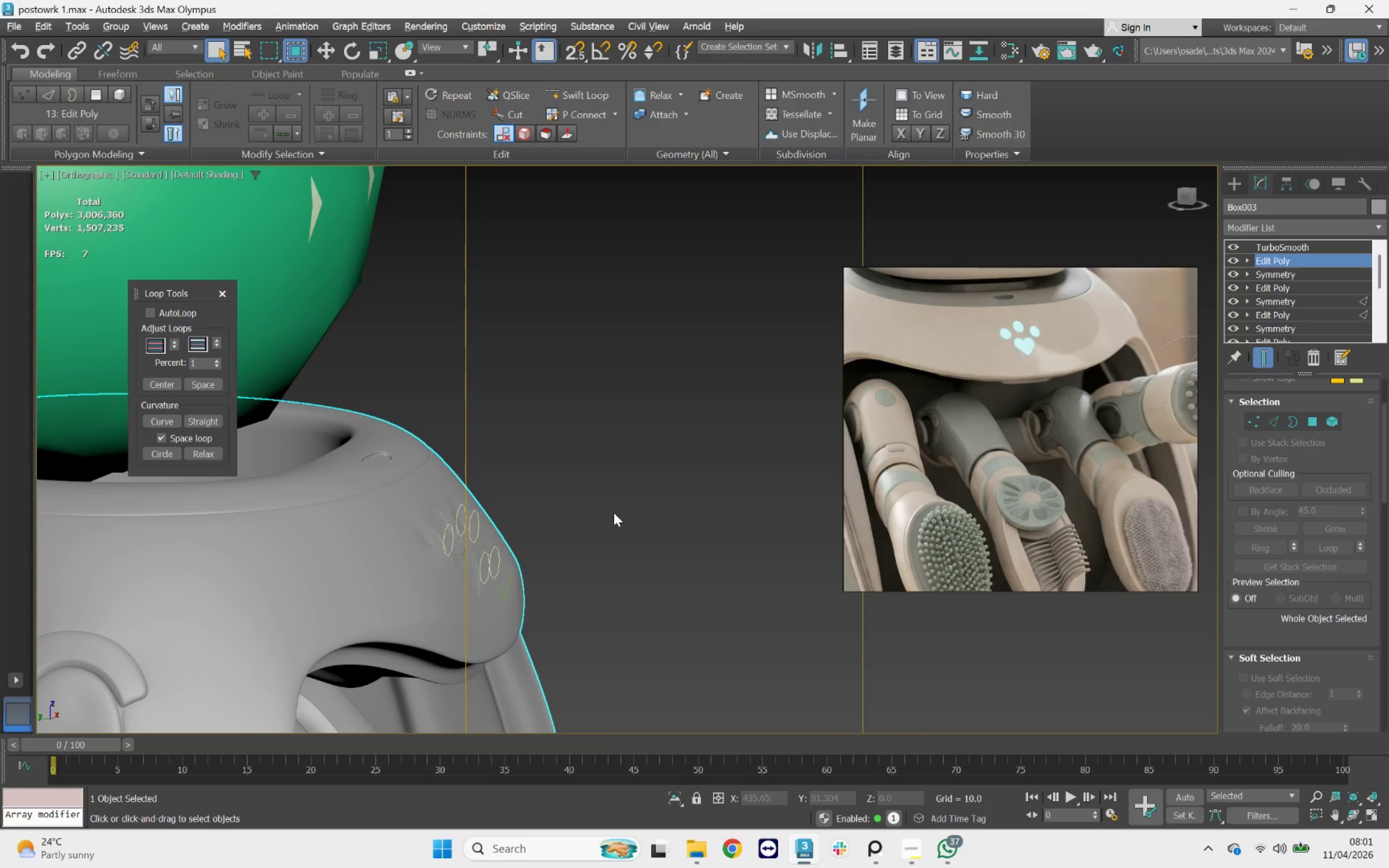 
hold_key(key=AltLeft, duration=0.76)
 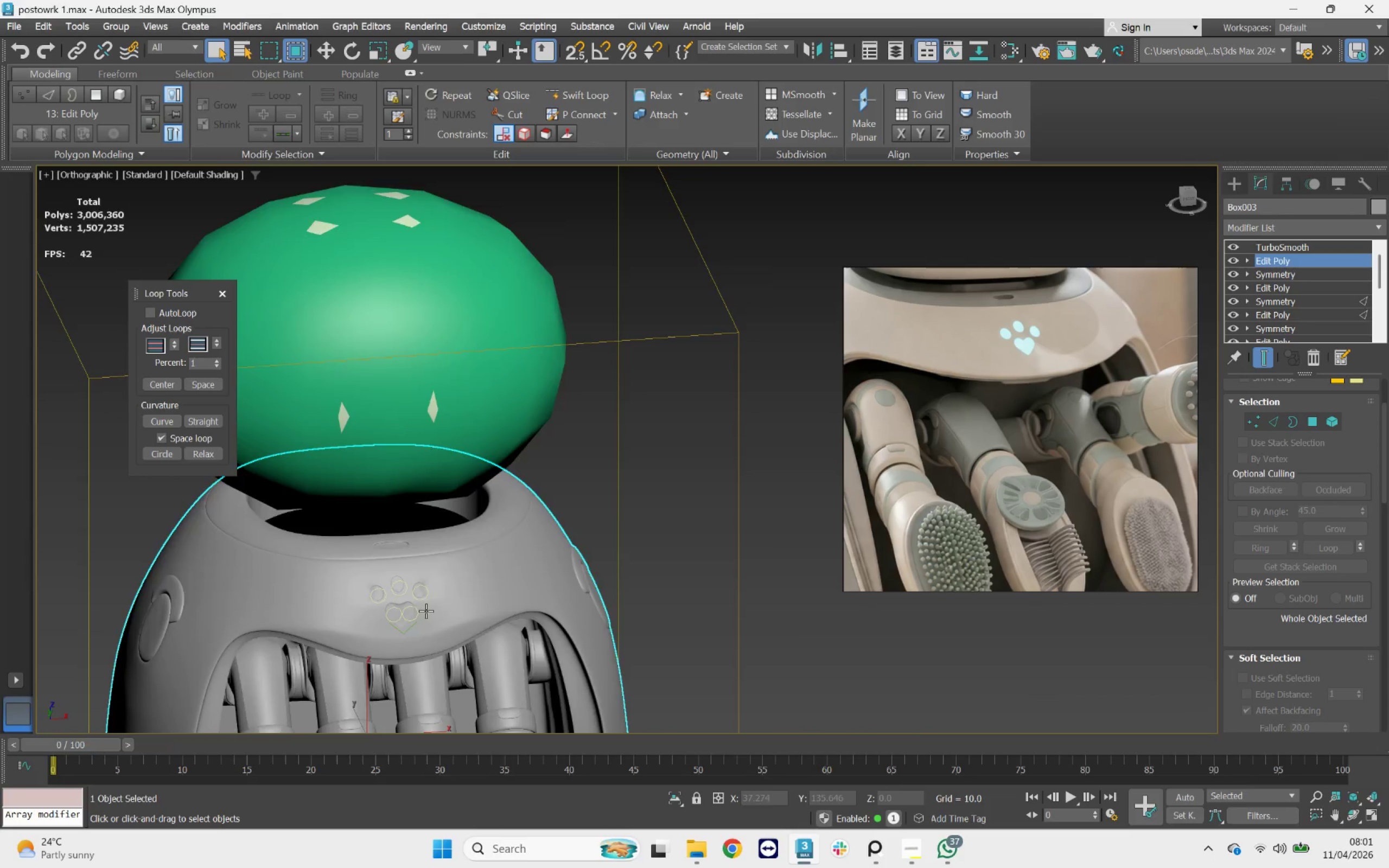 
scroll: coordinate [609, 512], scroll_direction: down, amount: 2.0
 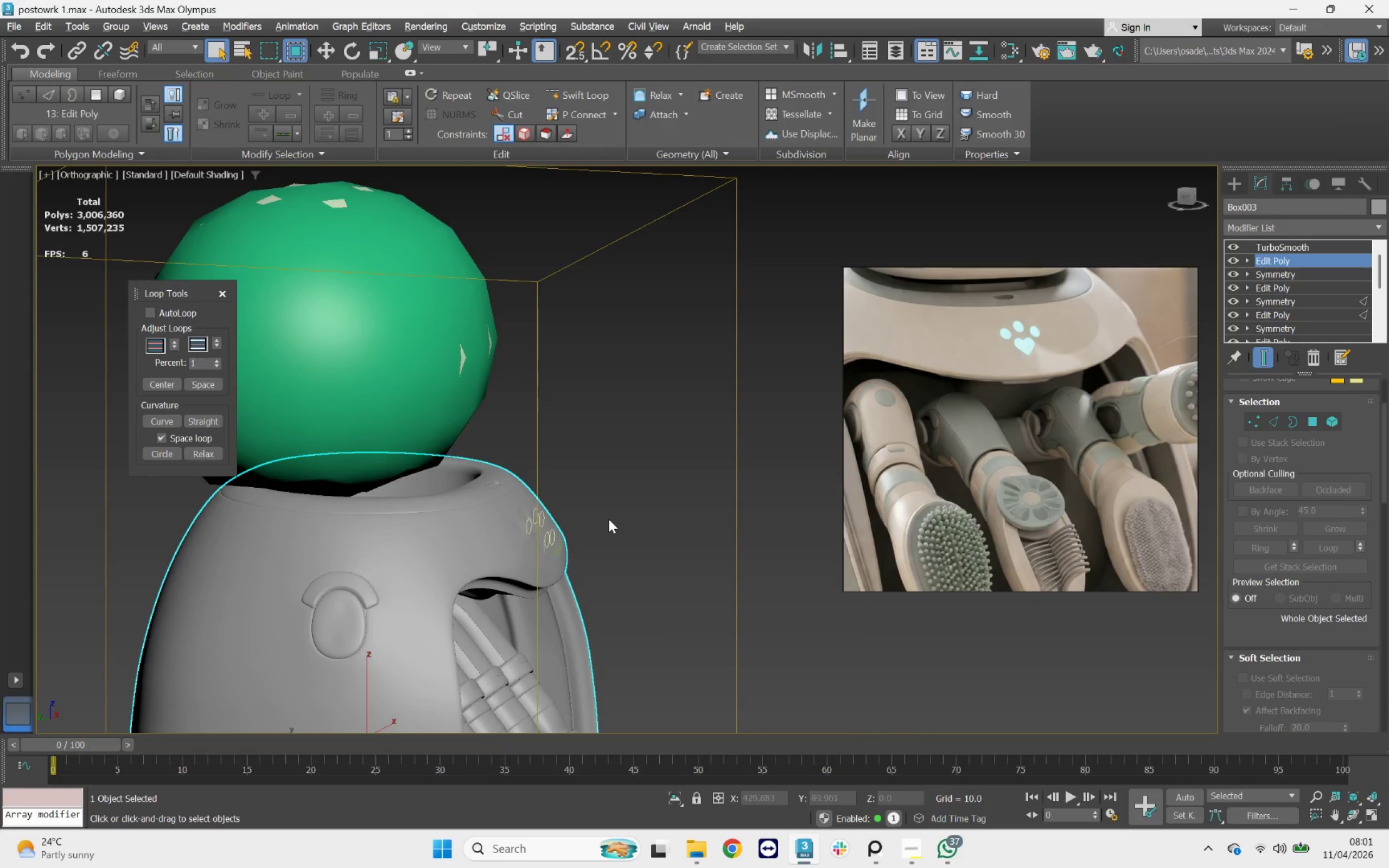 
hold_key(key=AltLeft, duration=1.24)
 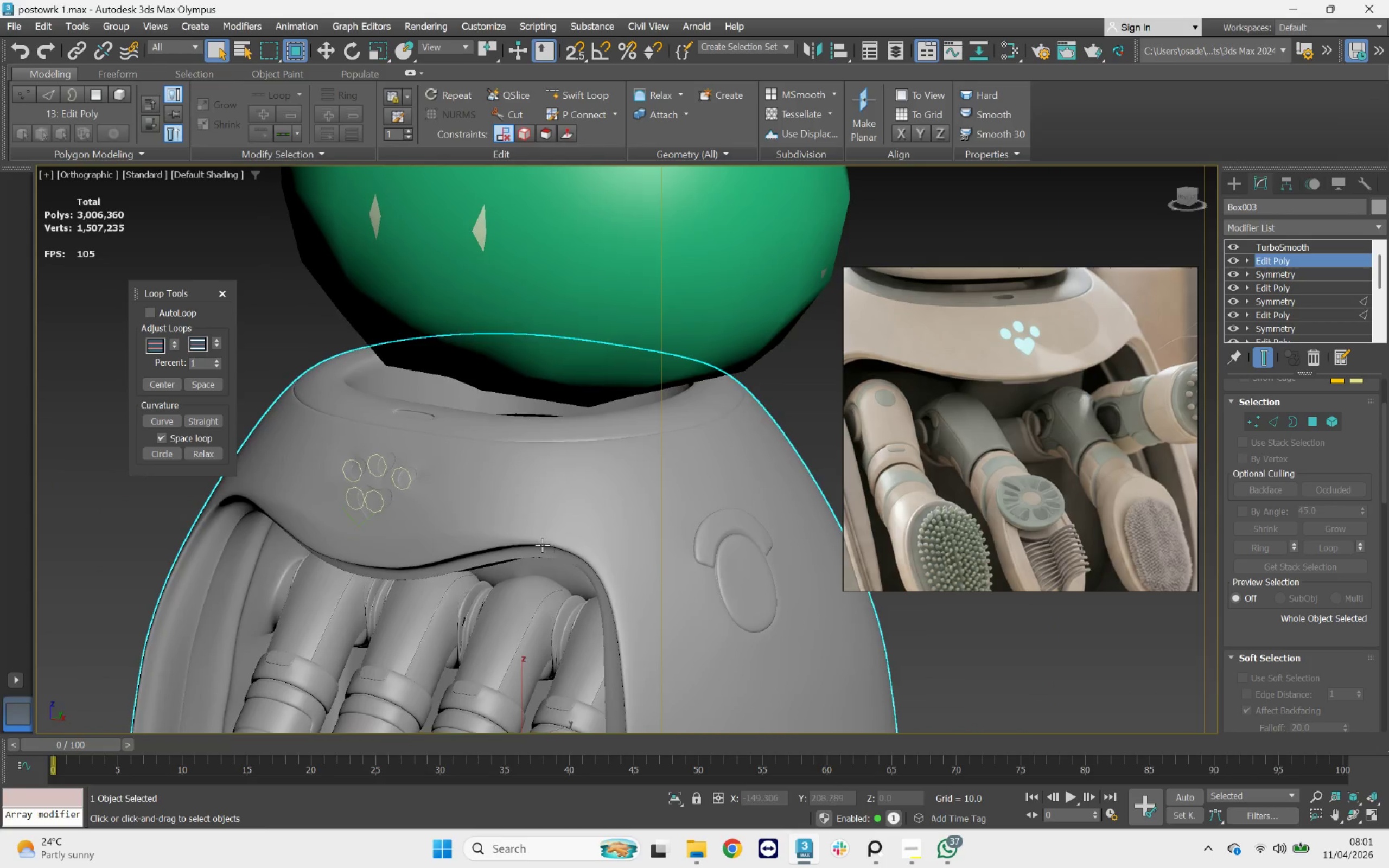 
scroll: coordinate [424, 505], scroll_direction: up, amount: 4.0
 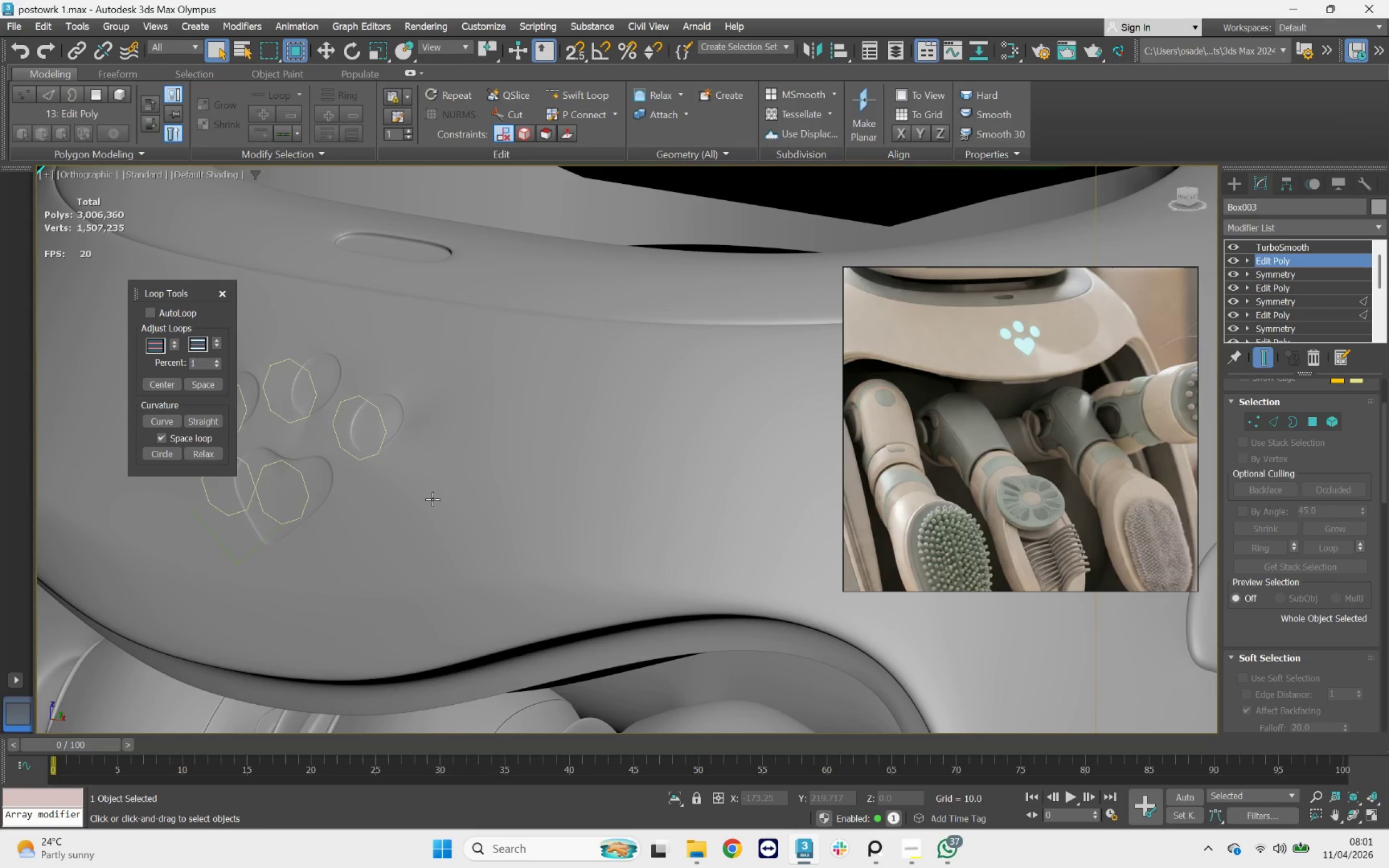 
hold_key(key=AltLeft, duration=1.7)
 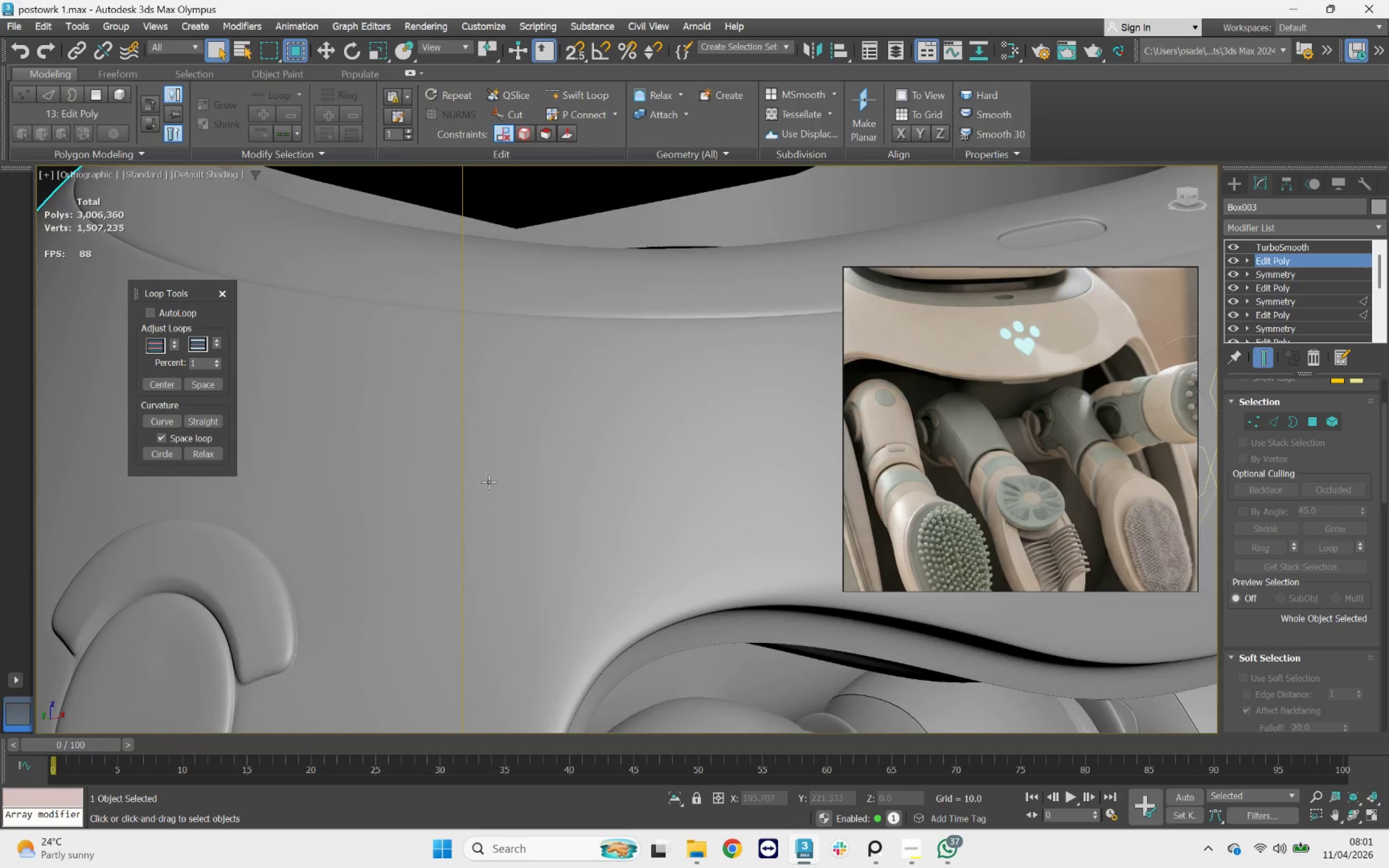 
scroll: coordinate [481, 473], scroll_direction: down, amount: 4.0
 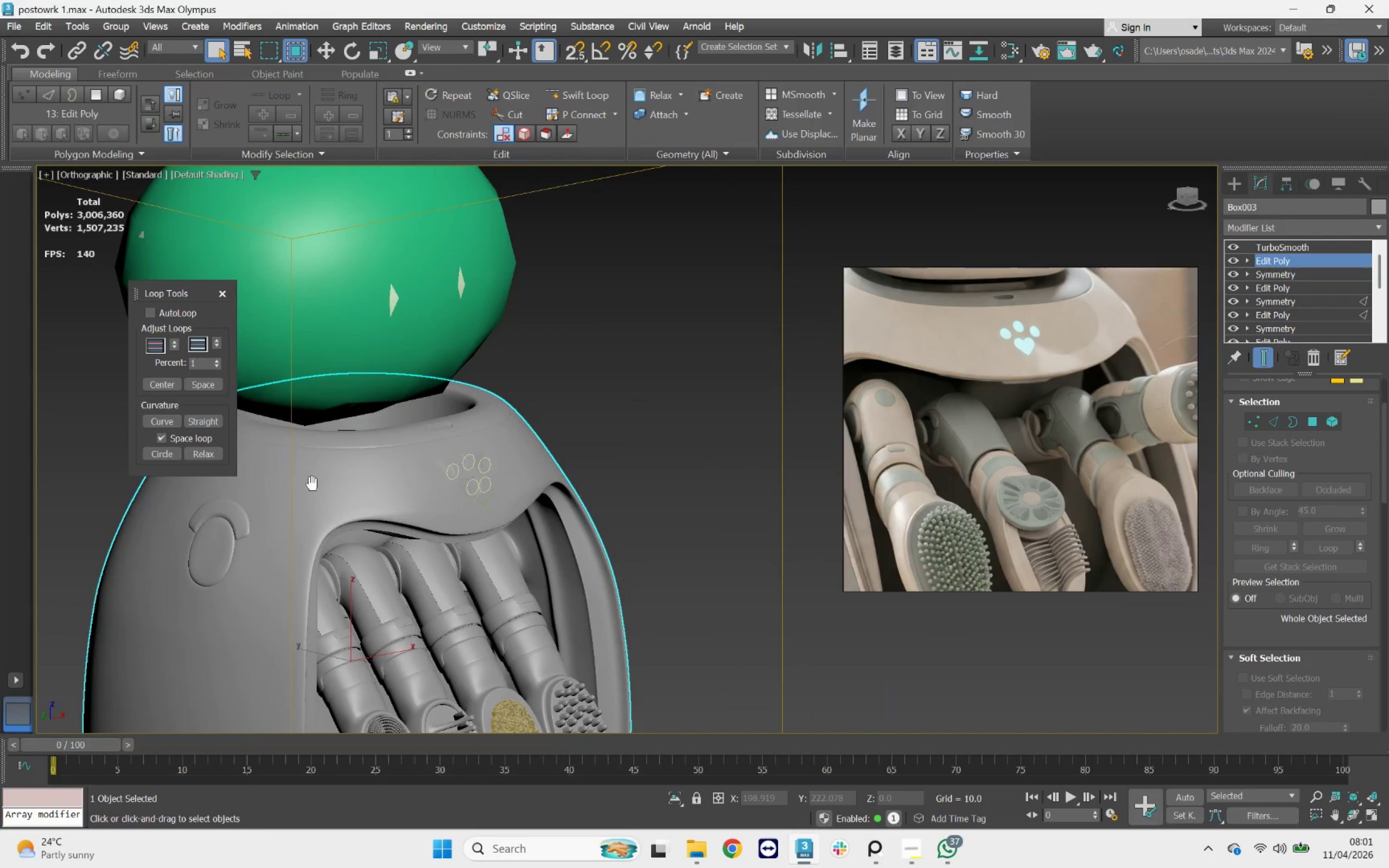 
hold_key(key=AltLeft, duration=1.22)
 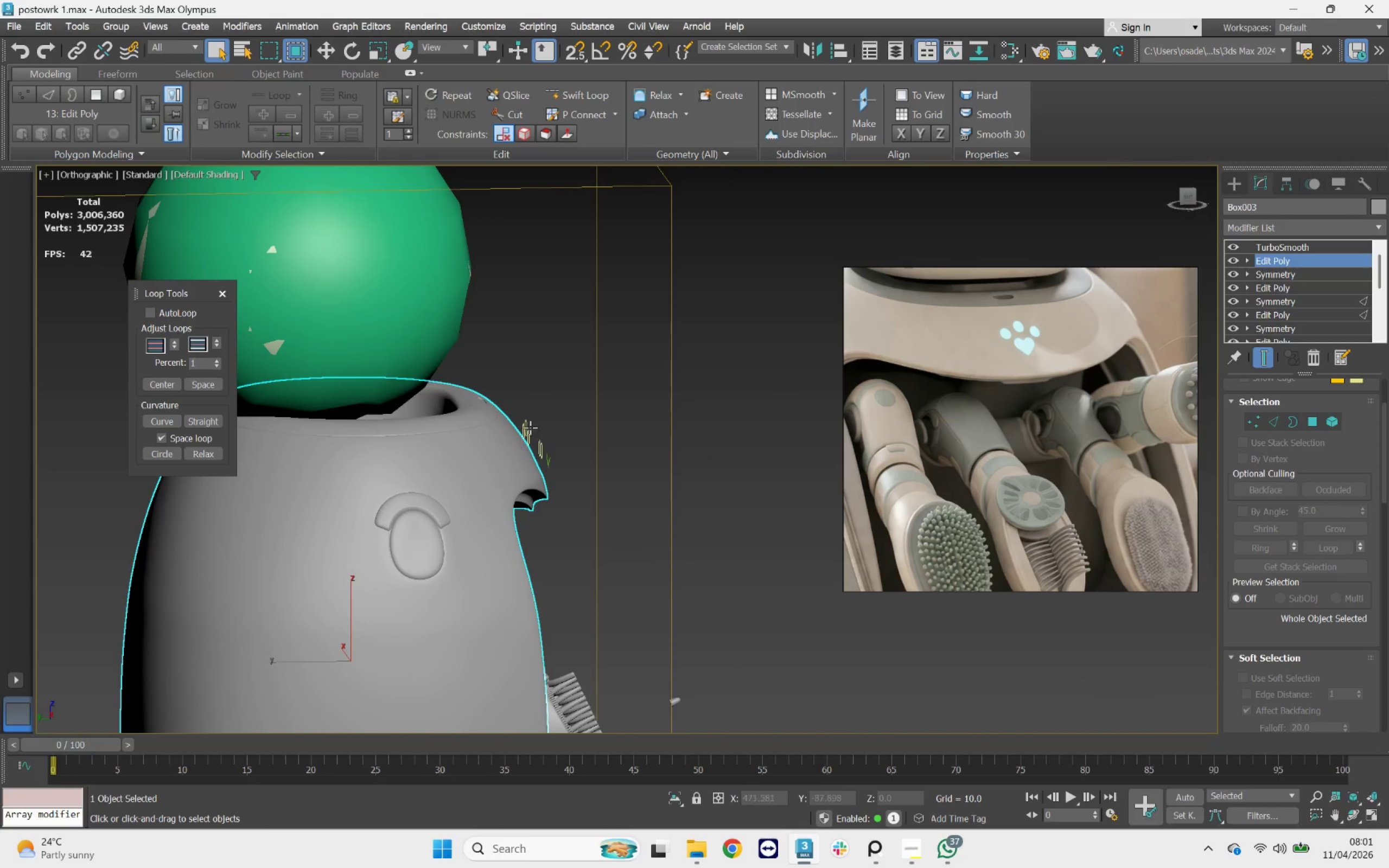 
left_click_drag(start_coordinate=[745, 382], to_coordinate=[575, 552])
 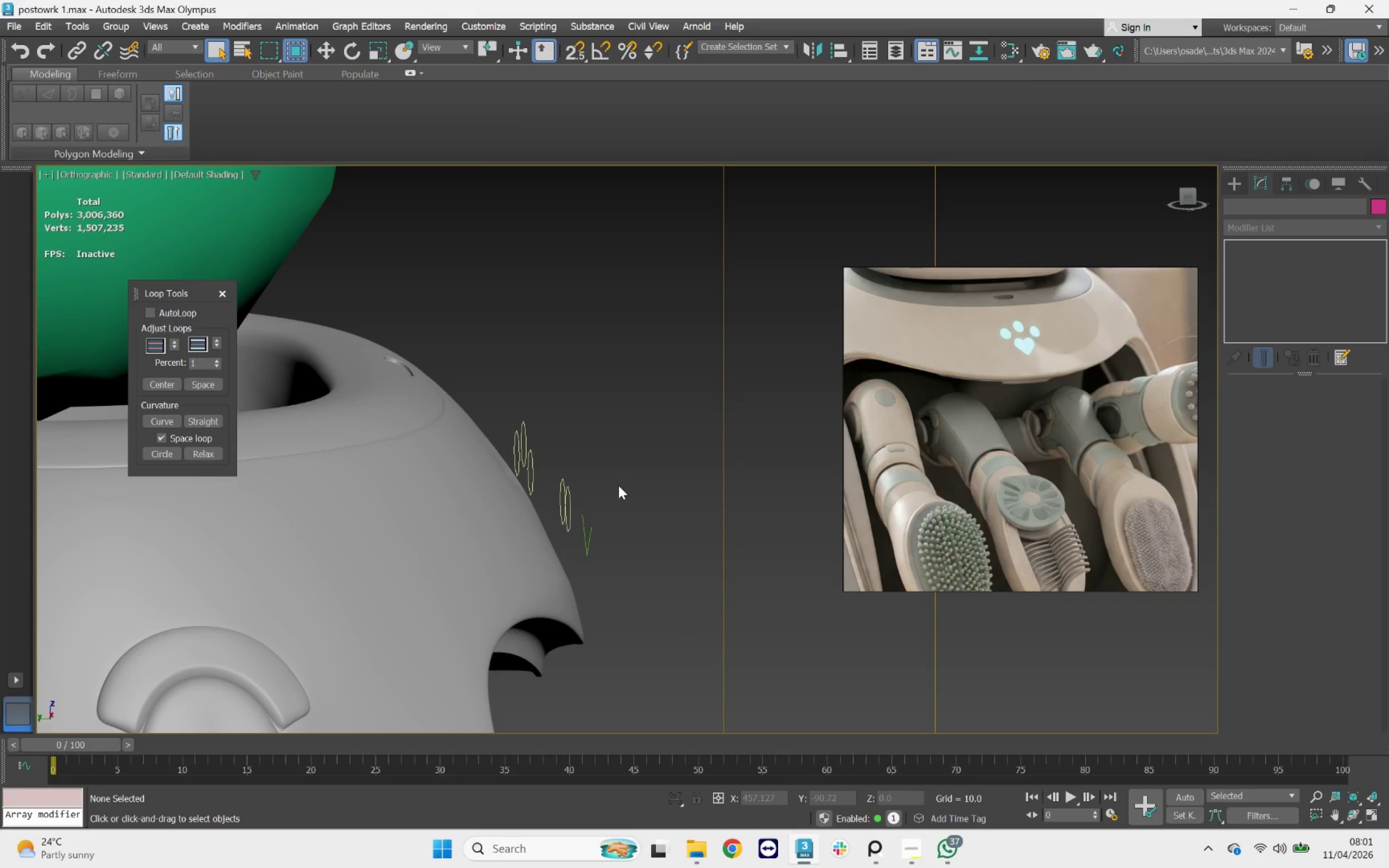 
scroll: coordinate [527, 417], scroll_direction: up, amount: 3.0
 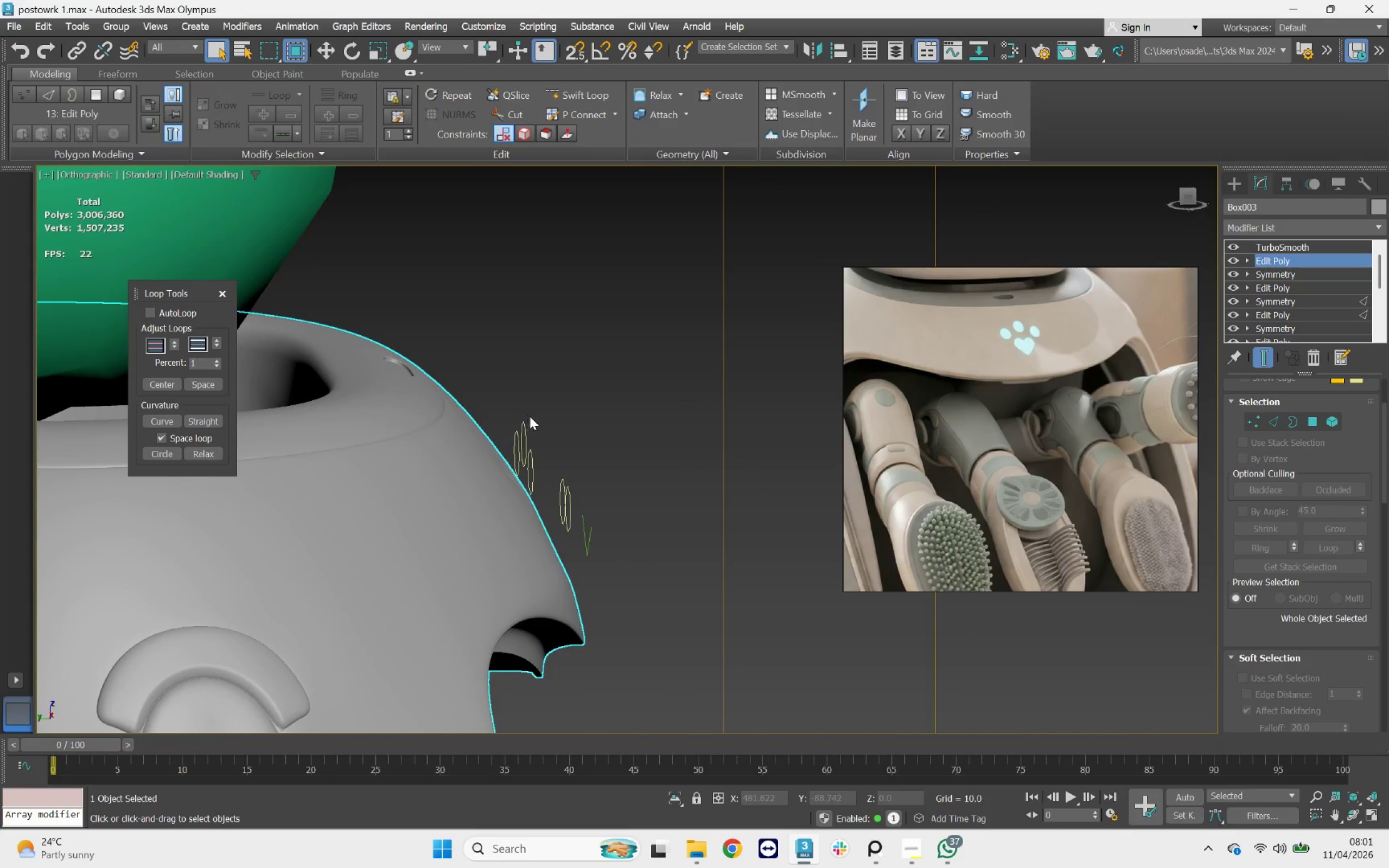 
left_click_drag(start_coordinate=[617, 481], to_coordinate=[564, 538])
 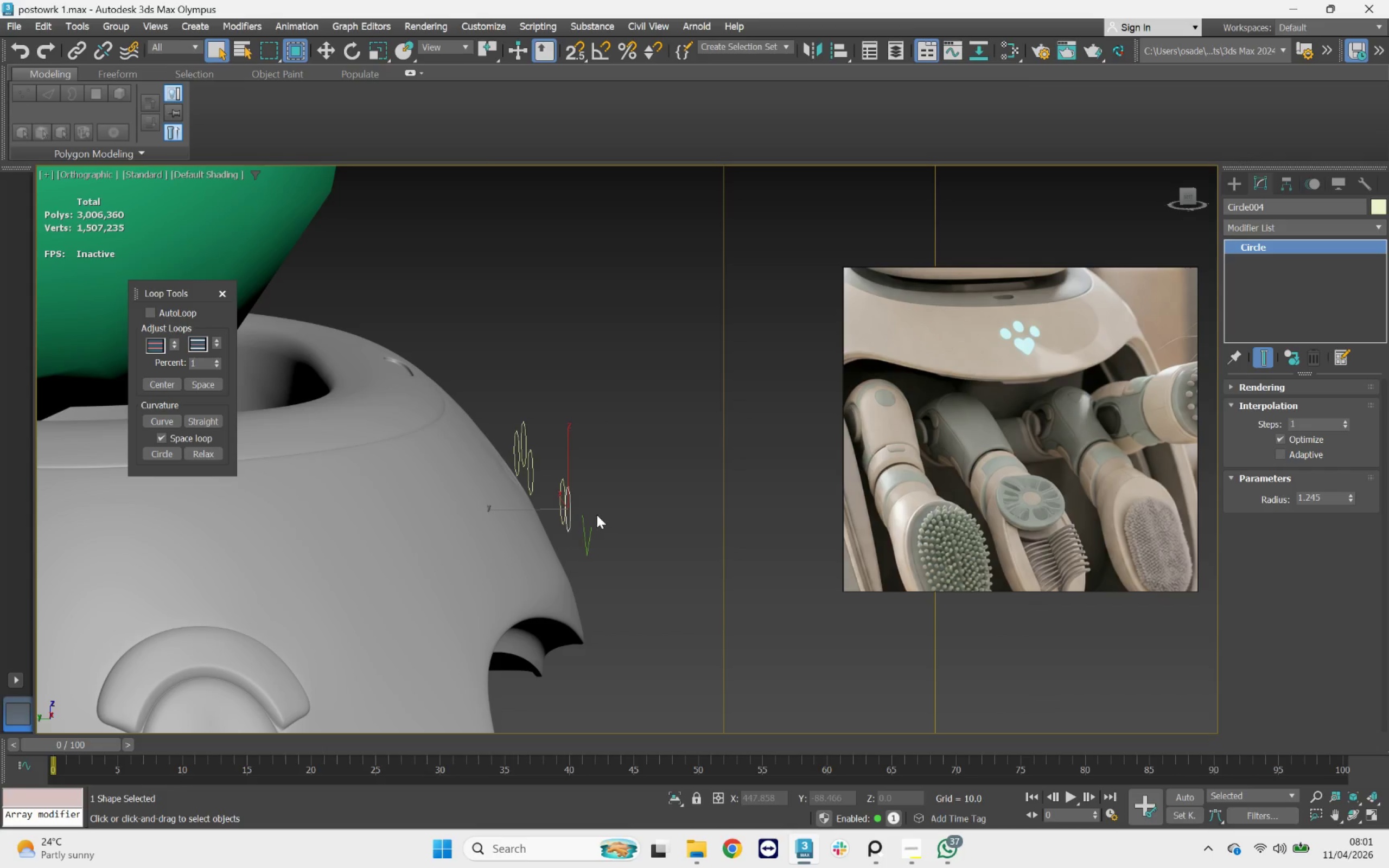 
key(Delete)
 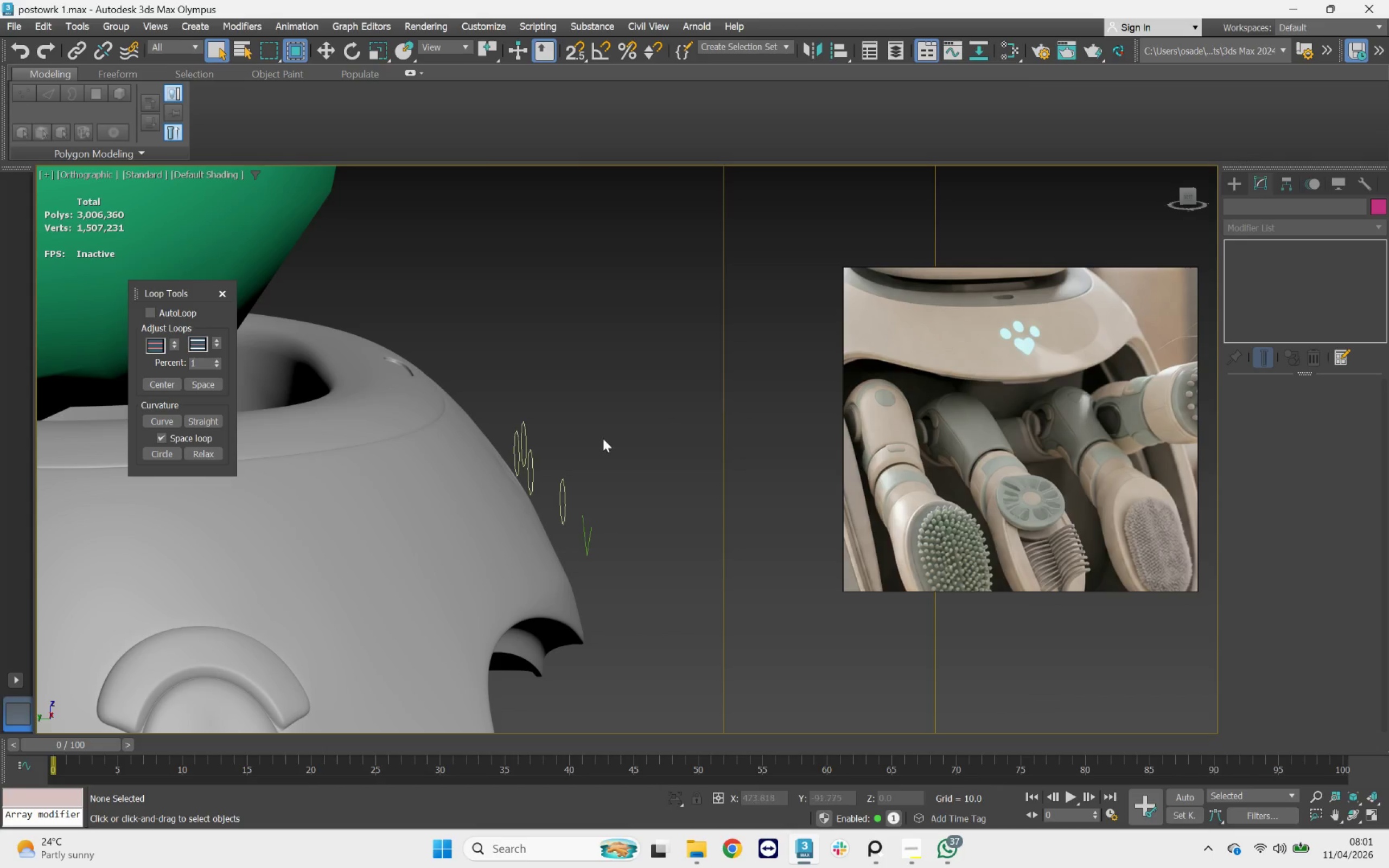 
left_click_drag(start_coordinate=[558, 423], to_coordinate=[517, 468])
 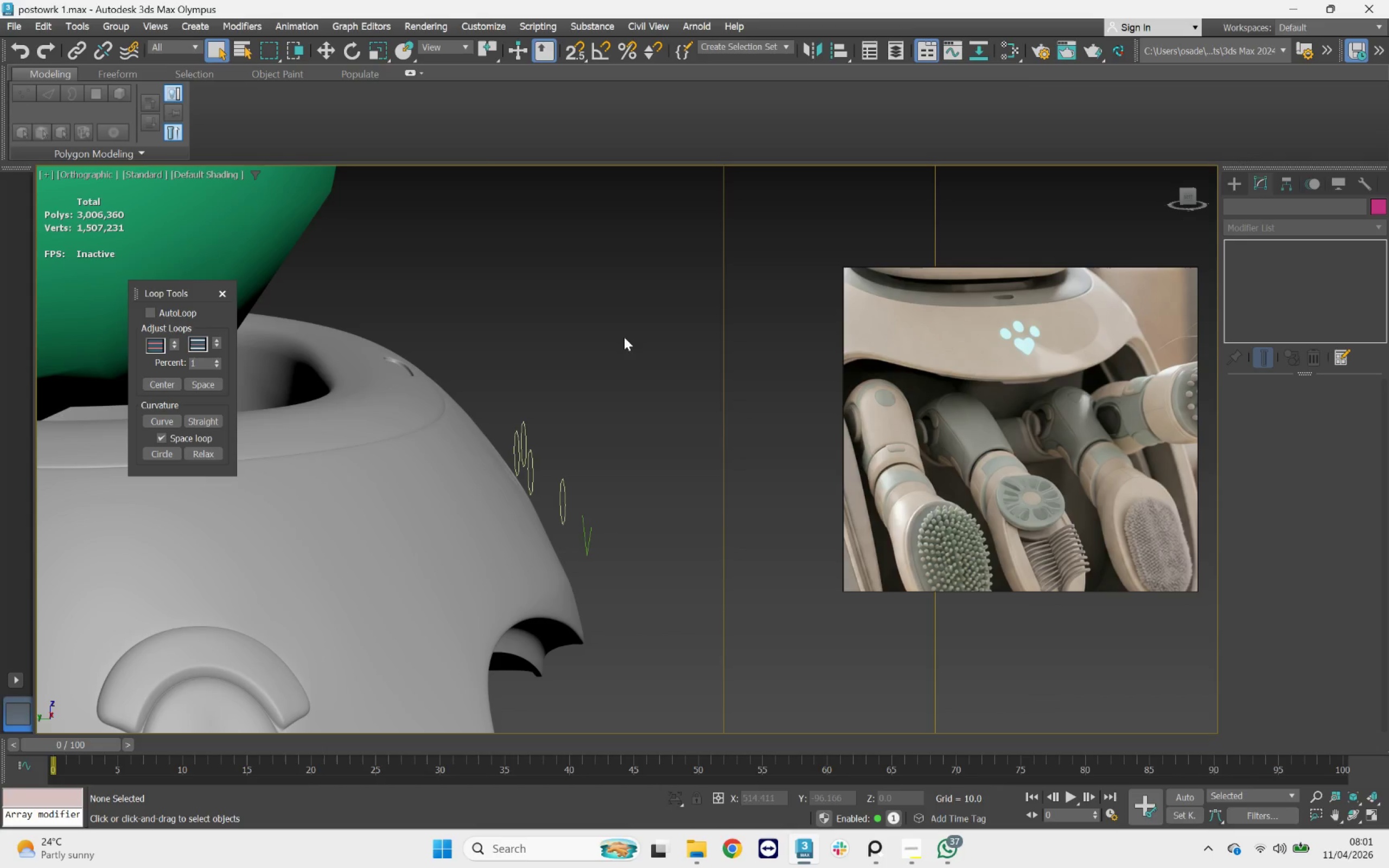 
left_click_drag(start_coordinate=[623, 394], to_coordinate=[517, 476])
 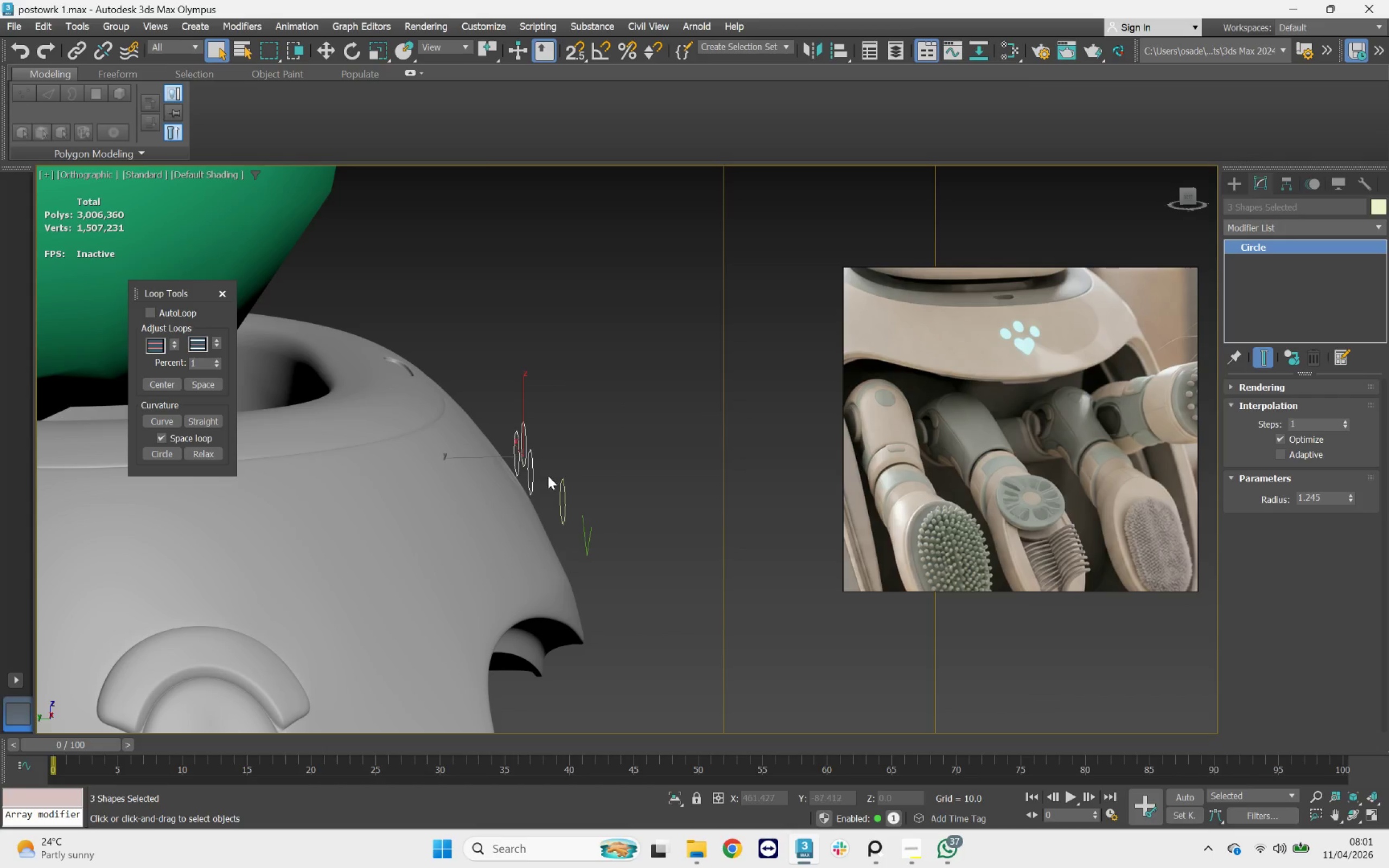 
key(Delete)
 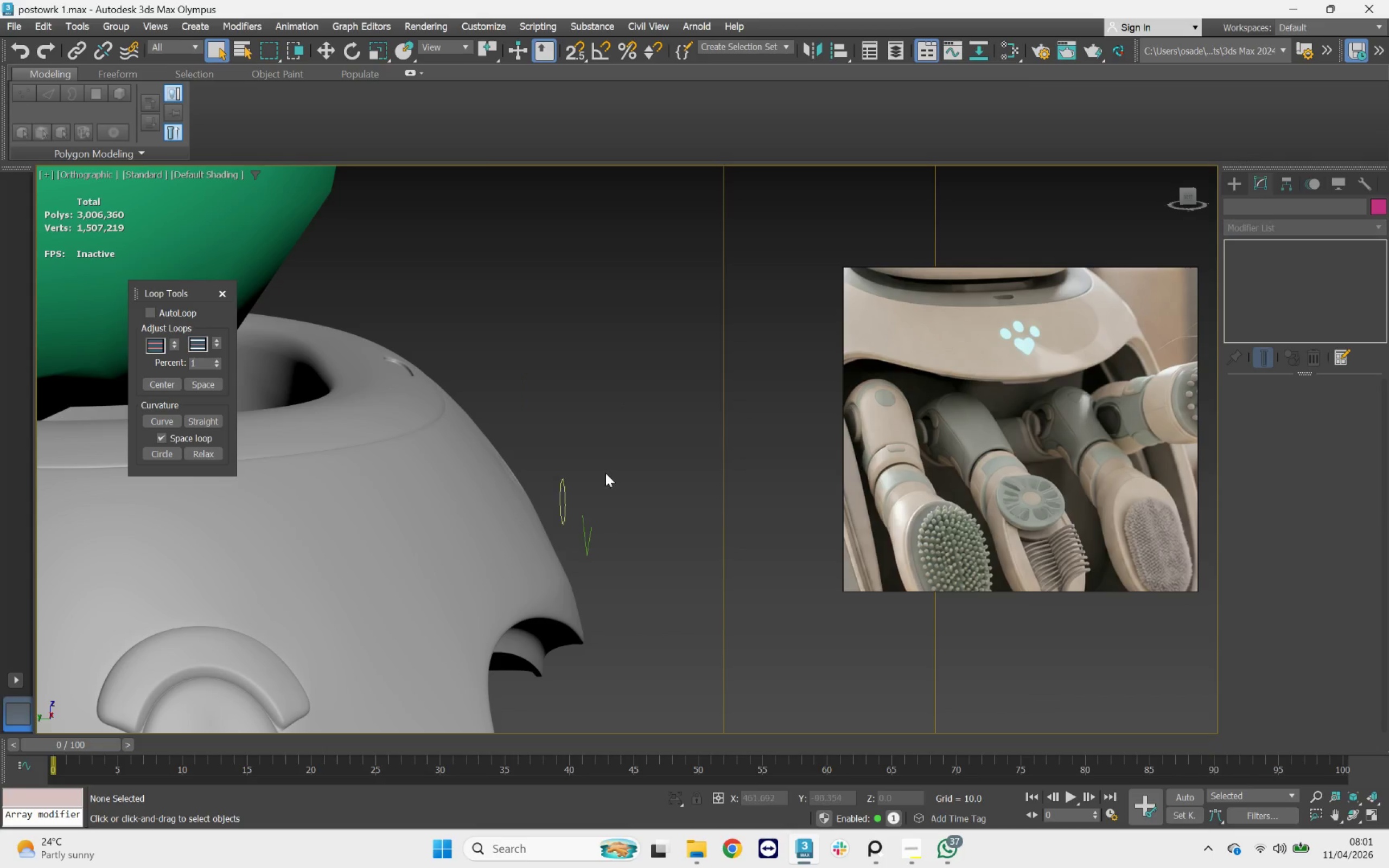 
left_click_drag(start_coordinate=[605, 473], to_coordinate=[558, 544])
 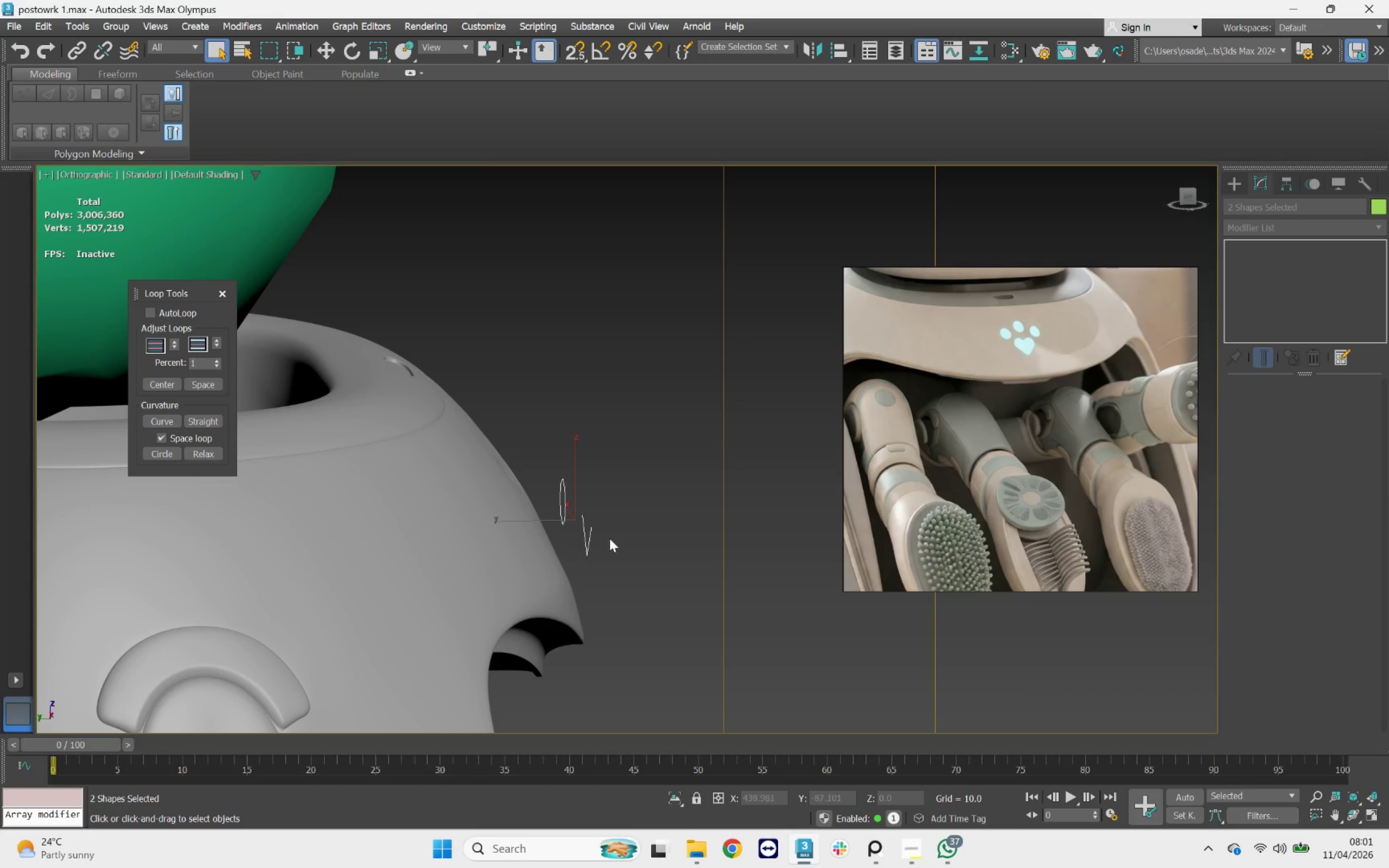 
key(Delete)
 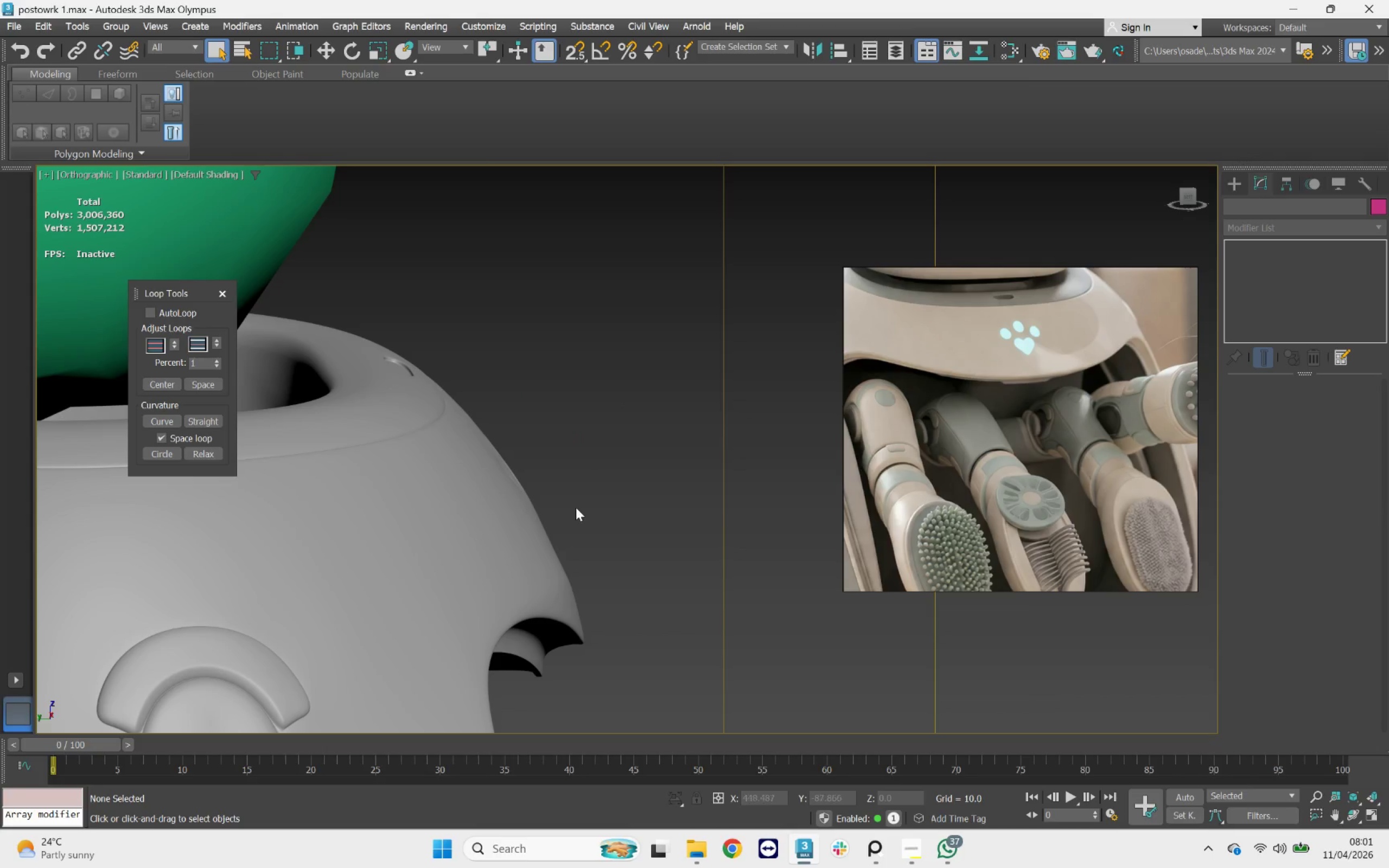 
scroll: coordinate [553, 487], scroll_direction: down, amount: 5.0
 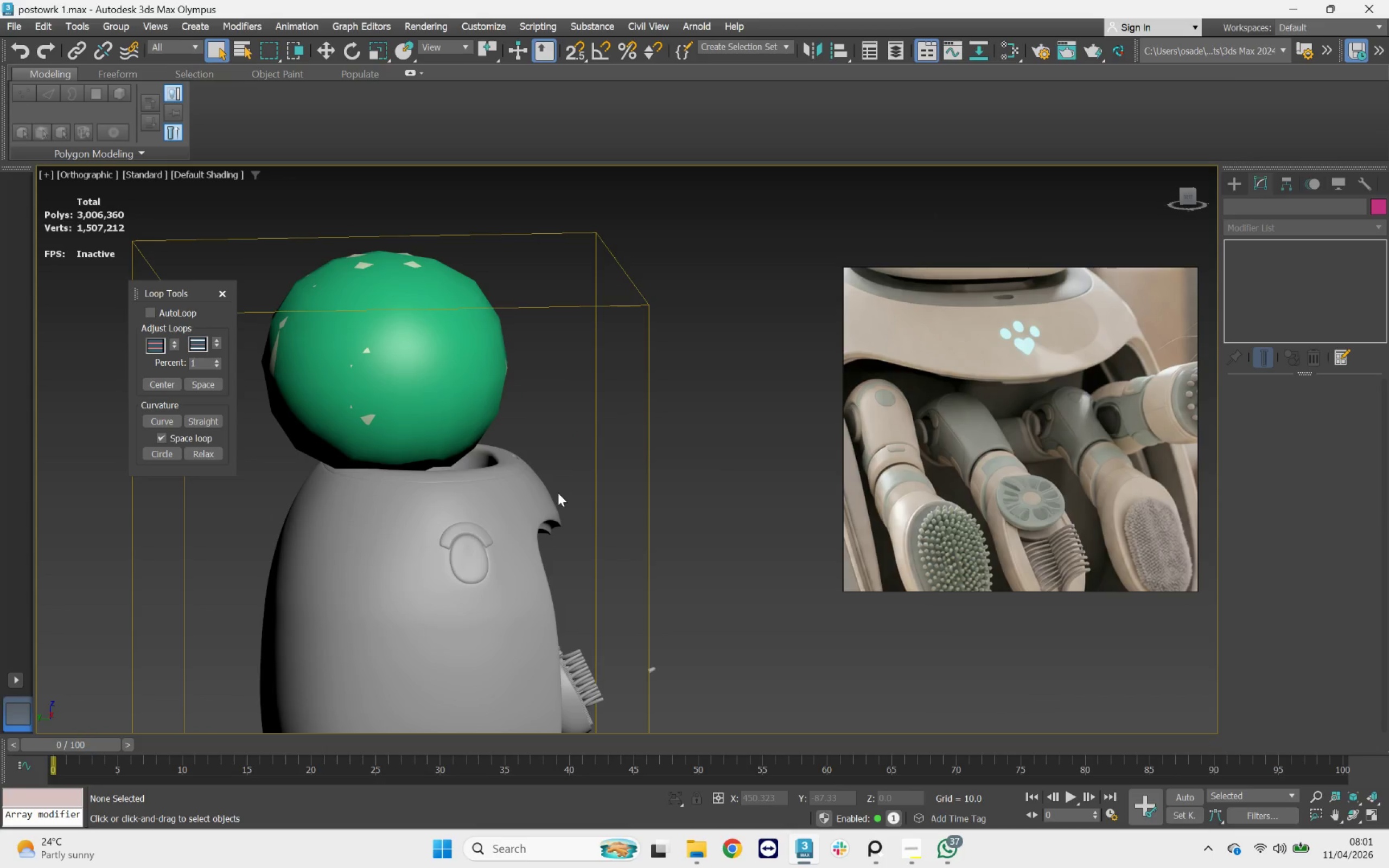 
hold_key(key=AltLeft, duration=0.48)
 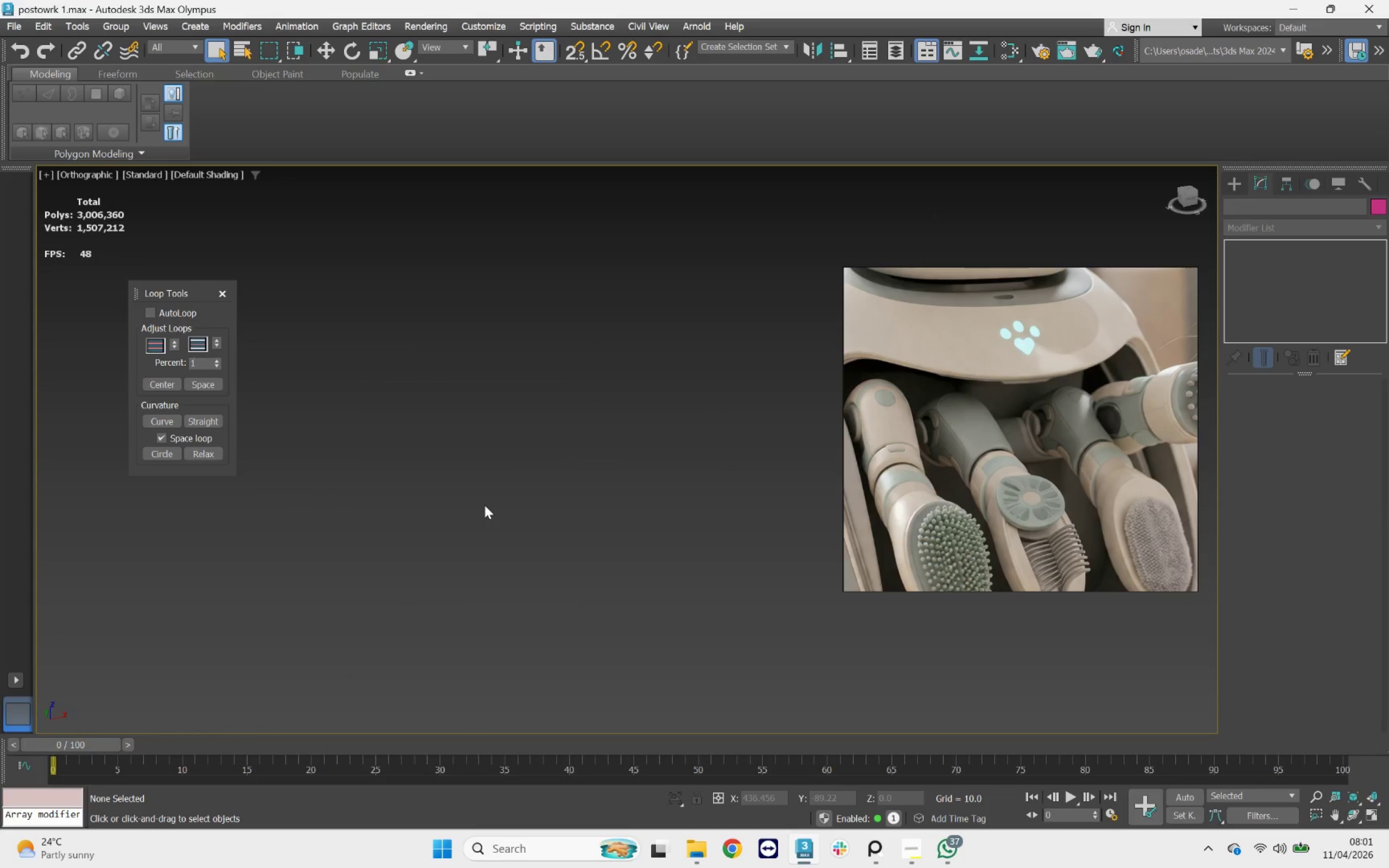 
key(Z)
 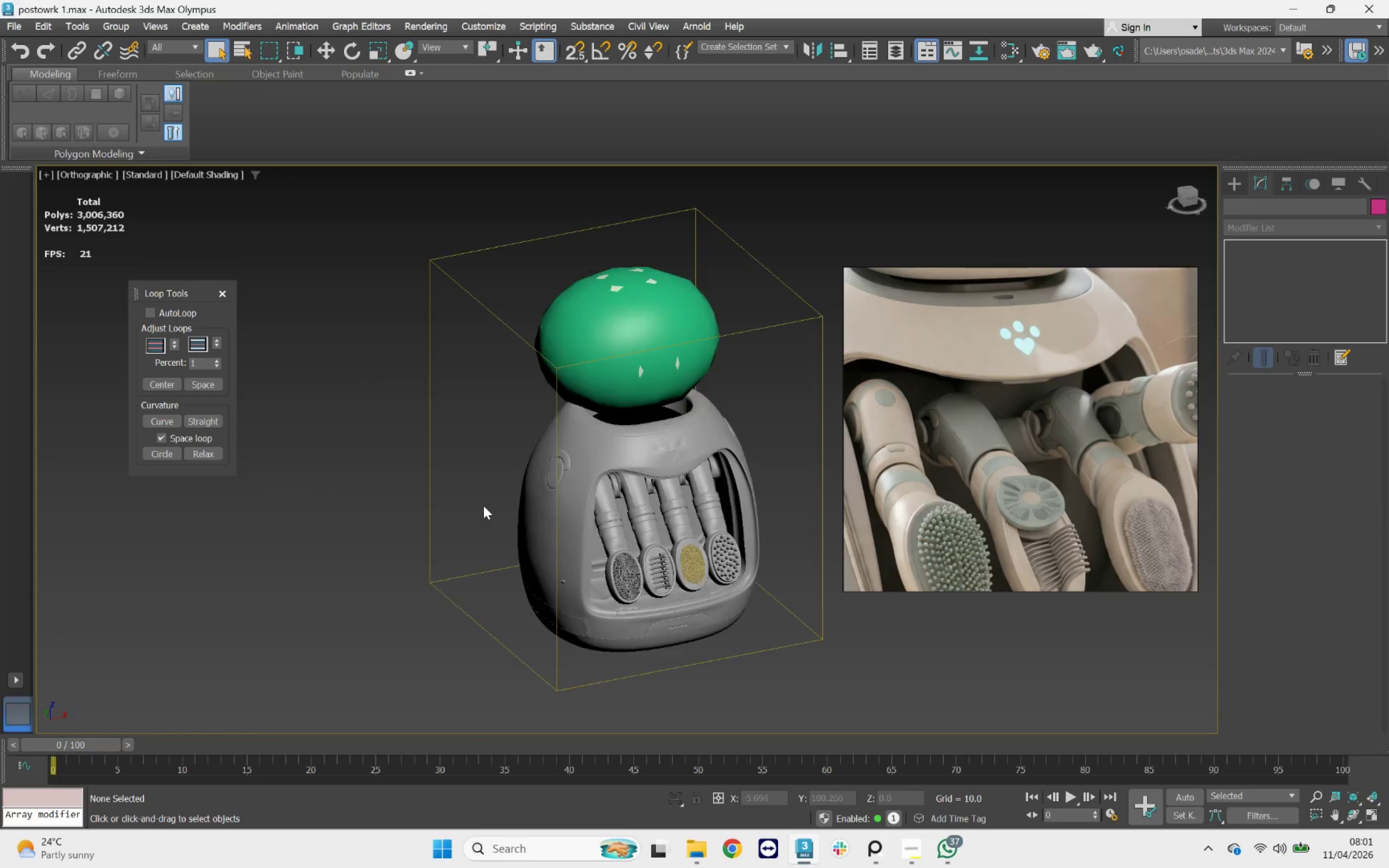 
scroll: coordinate [546, 489], scroll_direction: up, amount: 5.0
 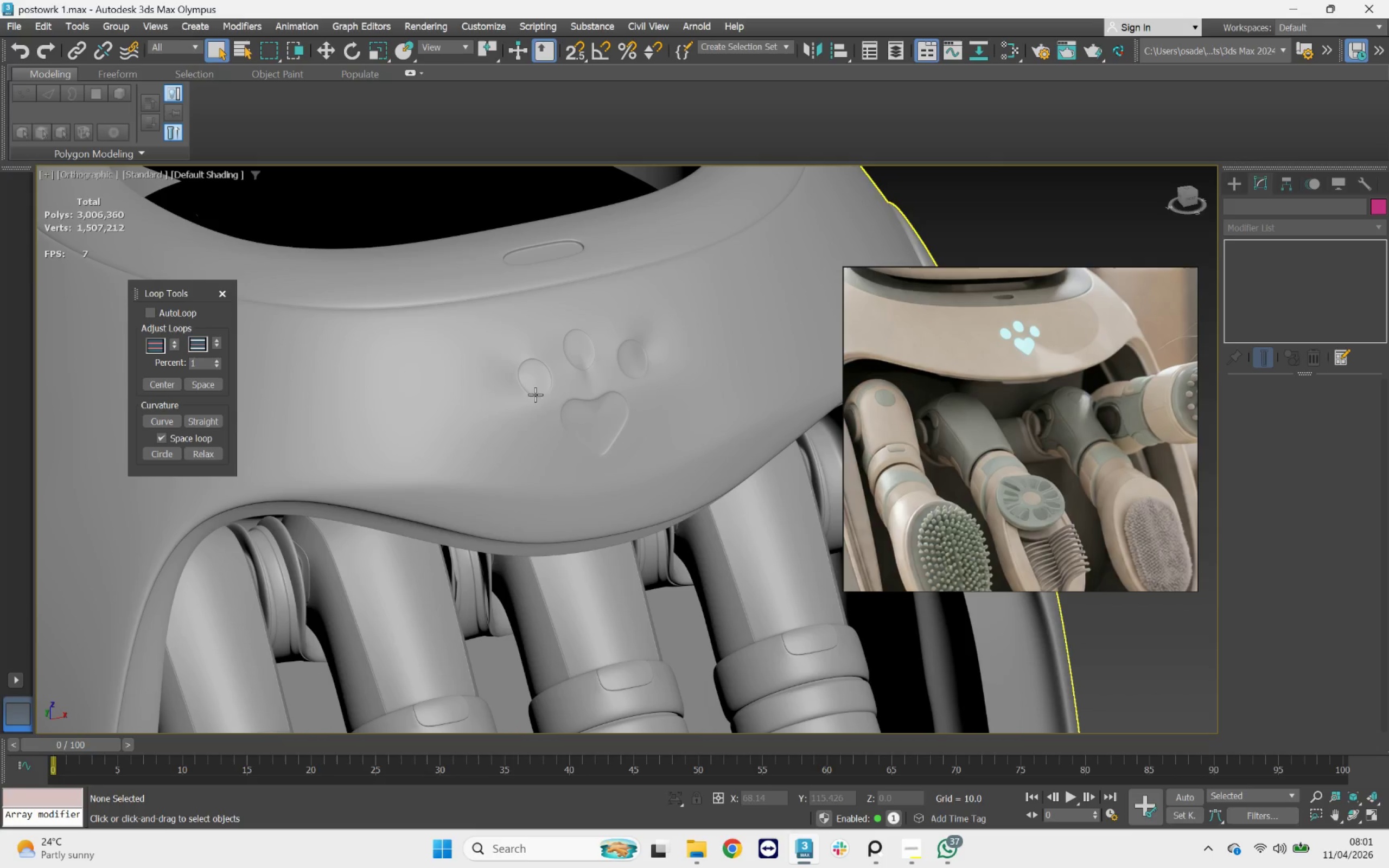 
left_click([534, 389])
 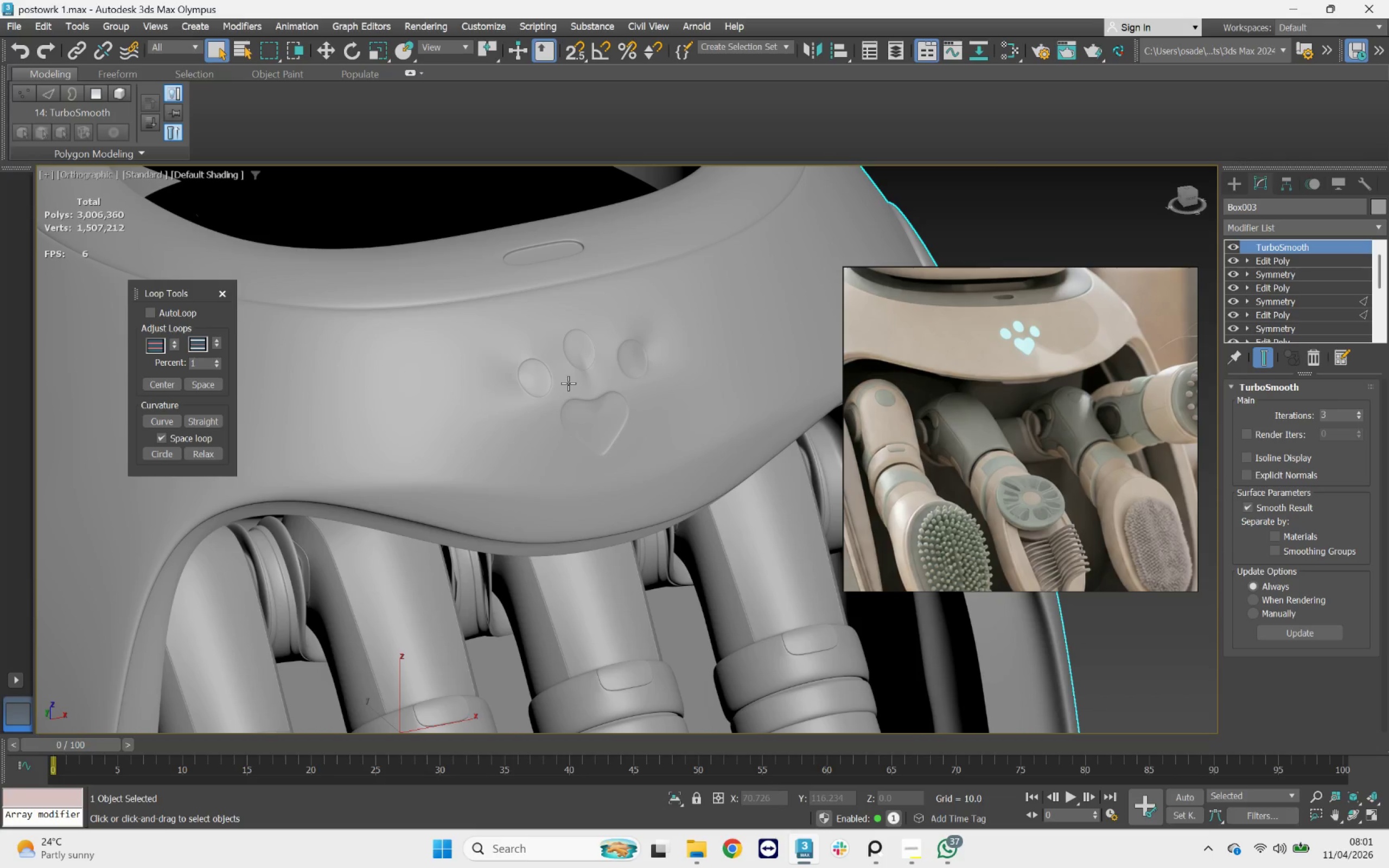 
key(F3)
 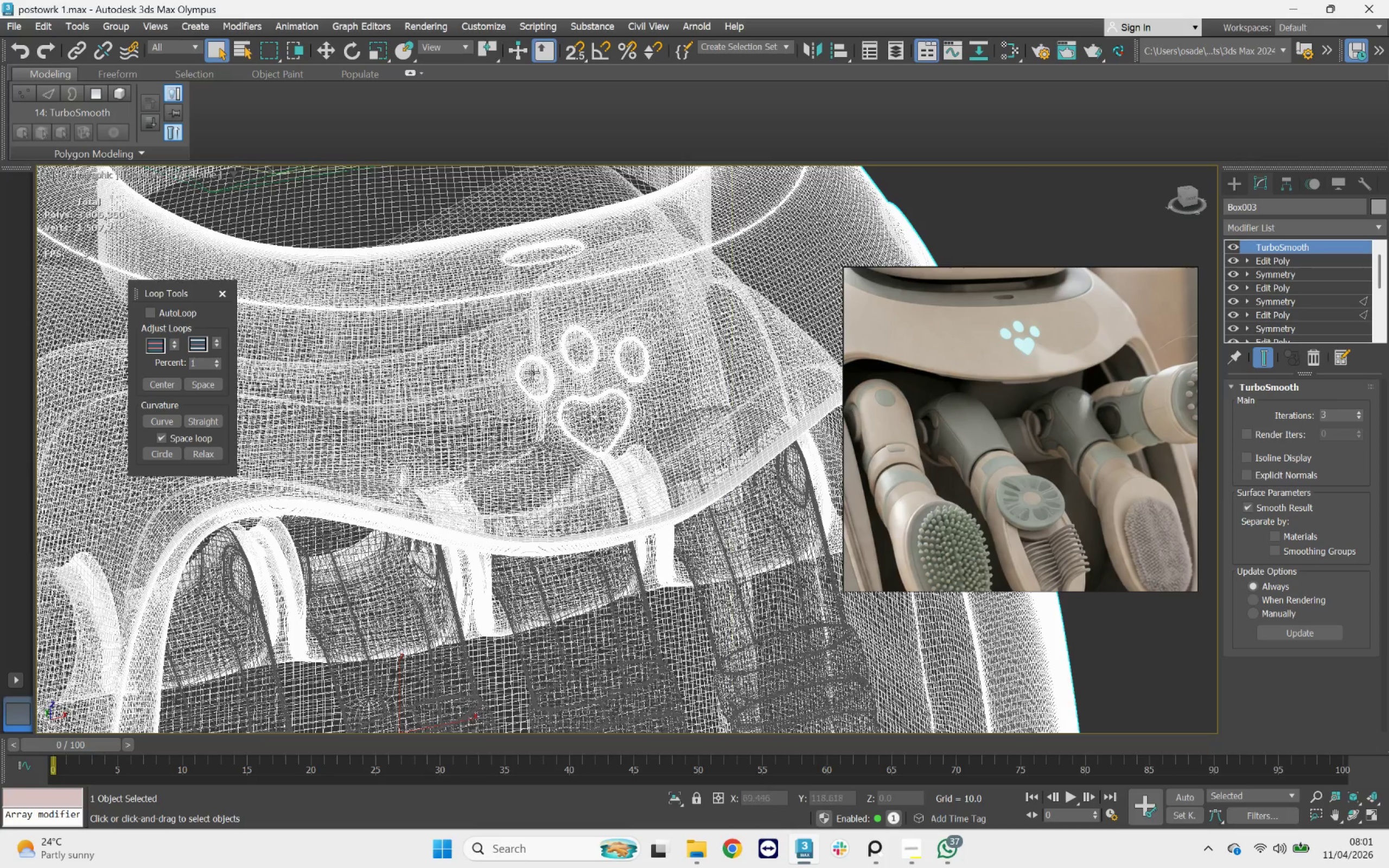 
scroll: coordinate [532, 372], scroll_direction: up, amount: 2.0
 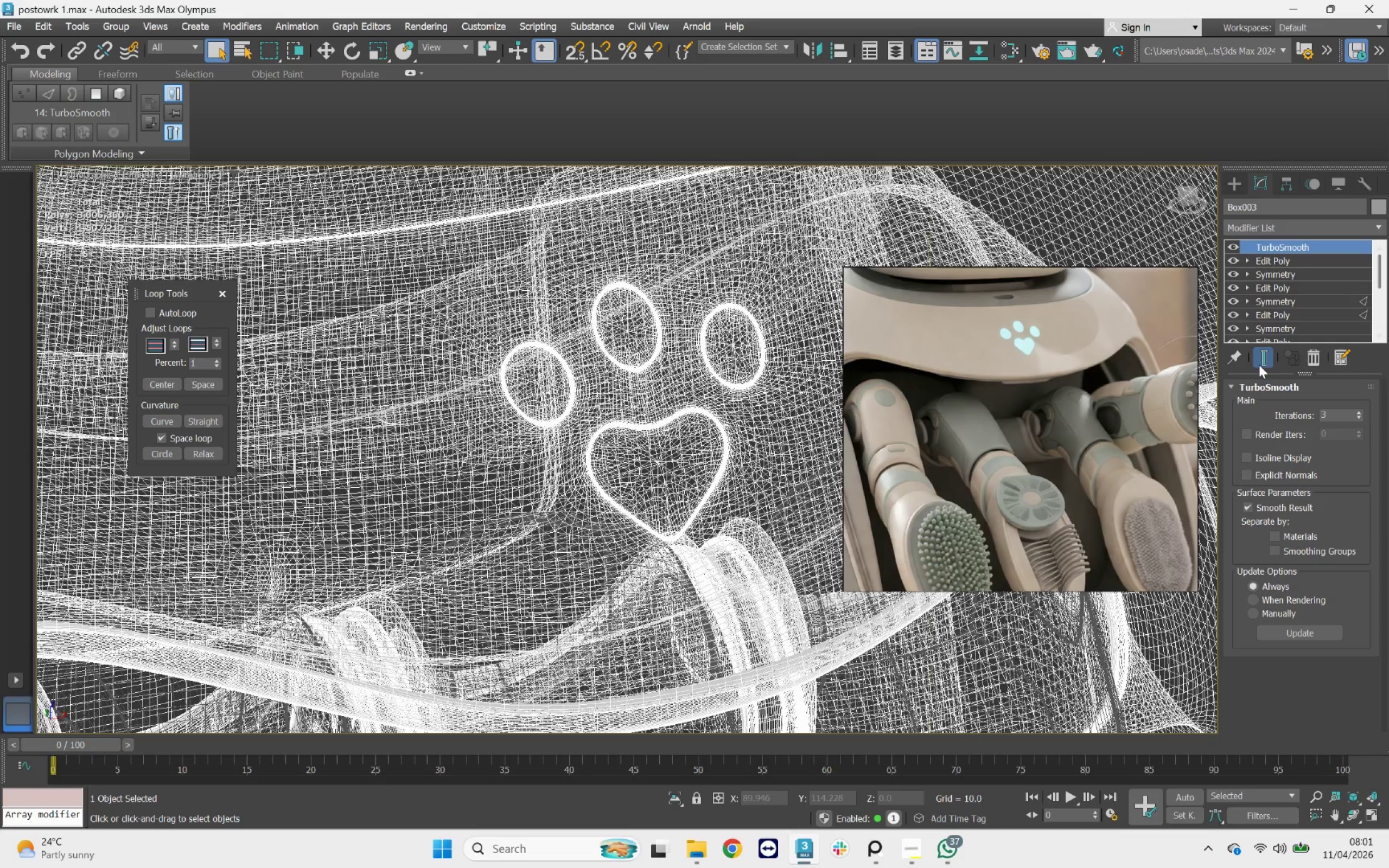 
left_click([1261, 358])
 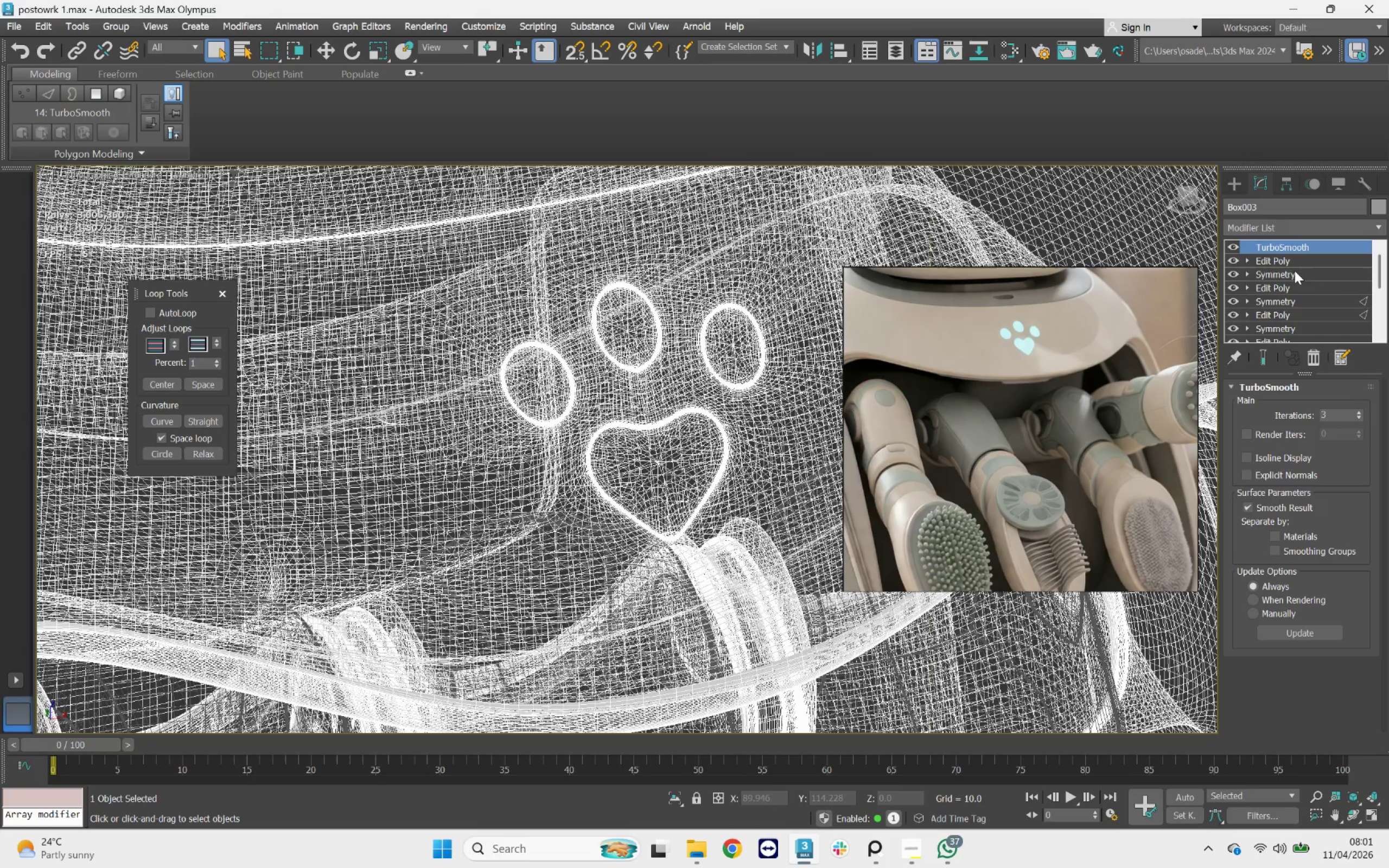 
left_click([1294, 264])
 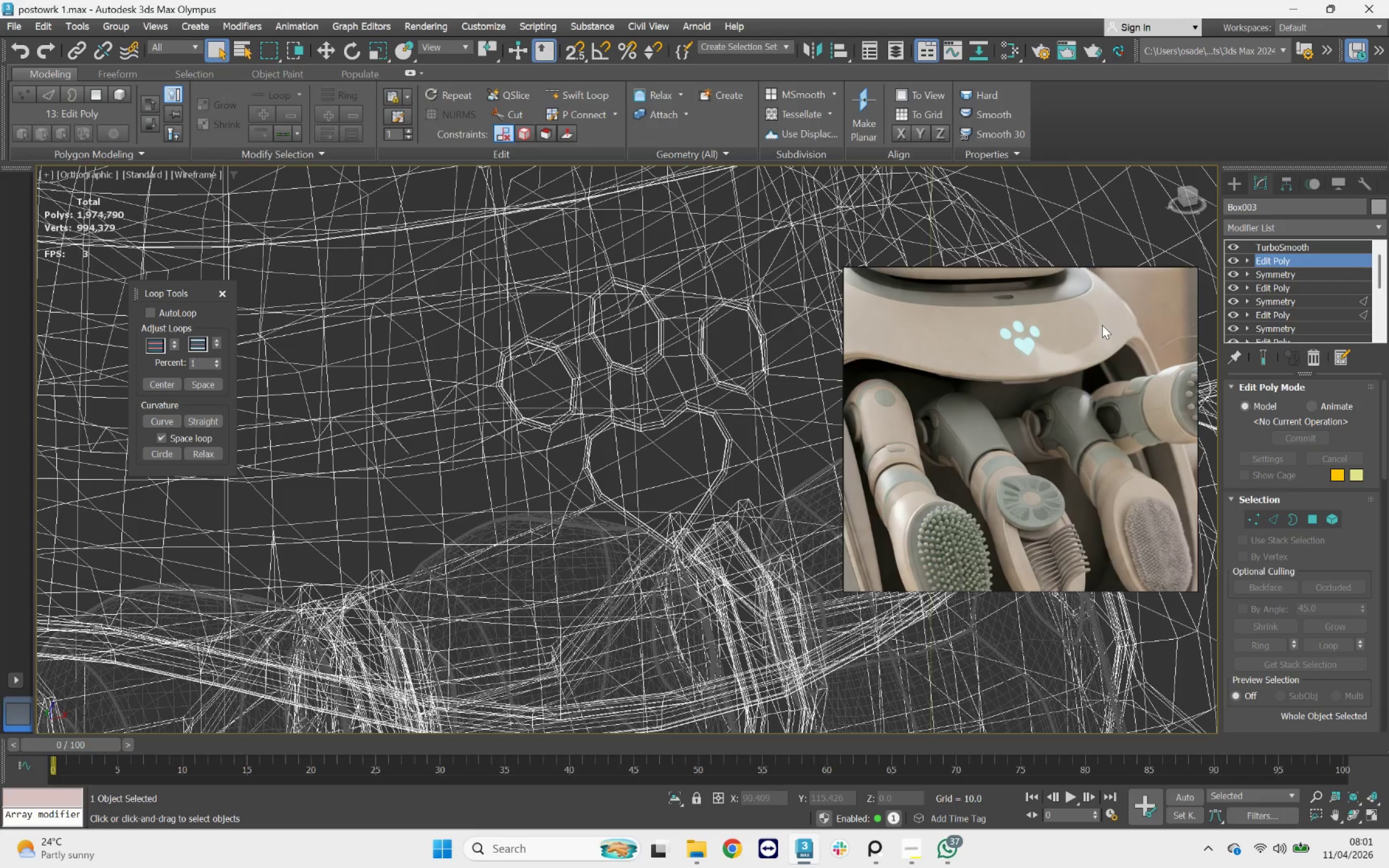 
key(F3)
 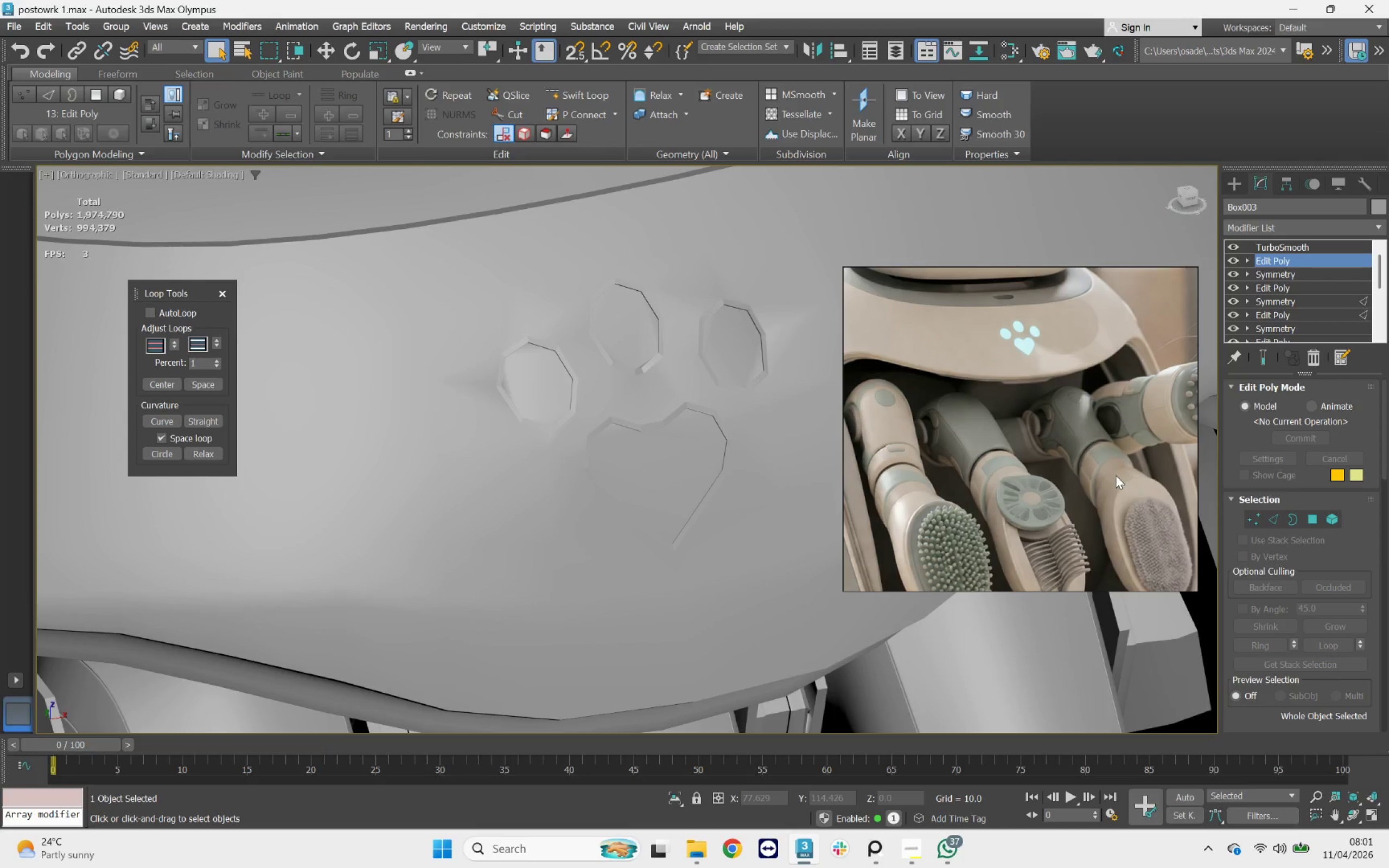 
key(F4)
 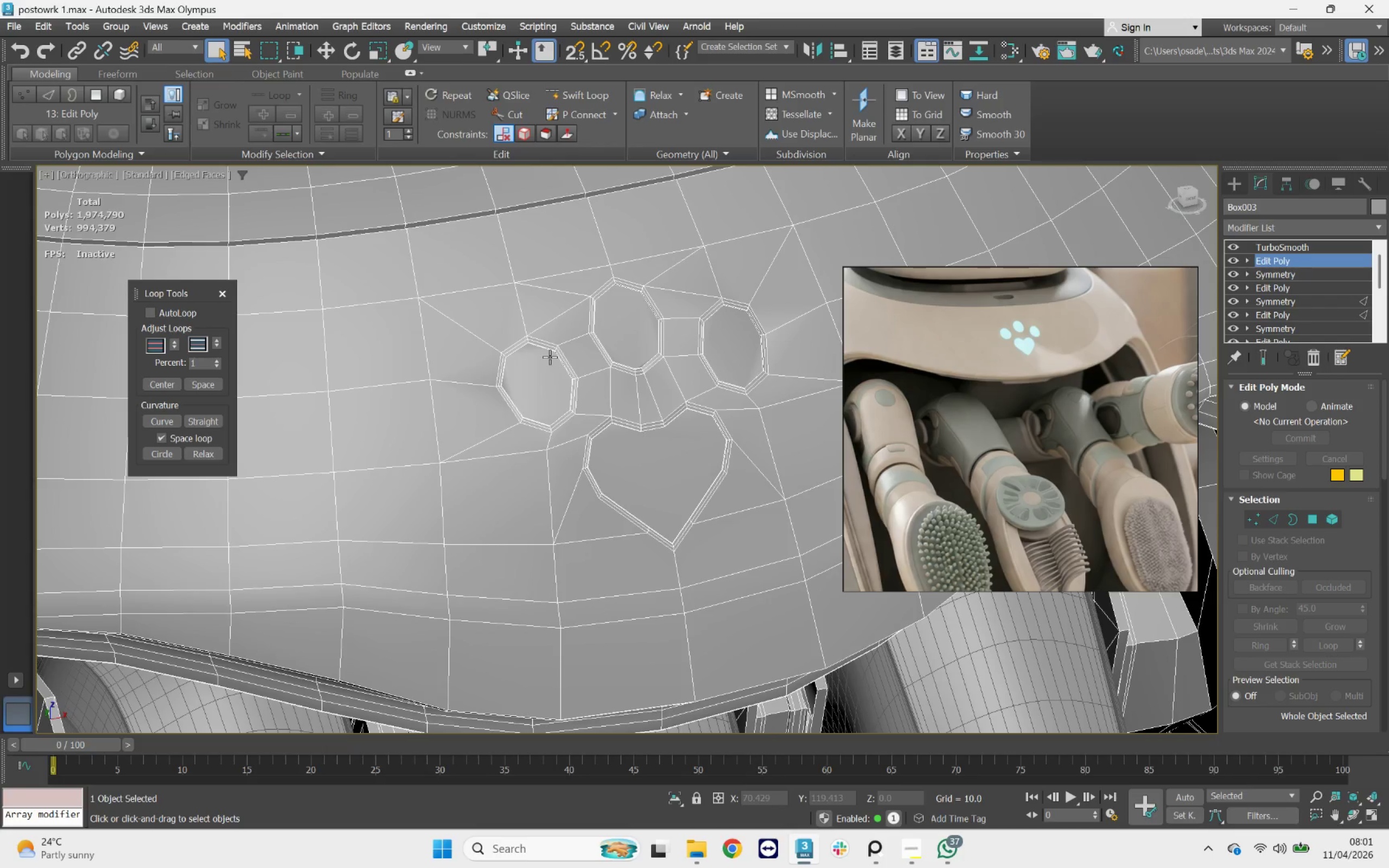 
hold_key(key=AltLeft, duration=0.67)
 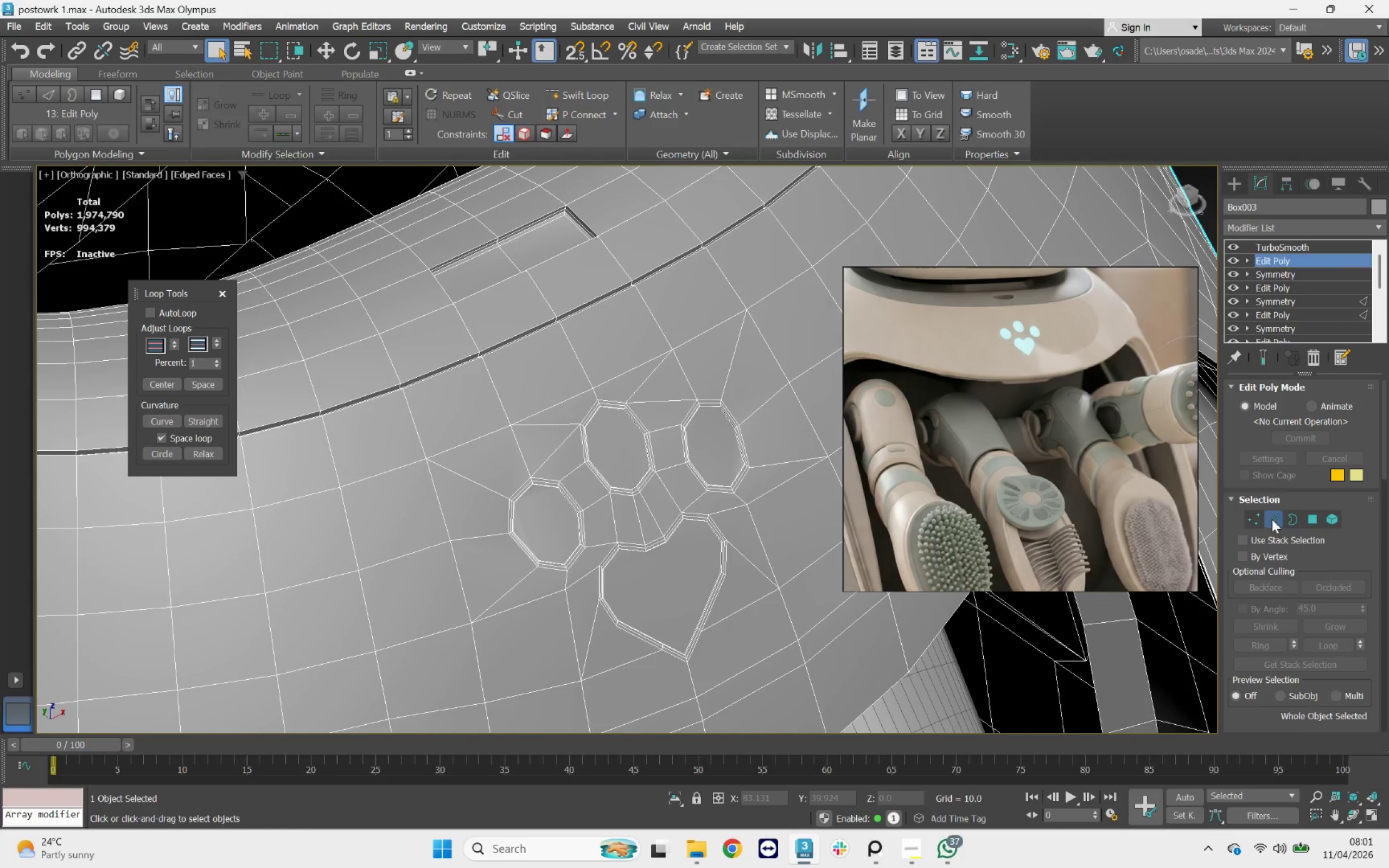 
left_click([569, 439])
 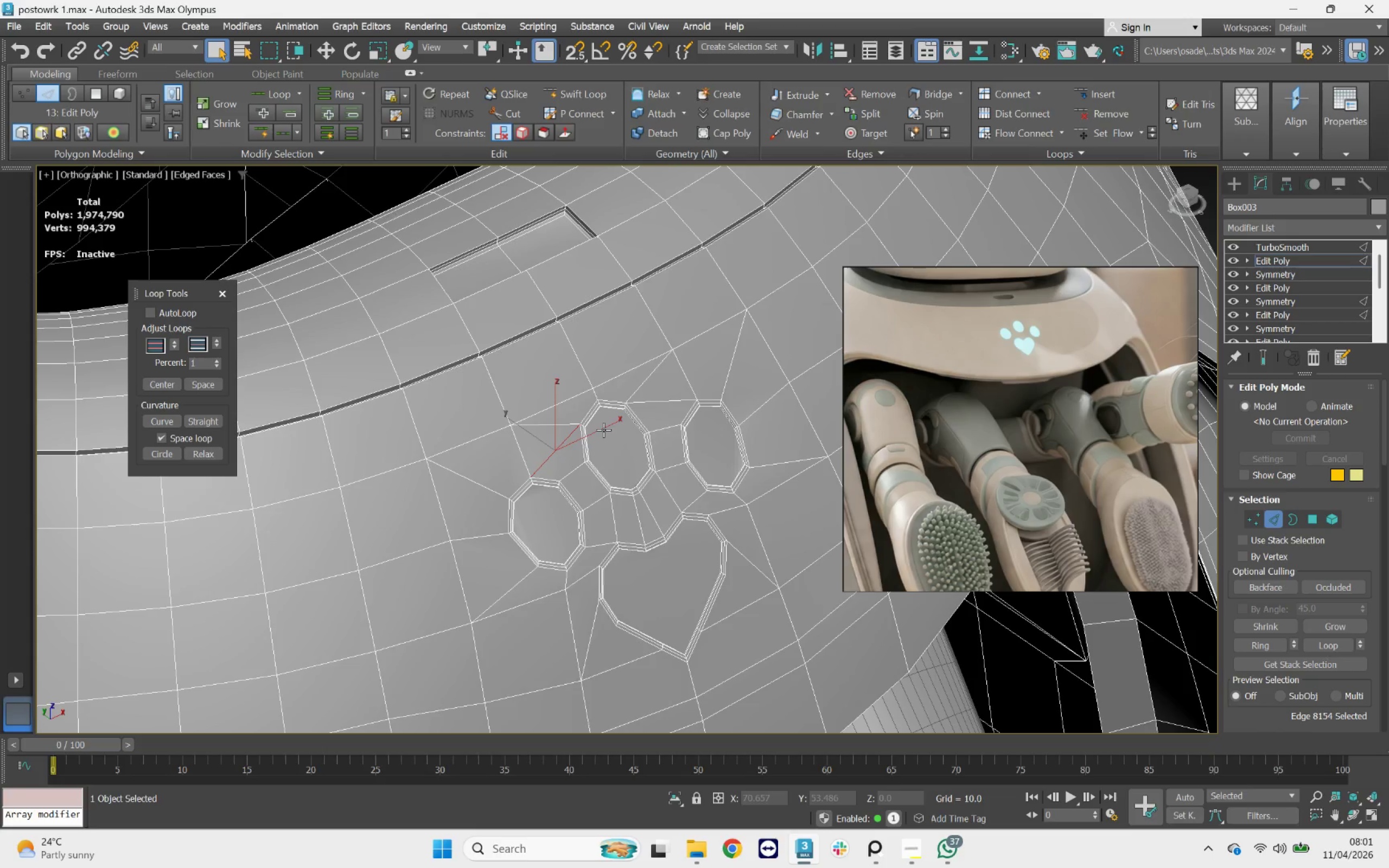 
key(Control+Backspace)
 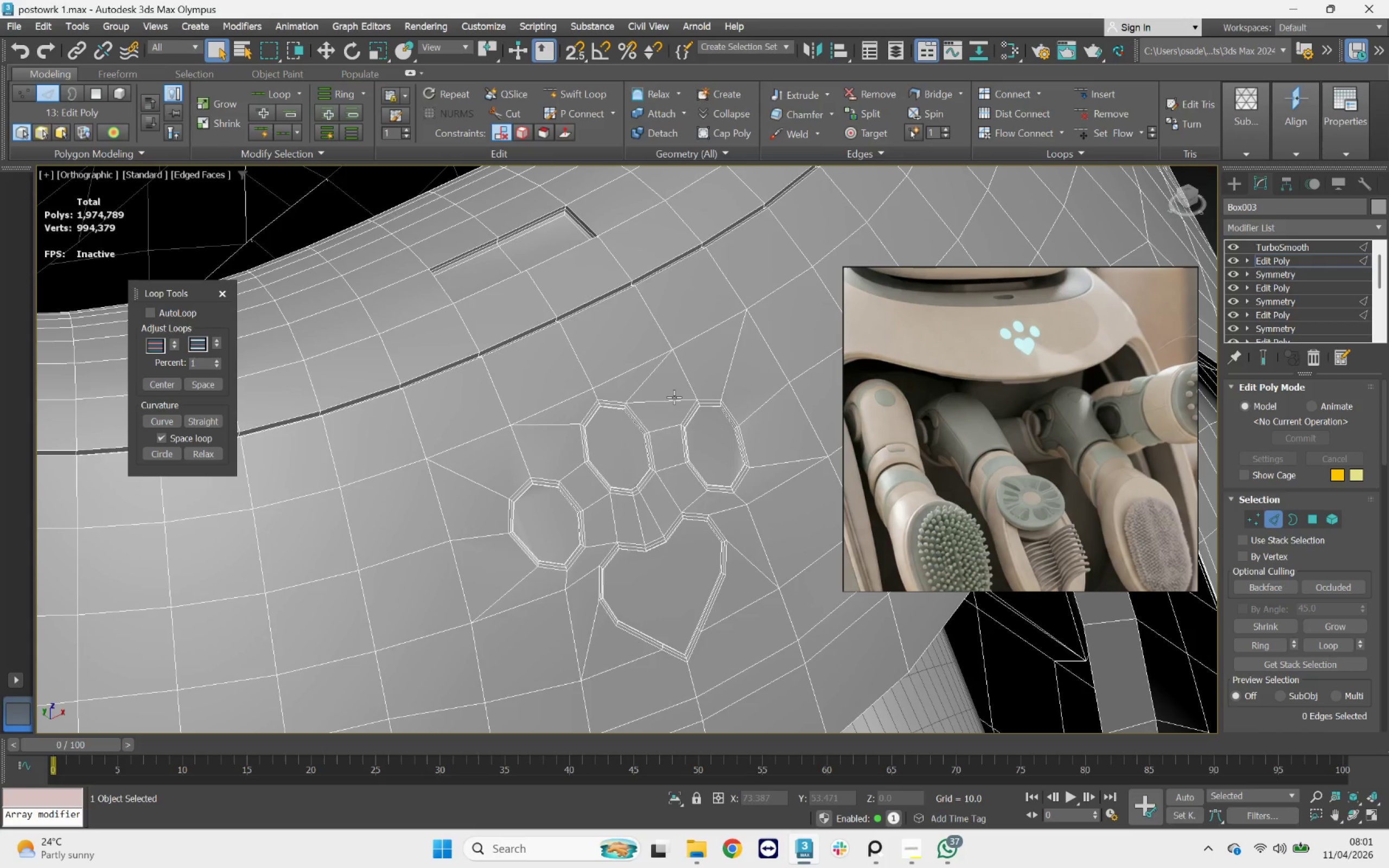 
left_click([670, 398])
 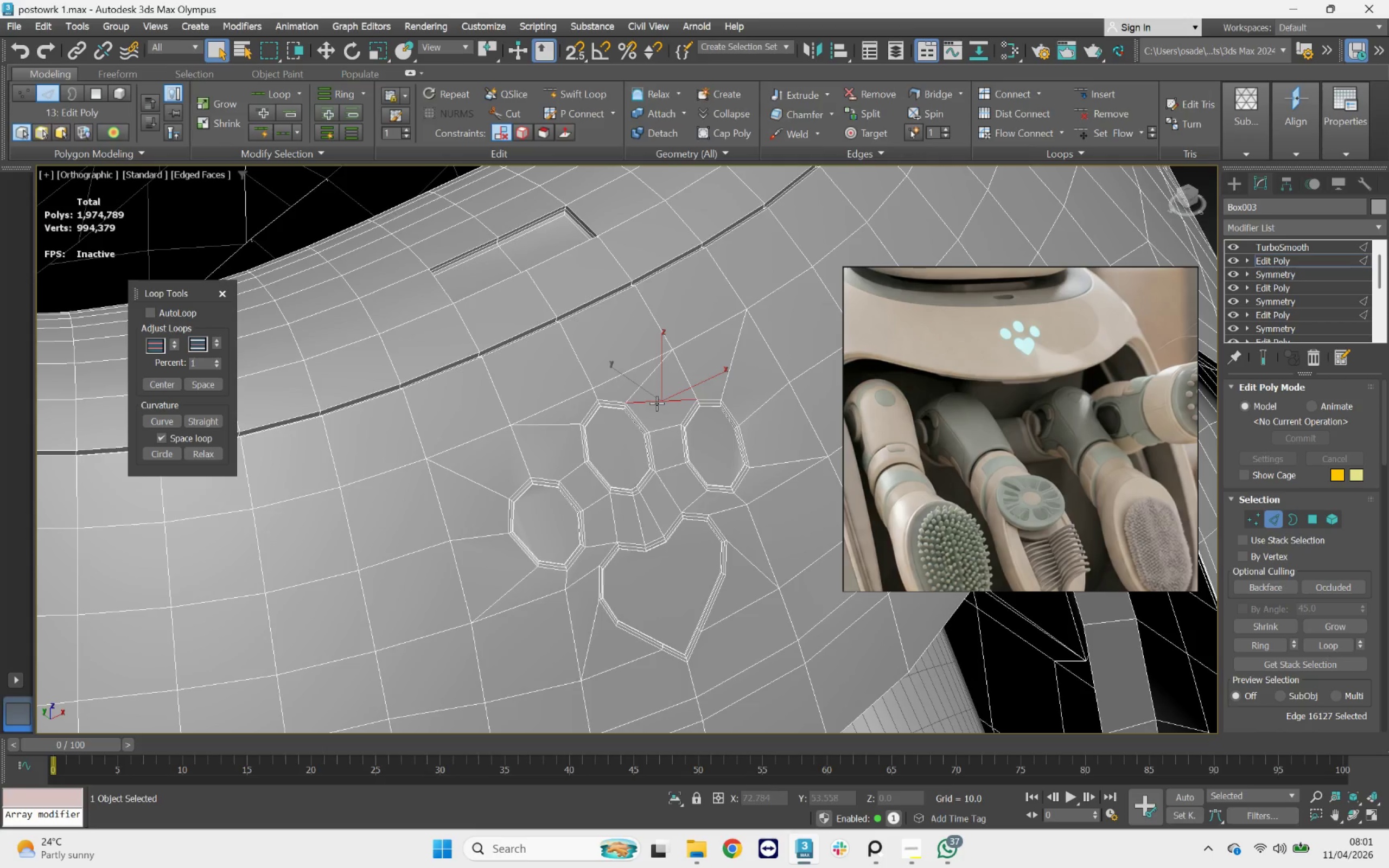 
key(Control+Backspace)
 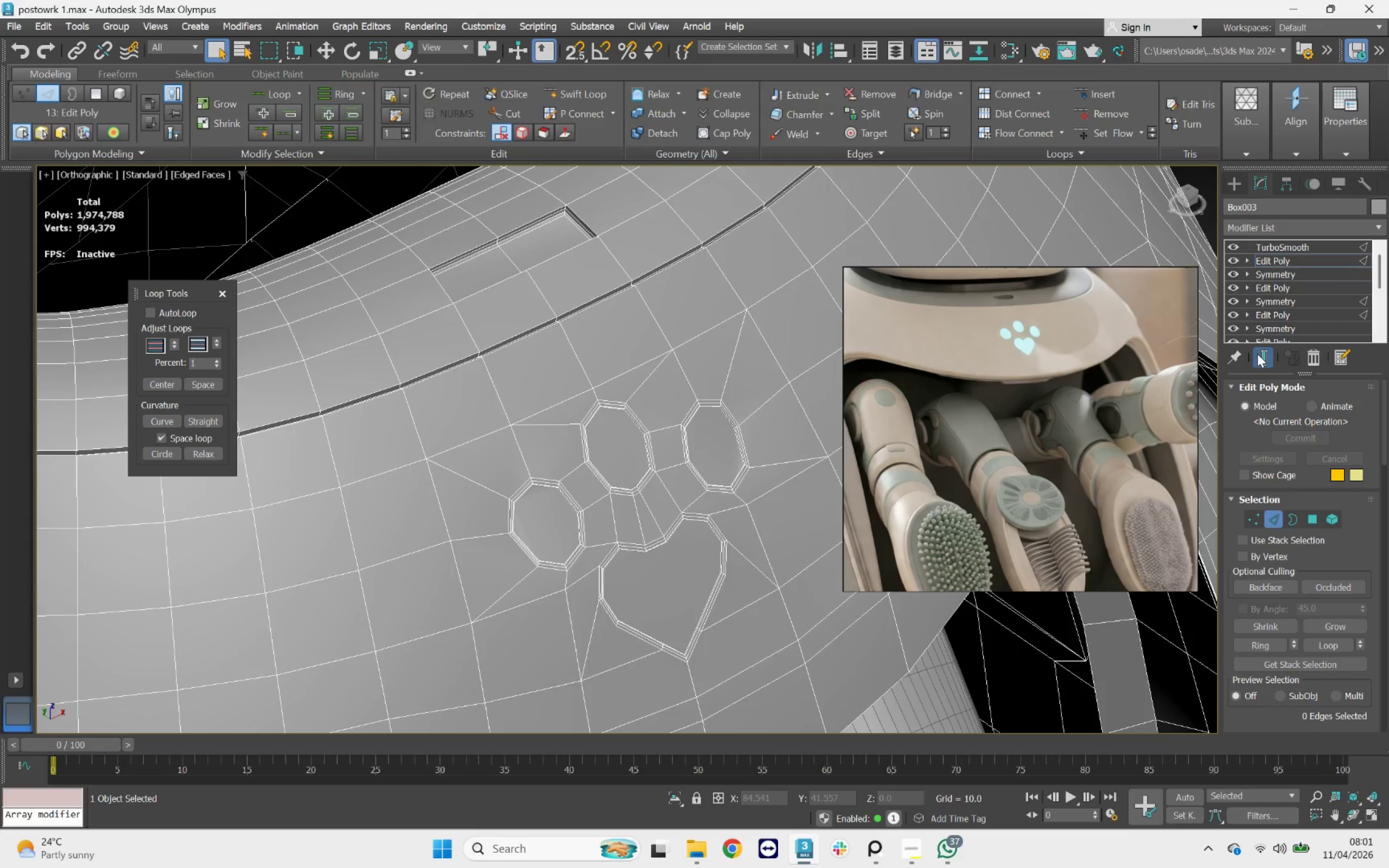 
key(F4)
 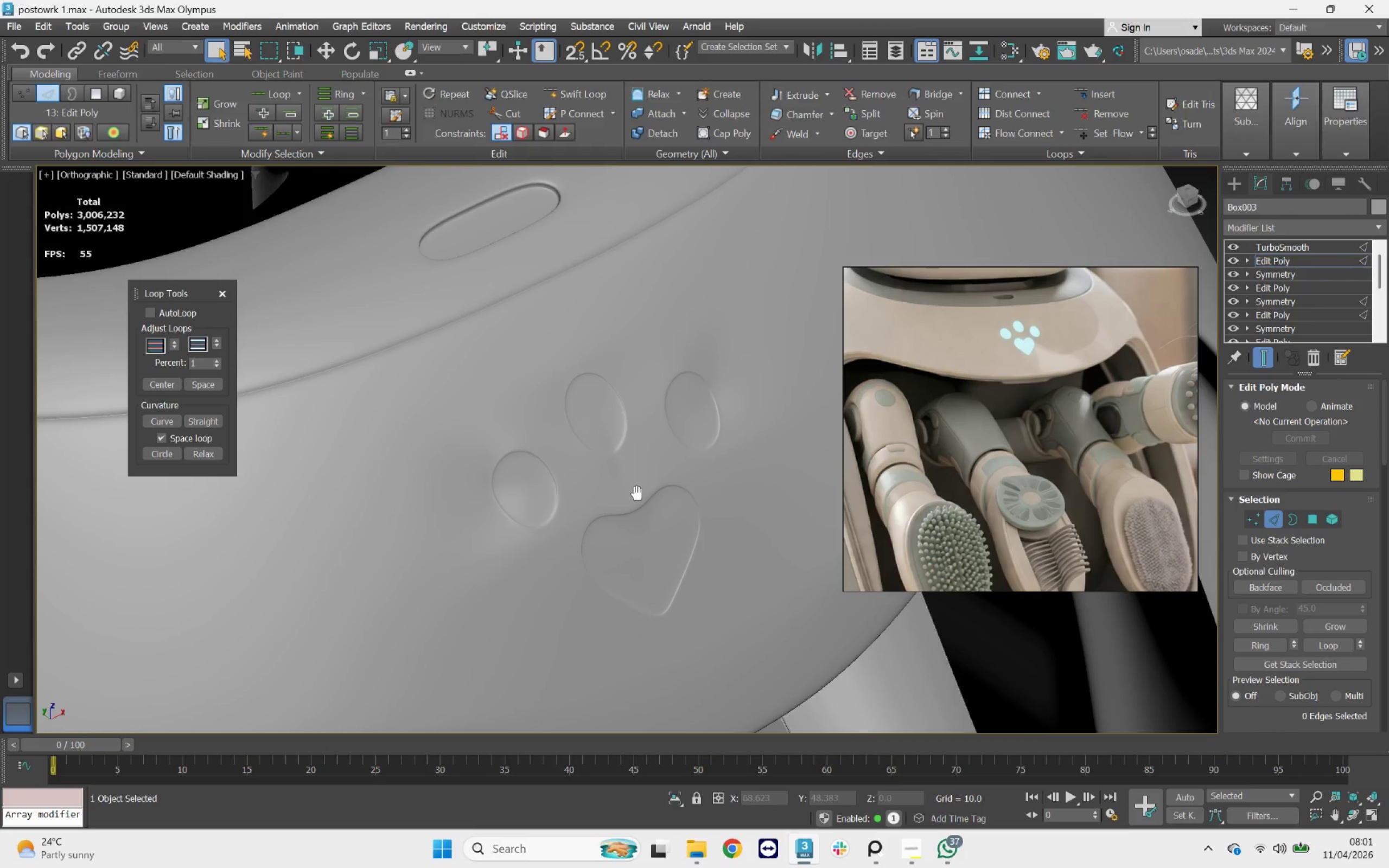 
hold_key(key=AltLeft, duration=1.52)
 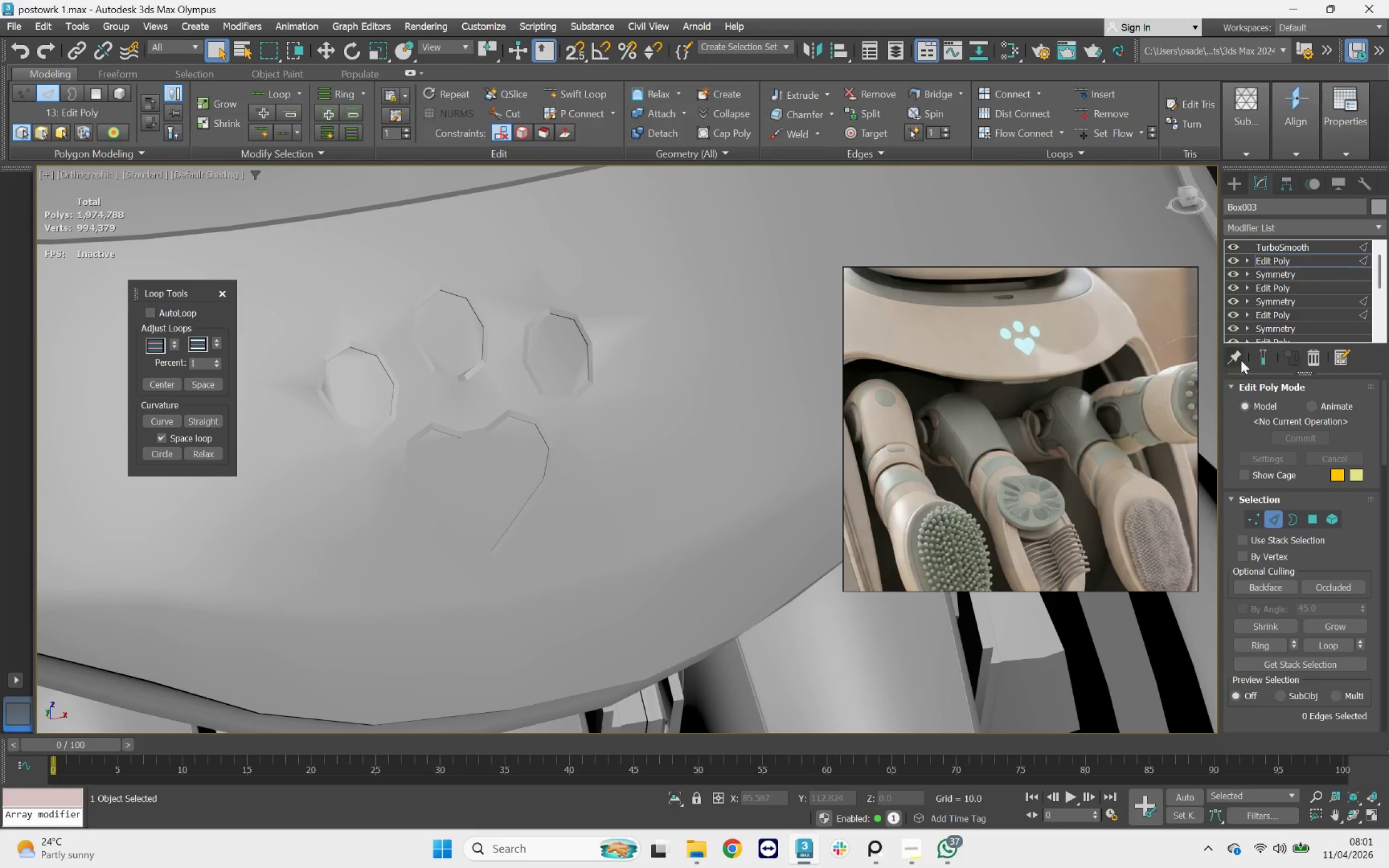 
key(F4)
 